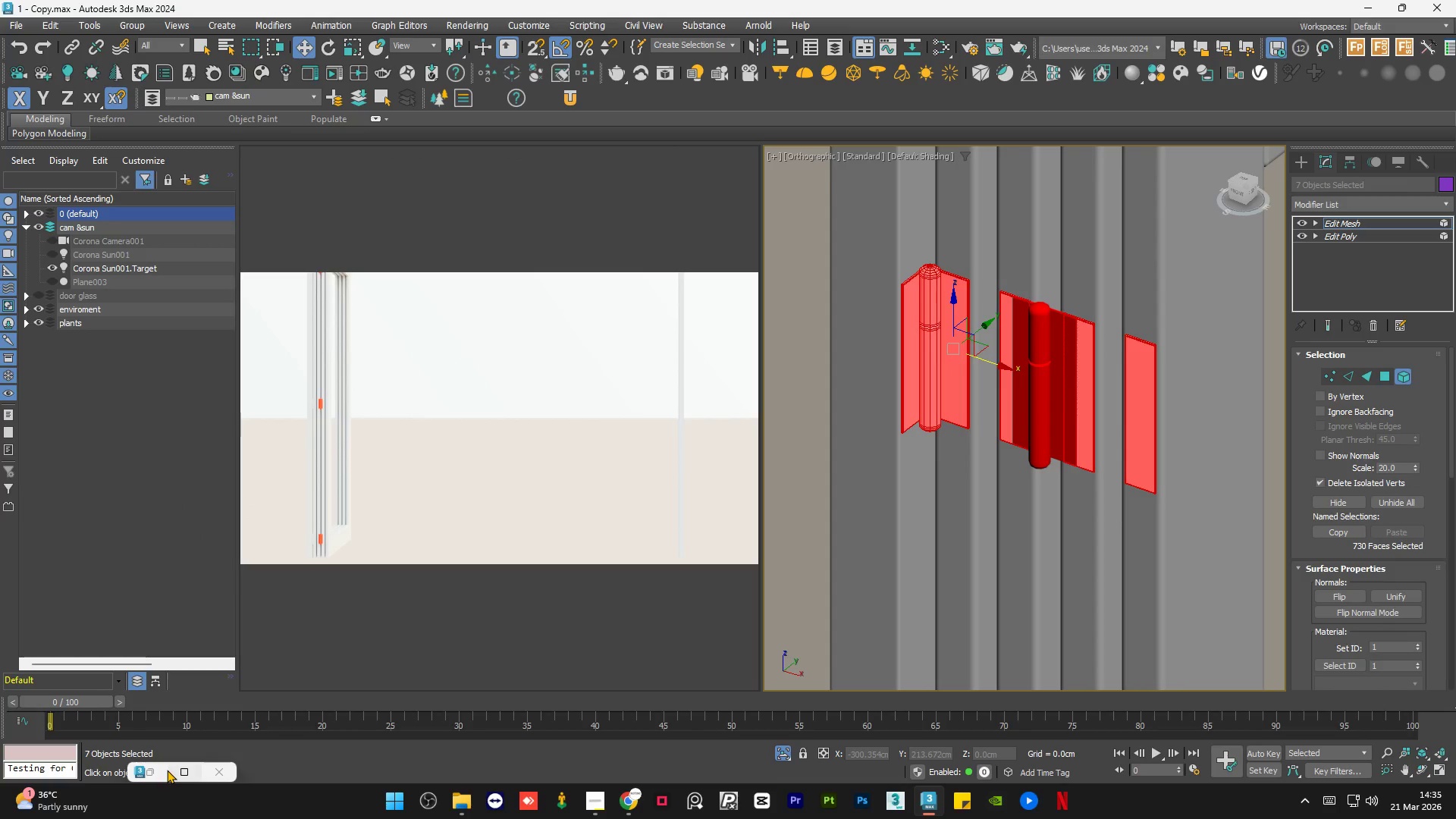 
left_click([155, 770])
 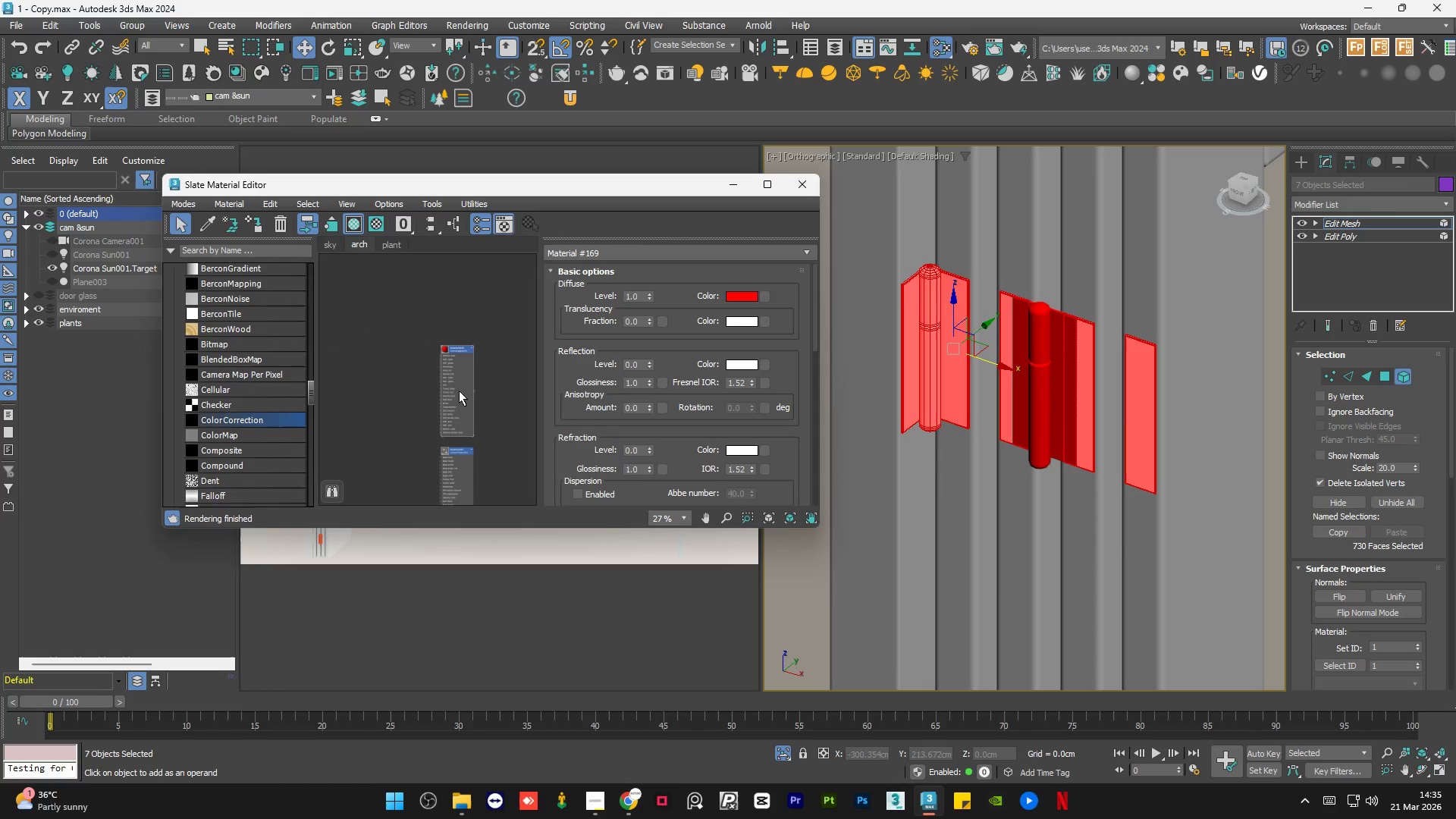 
double_click([460, 385])
 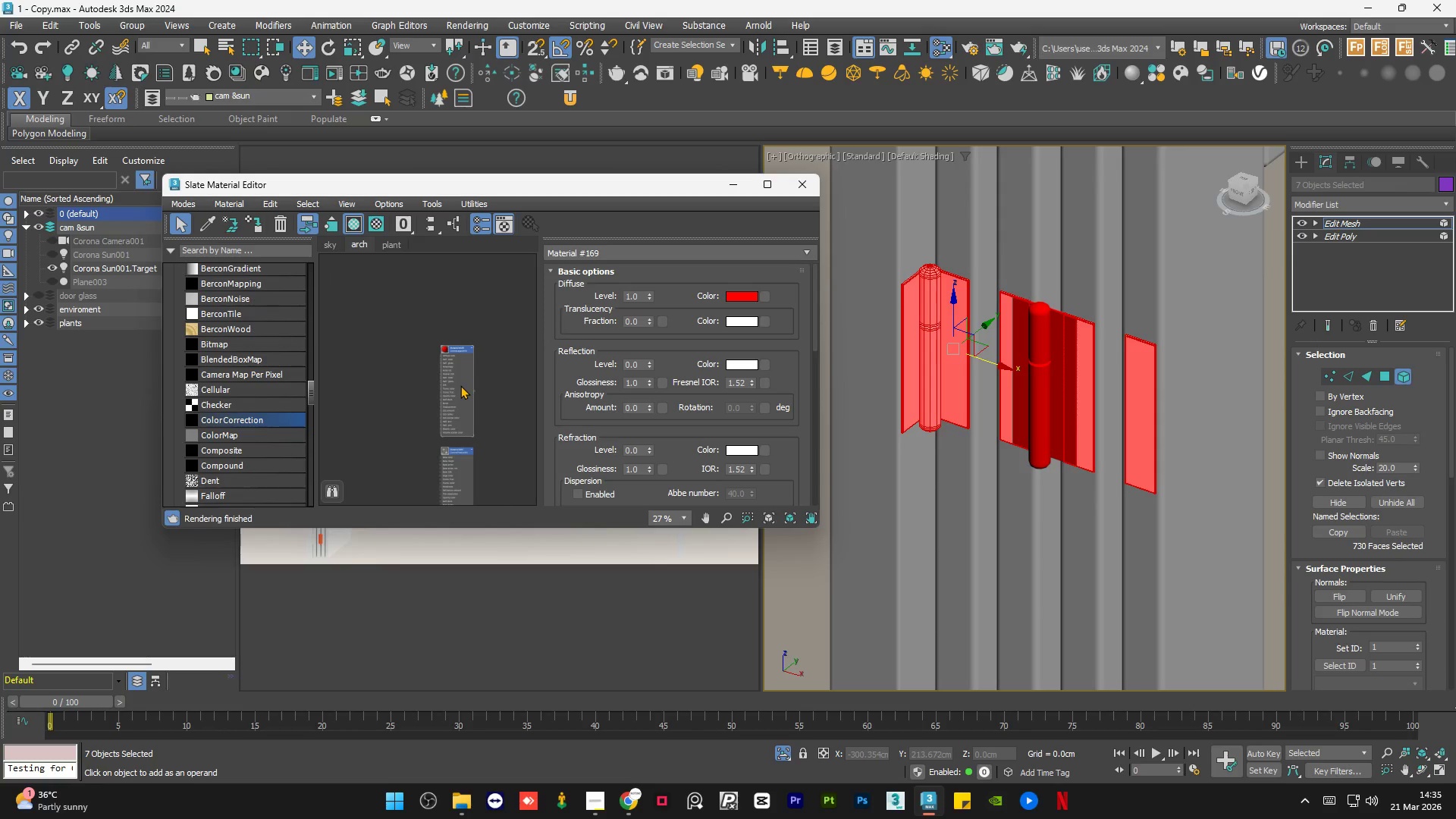 
key(A)
 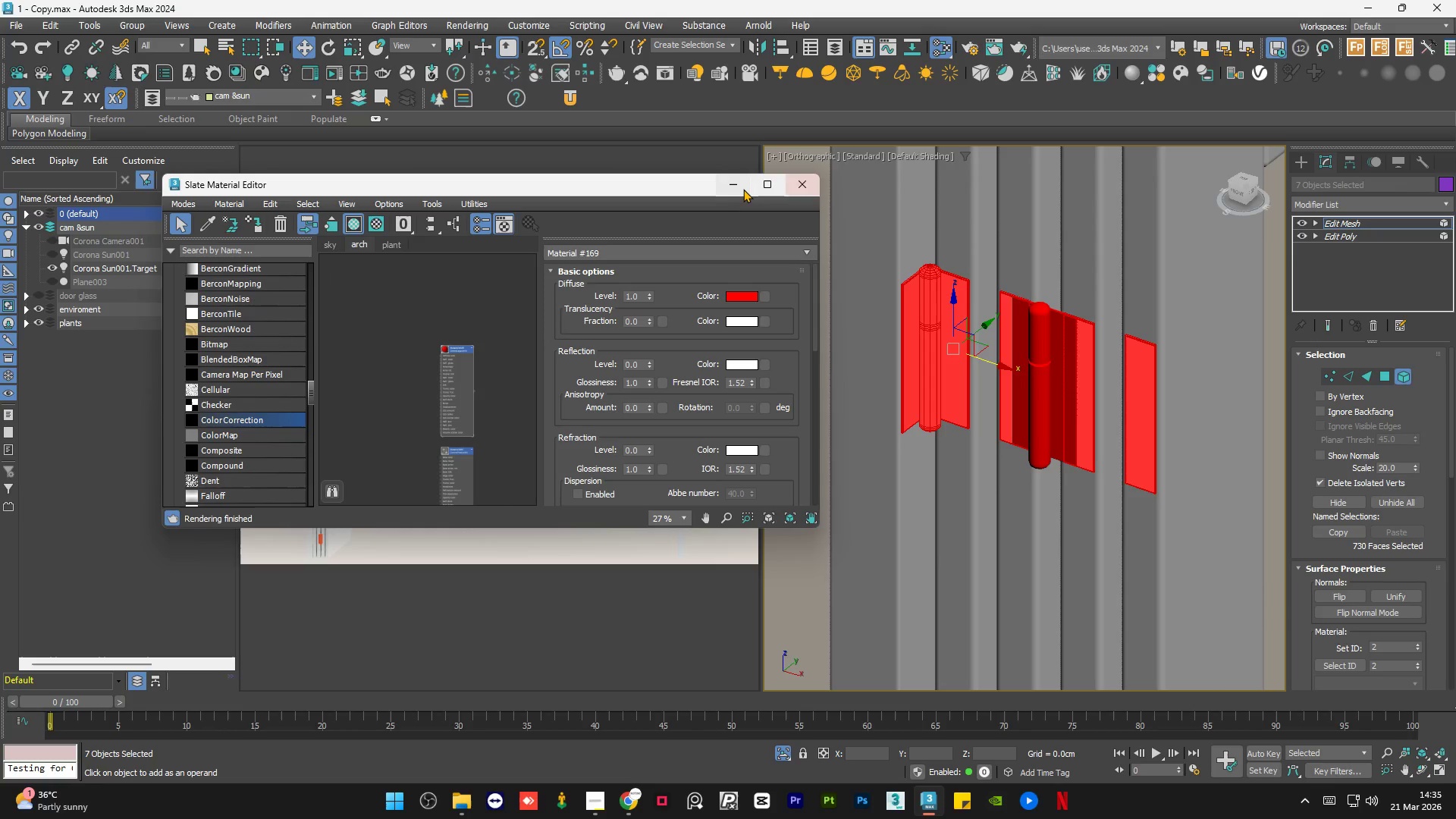 
left_click([739, 187])
 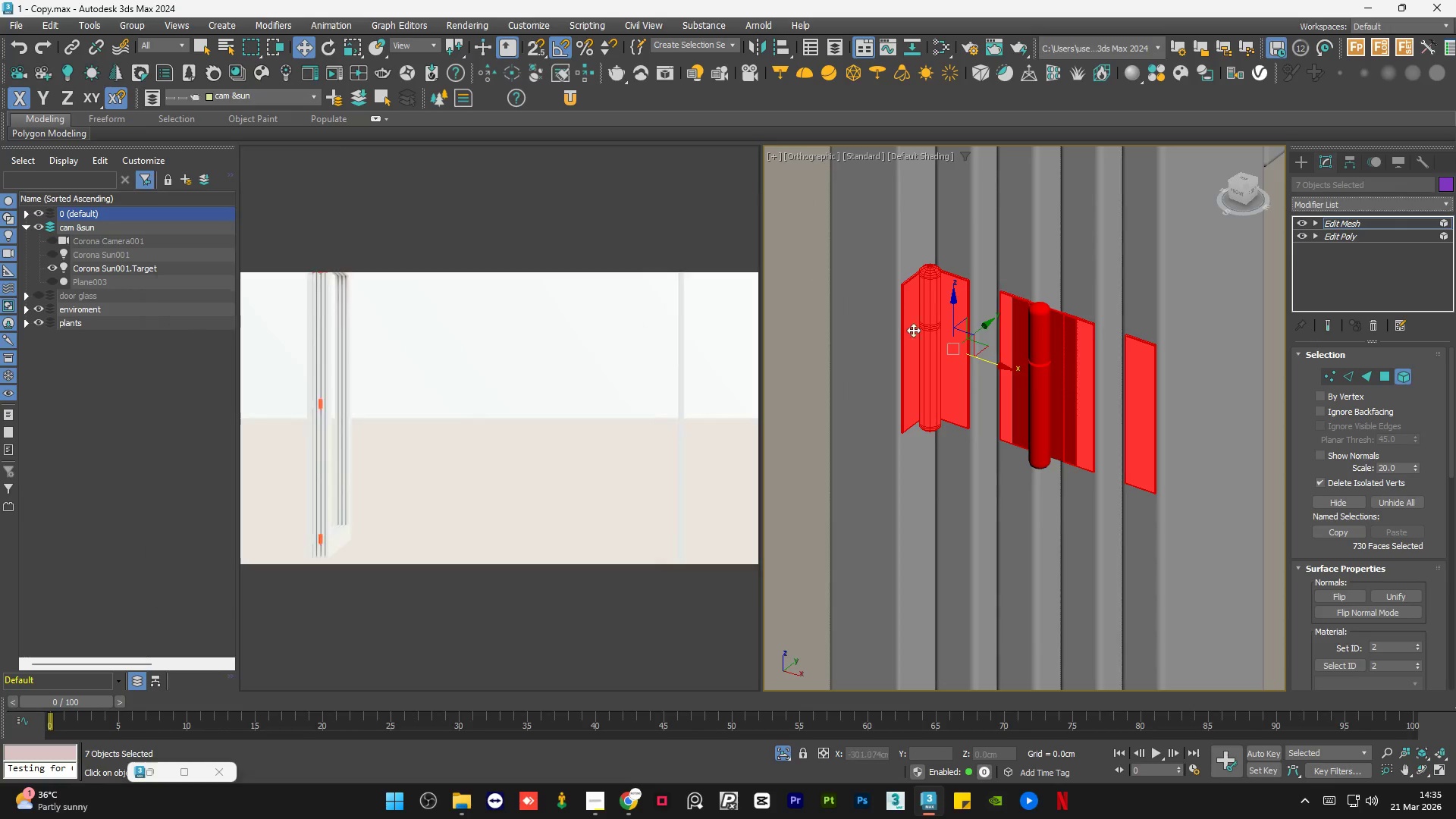 
left_click([853, 375])
 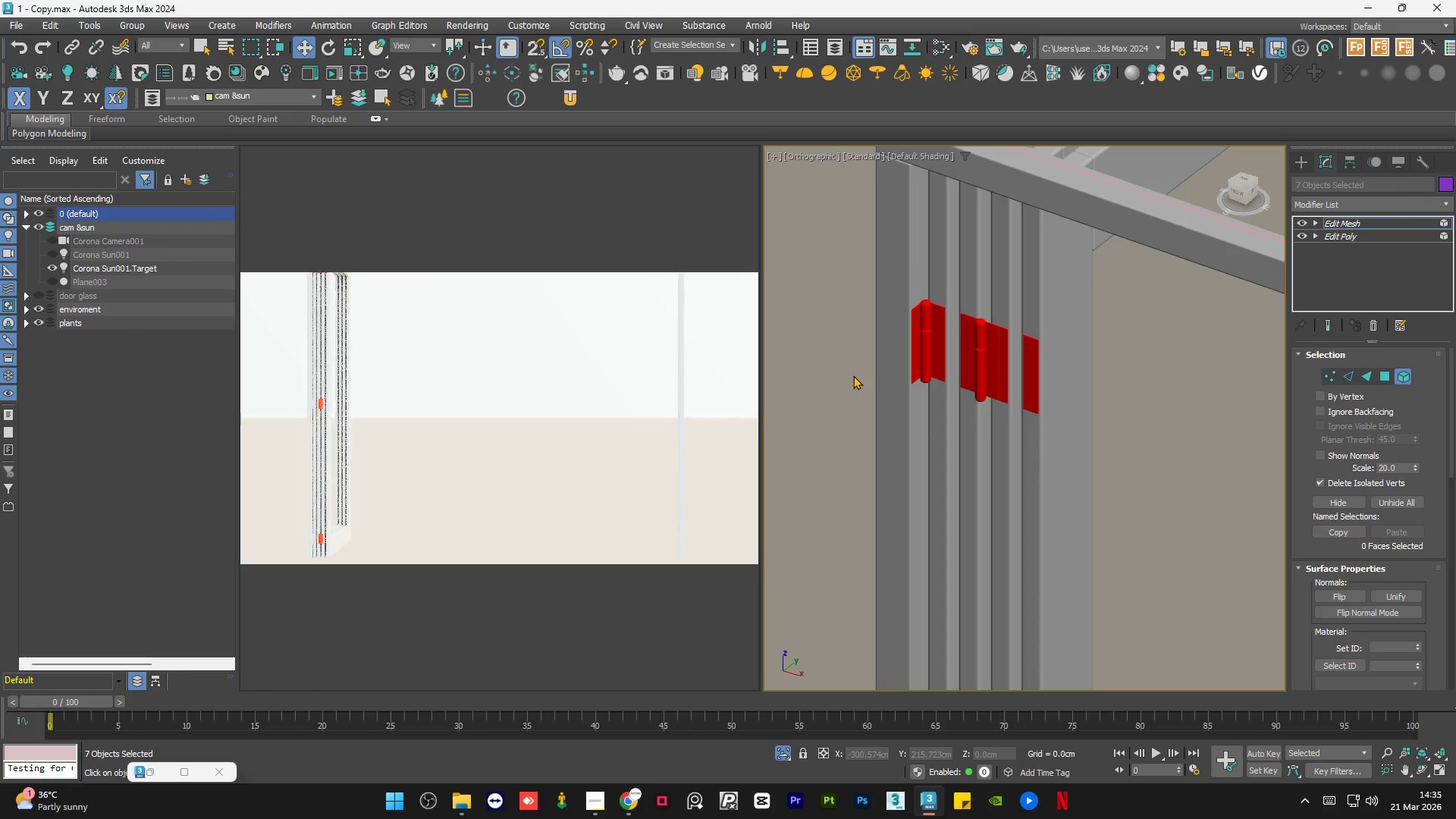 
scroll: coordinate [946, 284], scroll_direction: down, amount: 6.0
 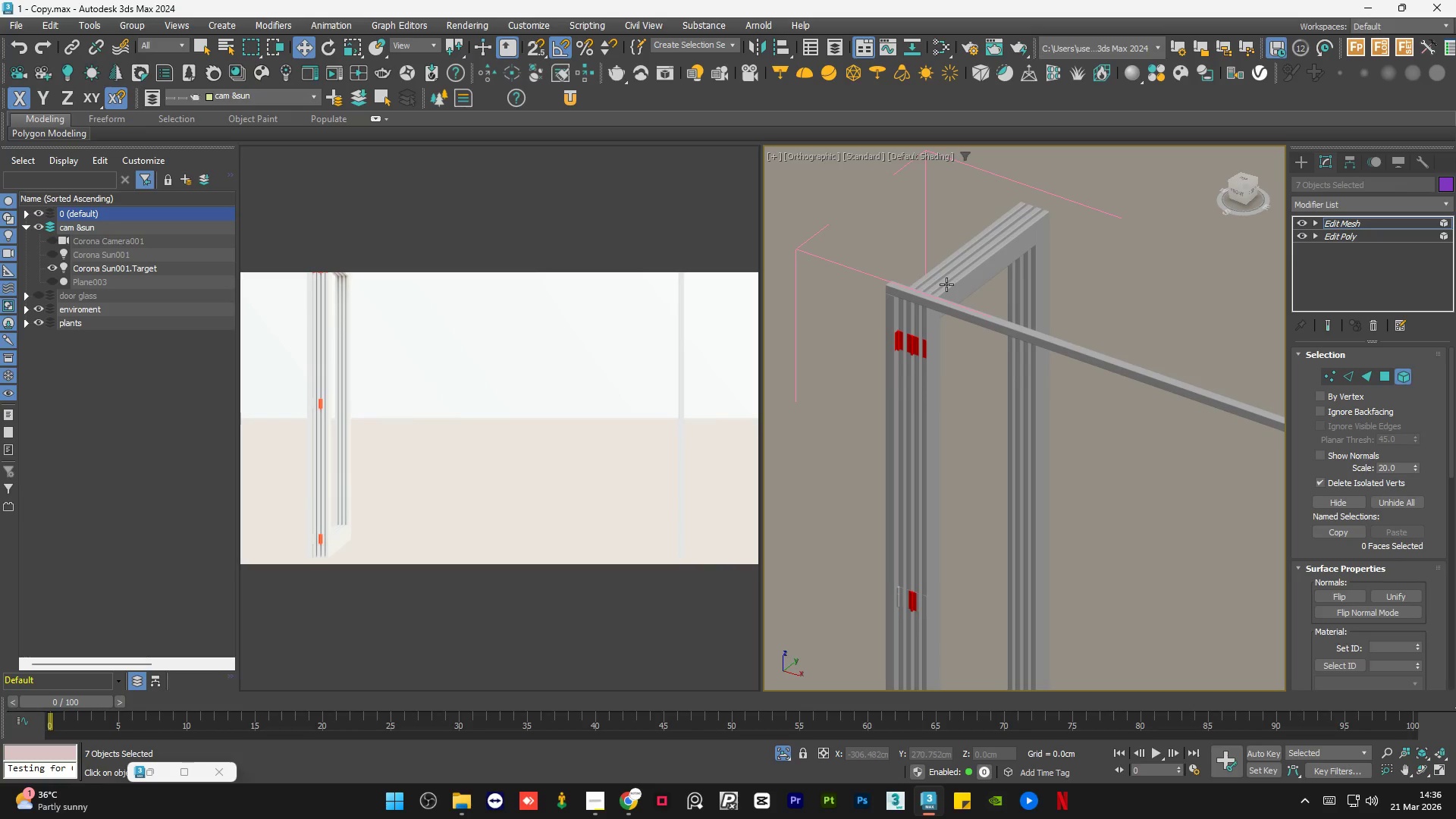 
wait(27.73)
 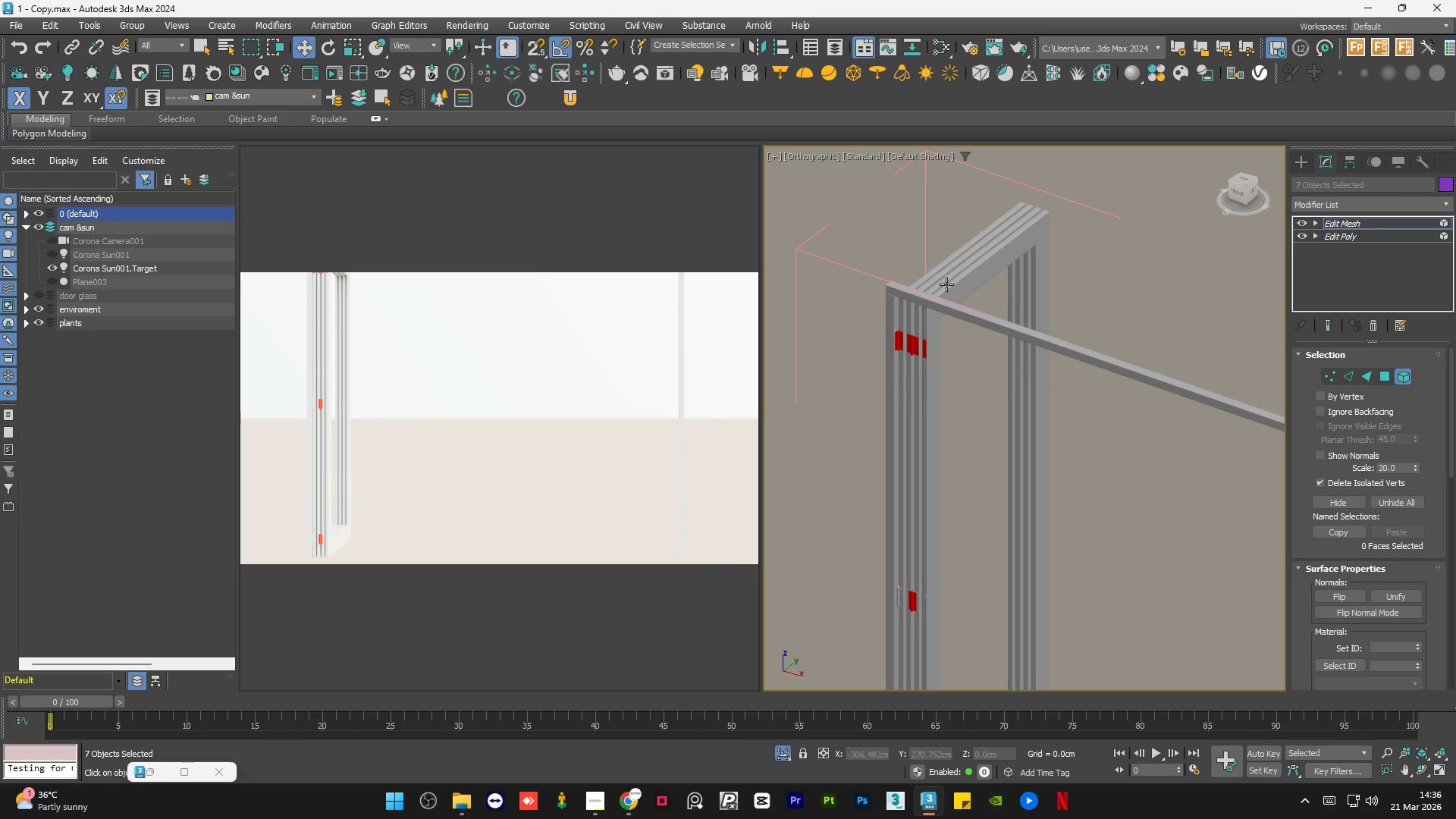 
scroll: coordinate [930, 470], scroll_direction: up, amount: 5.0
 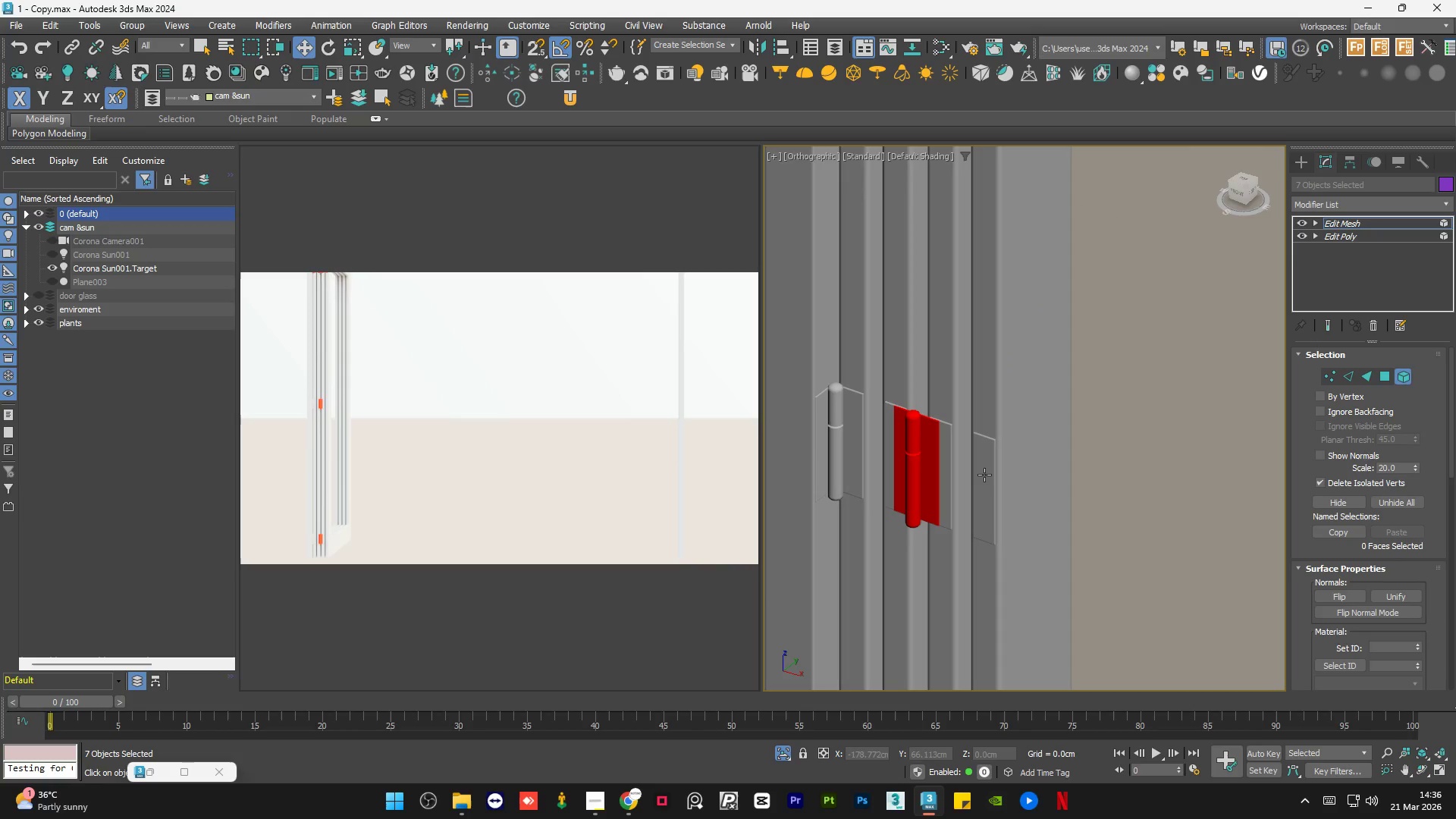 
left_click([984, 475])
 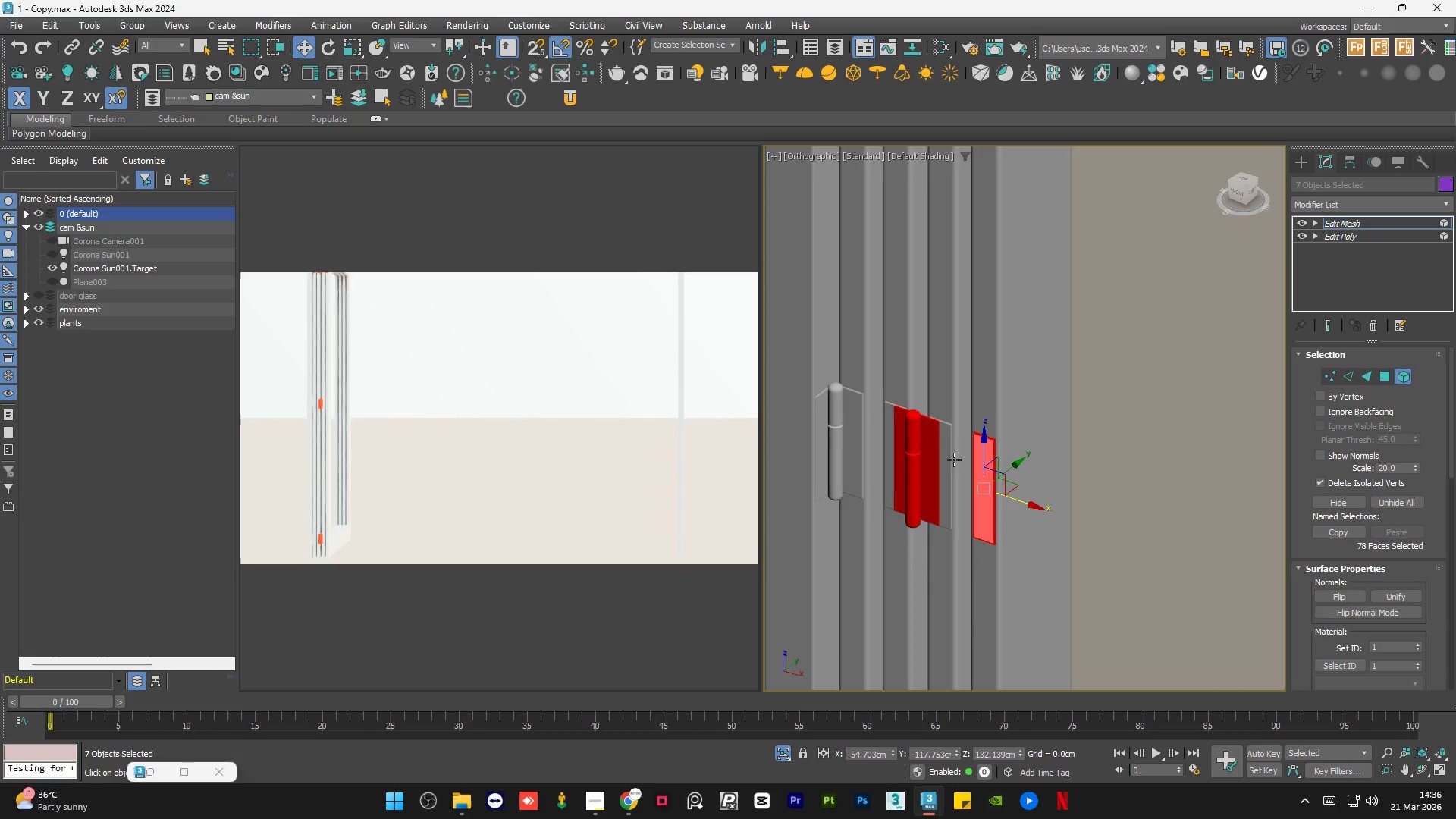 
key(Control+ControlLeft)
 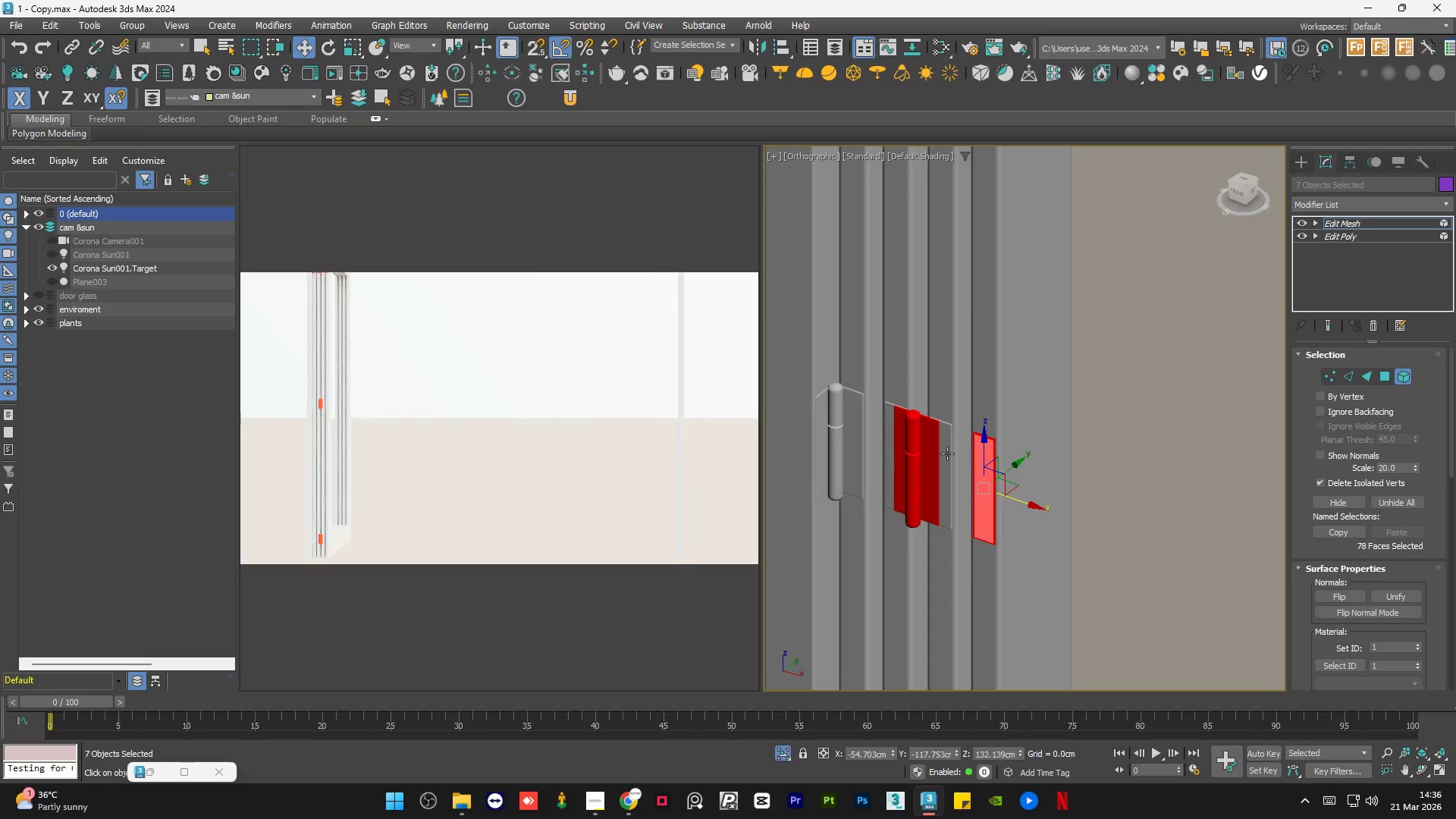 
hold_key(key=ControlLeft, duration=0.41)
left_click([947, 453])
 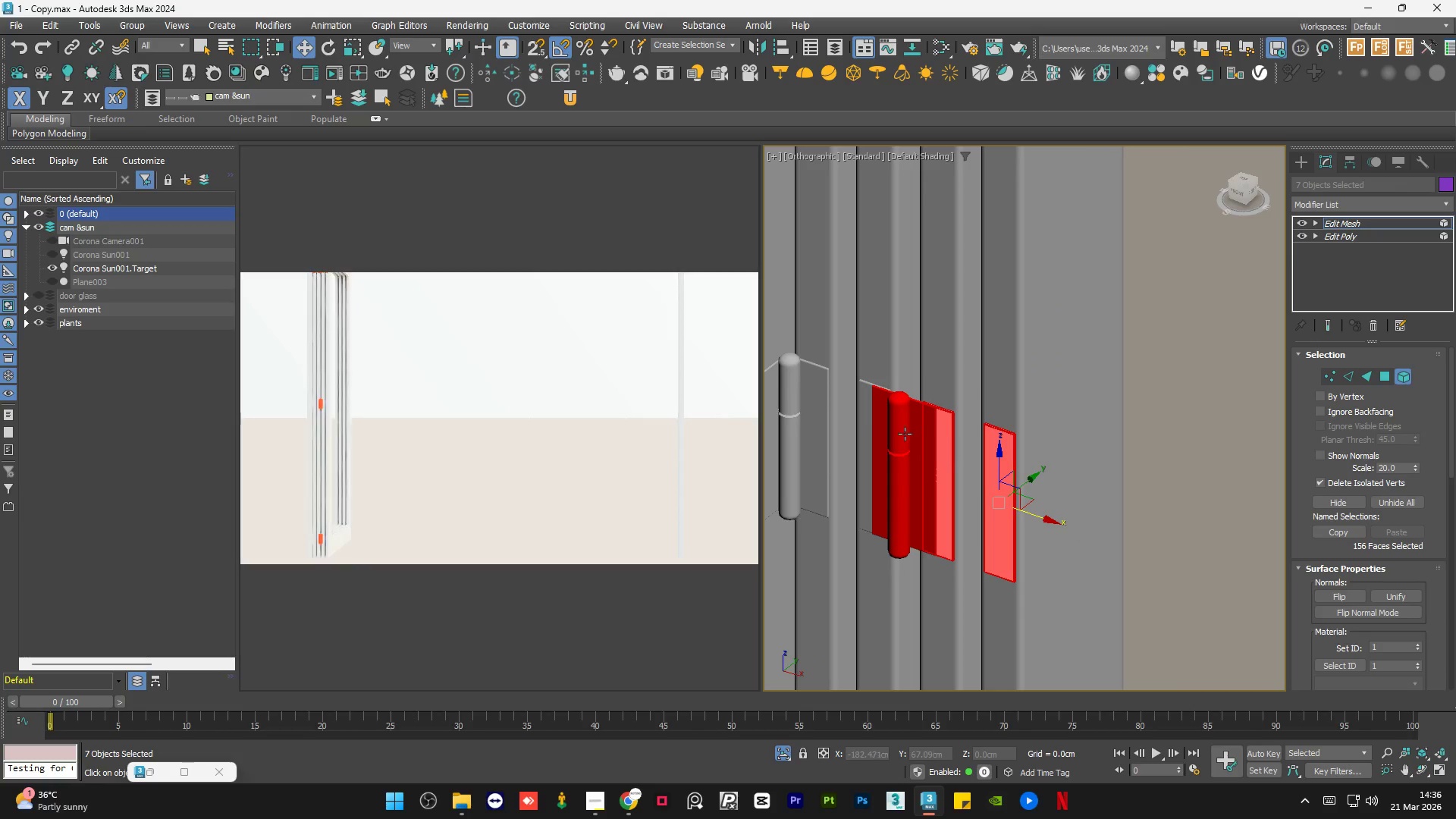 
scroll: coordinate [947, 453], scroll_direction: up, amount: 1.0
 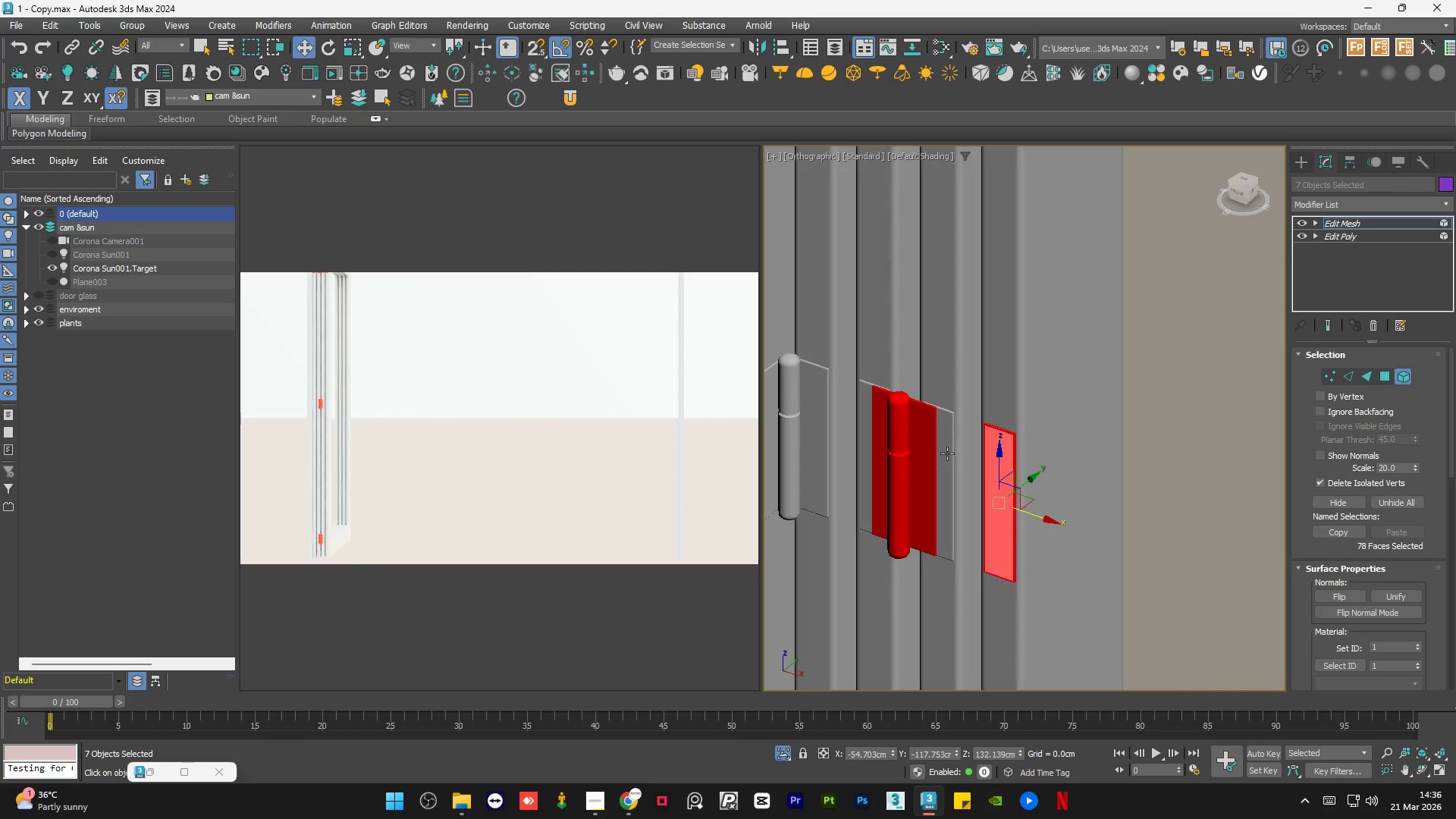 
hold_key(key=ControlLeft, duration=0.47)
left_click([868, 410])
 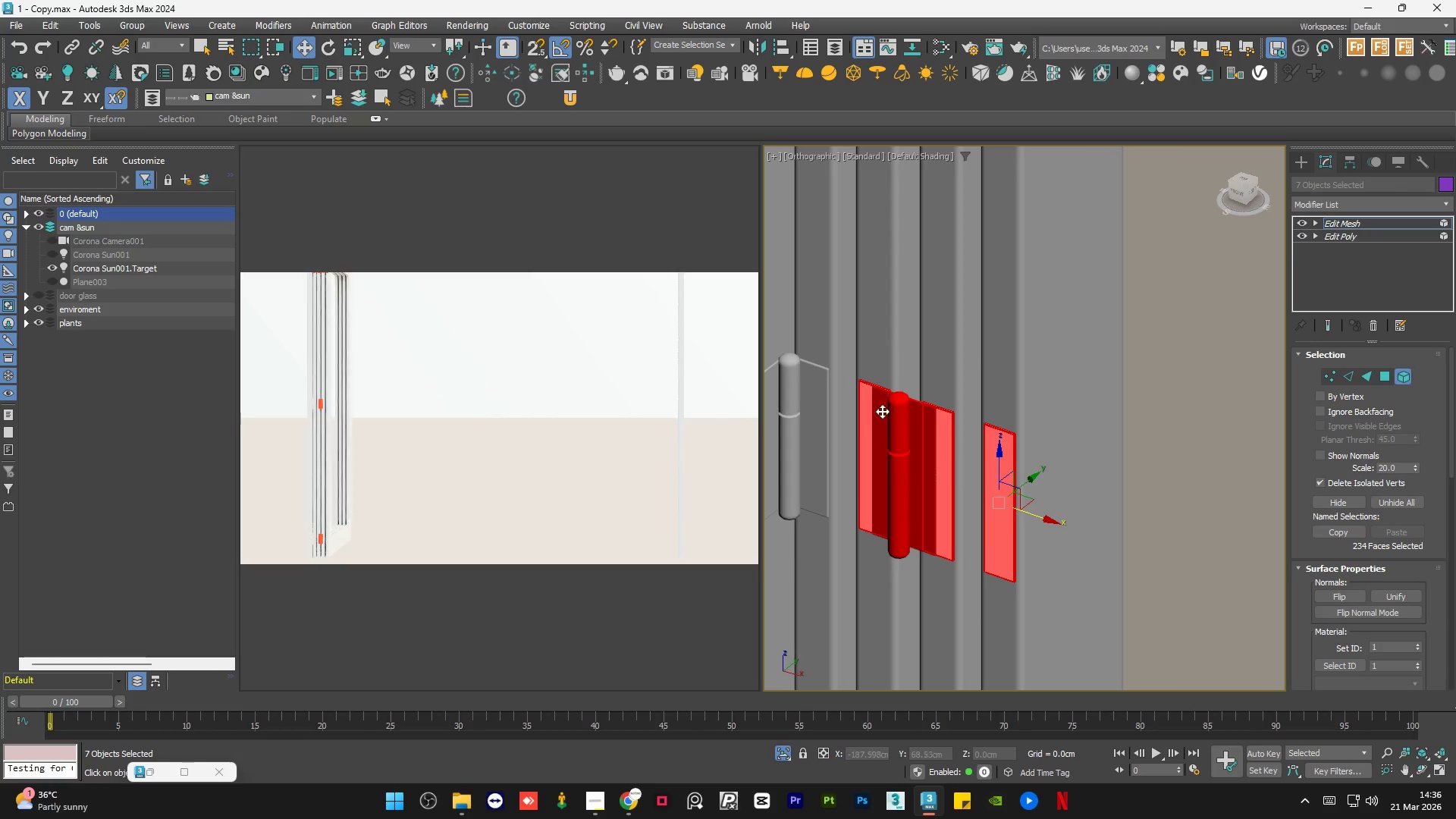 
hold_key(key=ControlLeft, duration=0.56)
 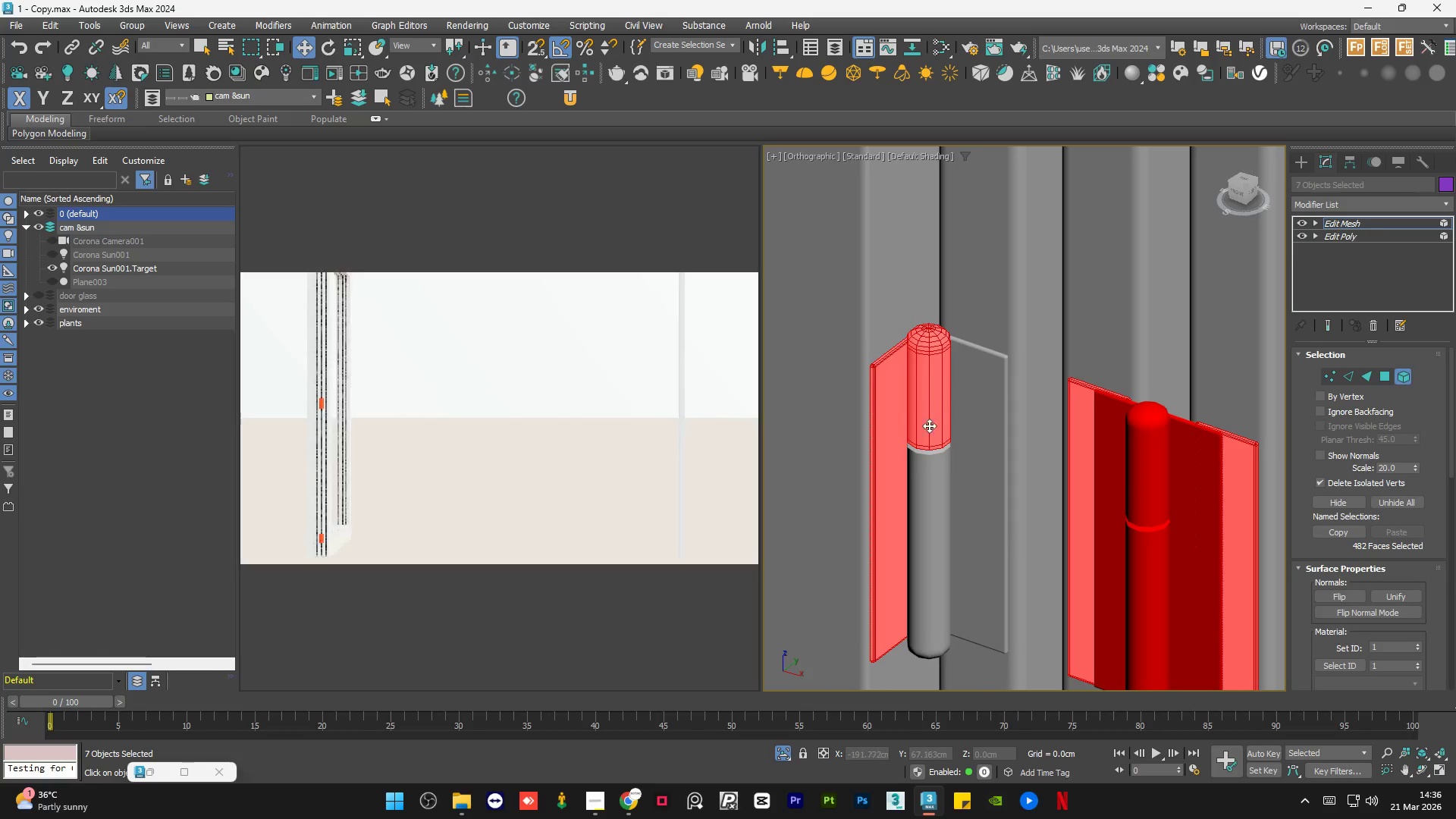 
scroll: coordinate [834, 416], scroll_direction: up, amount: 2.0
 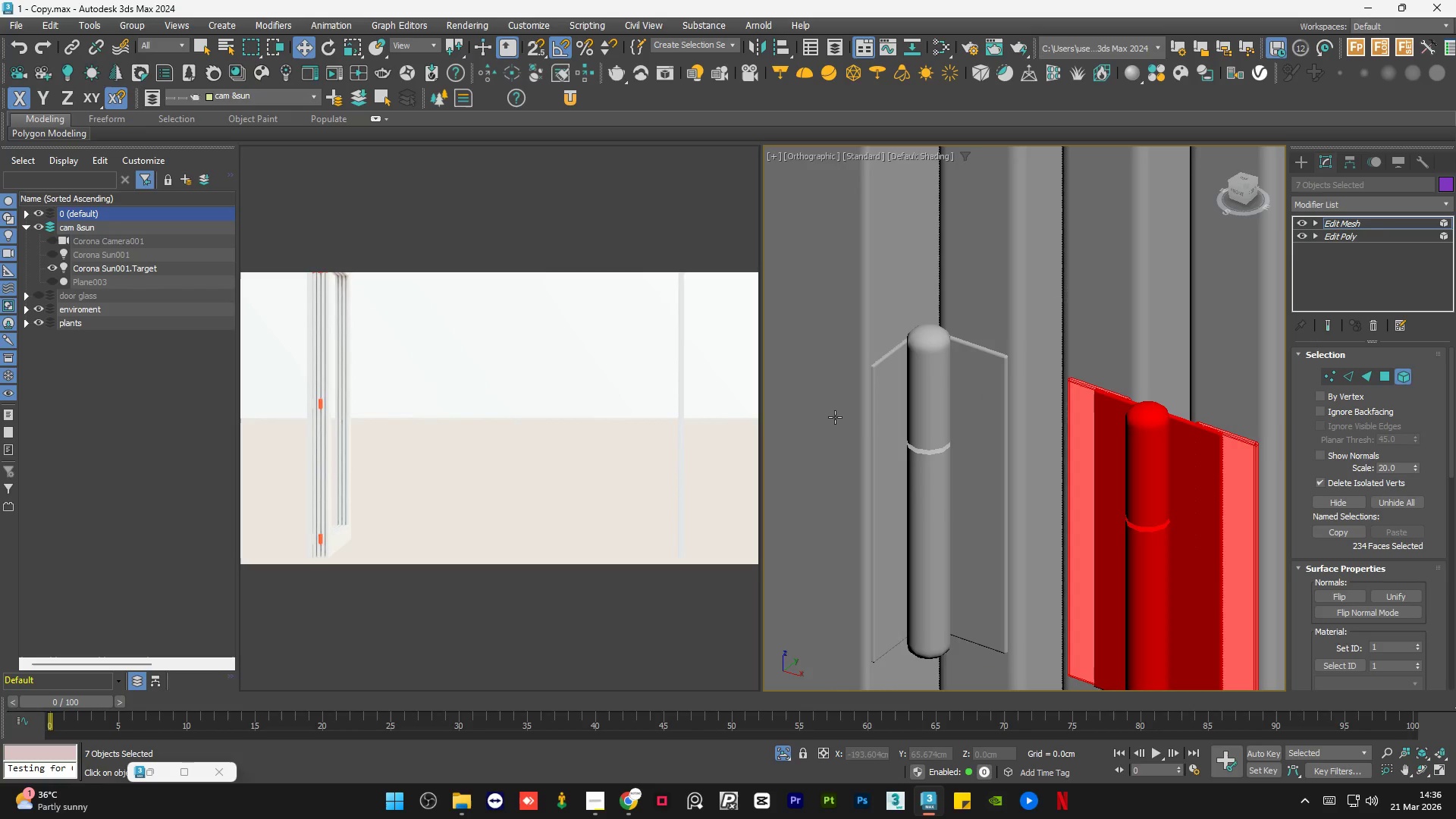 
left_click([889, 416])
 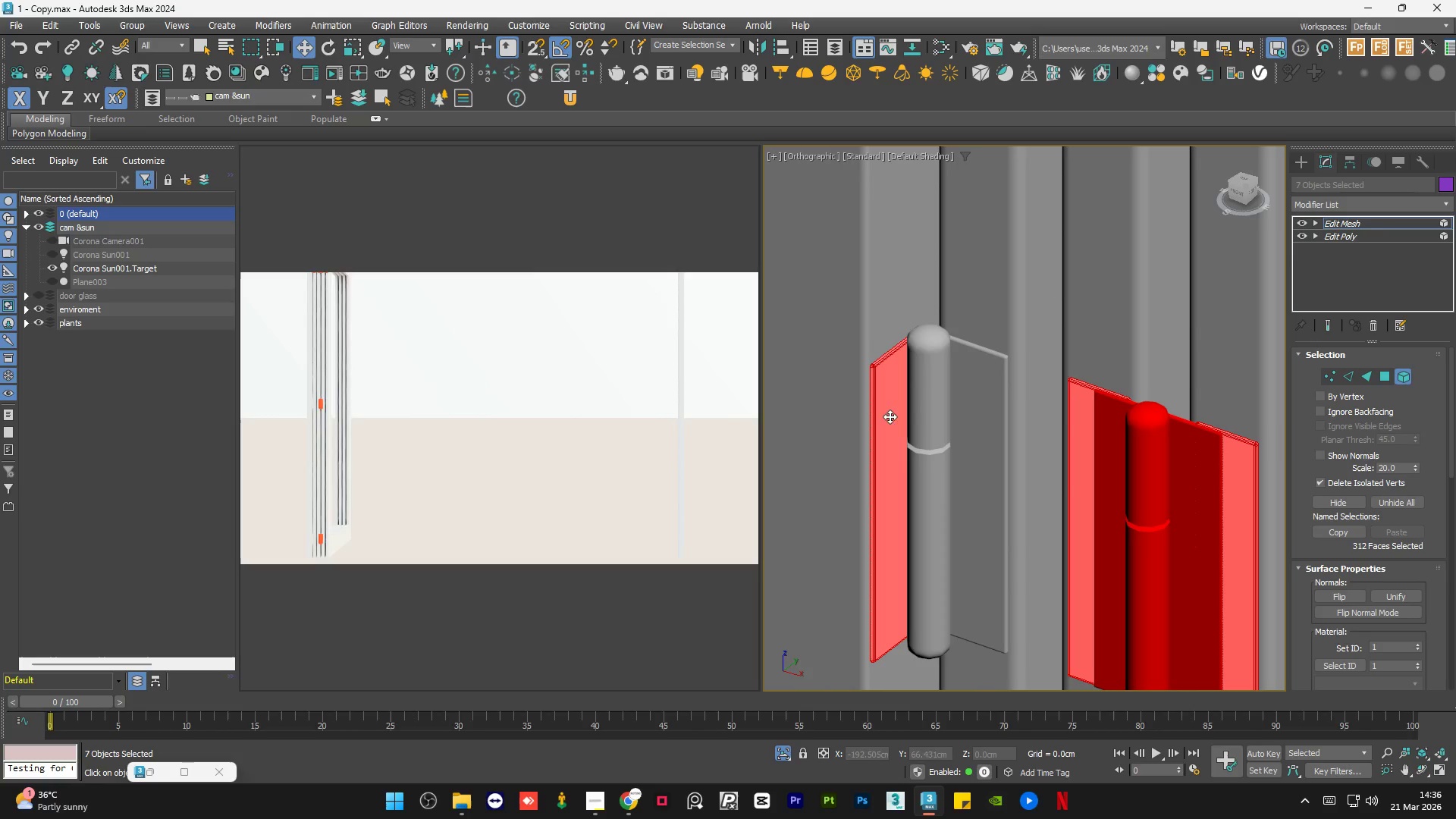 
hold_key(key=ControlLeft, duration=0.36)
double_click([932, 407])
 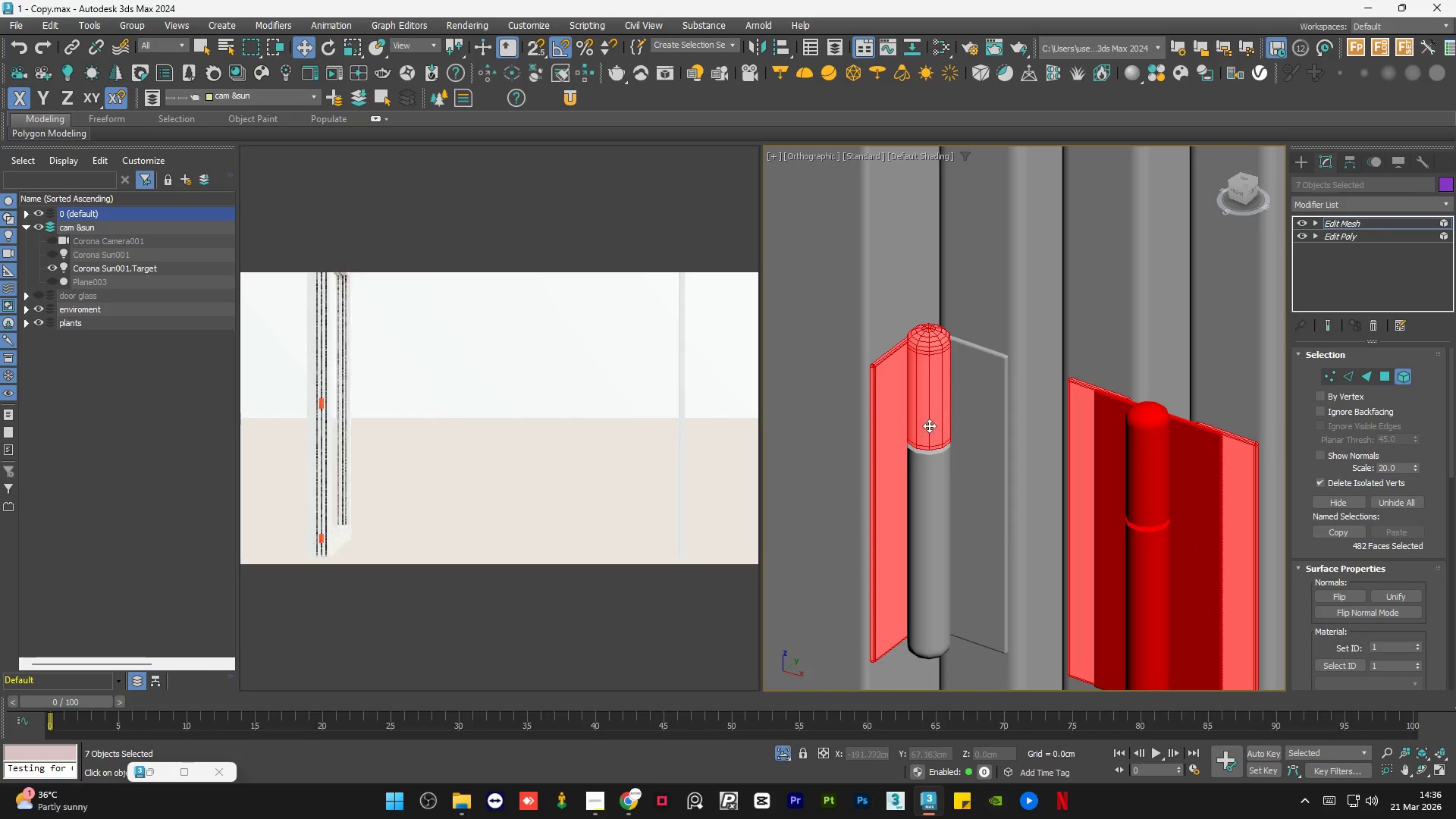 
key(Control+ControlLeft)
 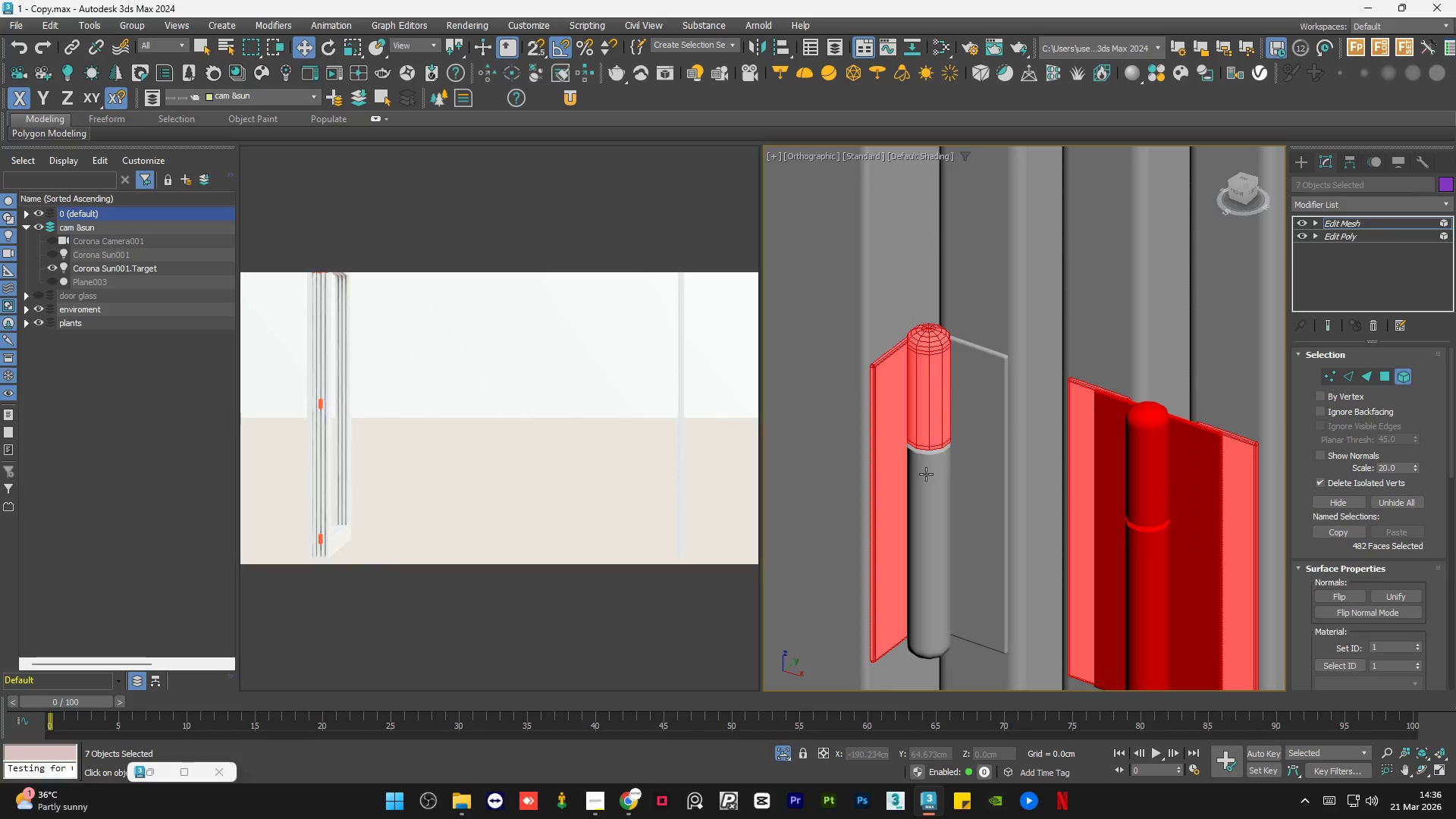 
triple_click([926, 474])
 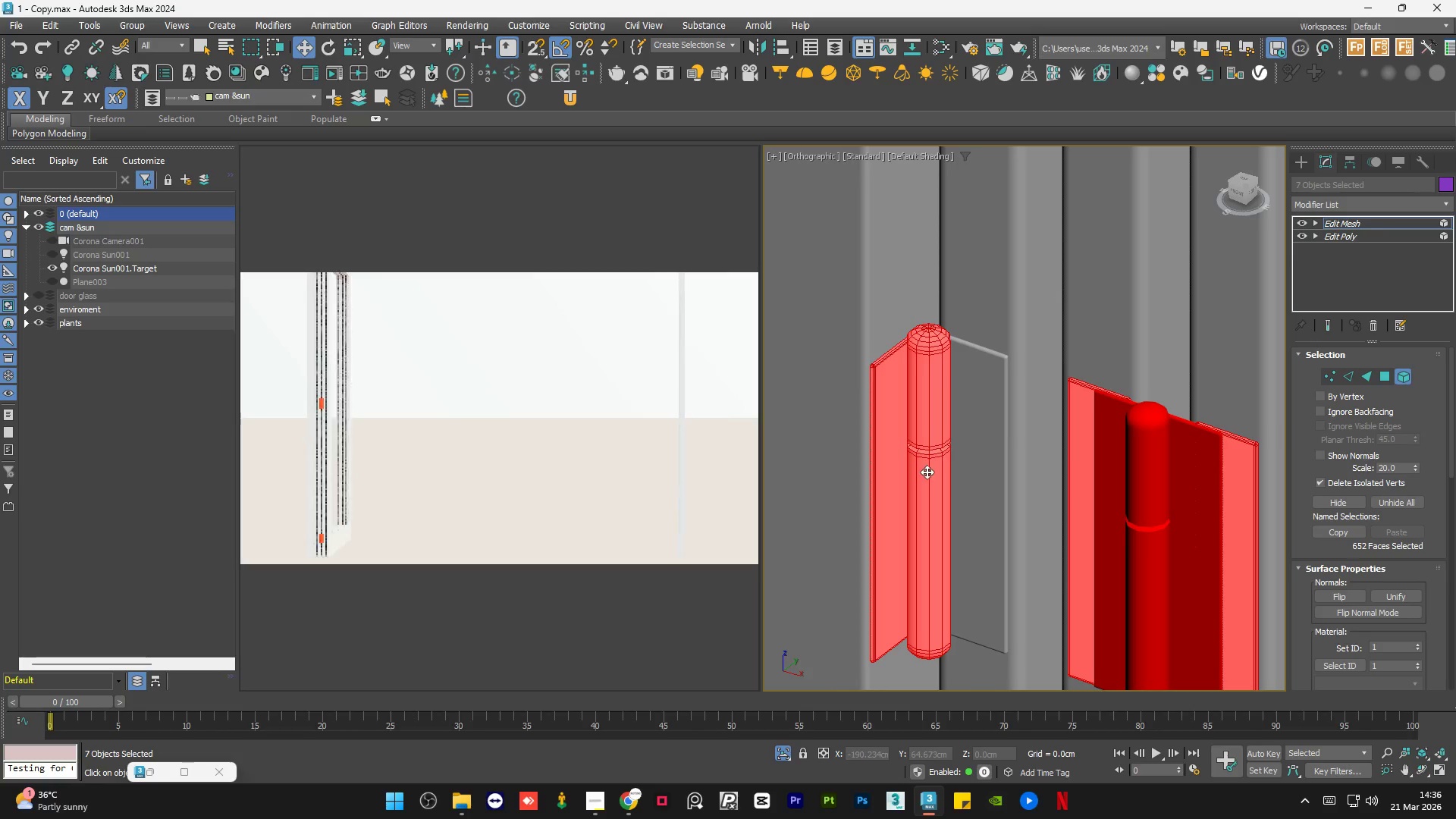 
hold_key(key=ControlLeft, duration=0.33)
triple_click([977, 427])
 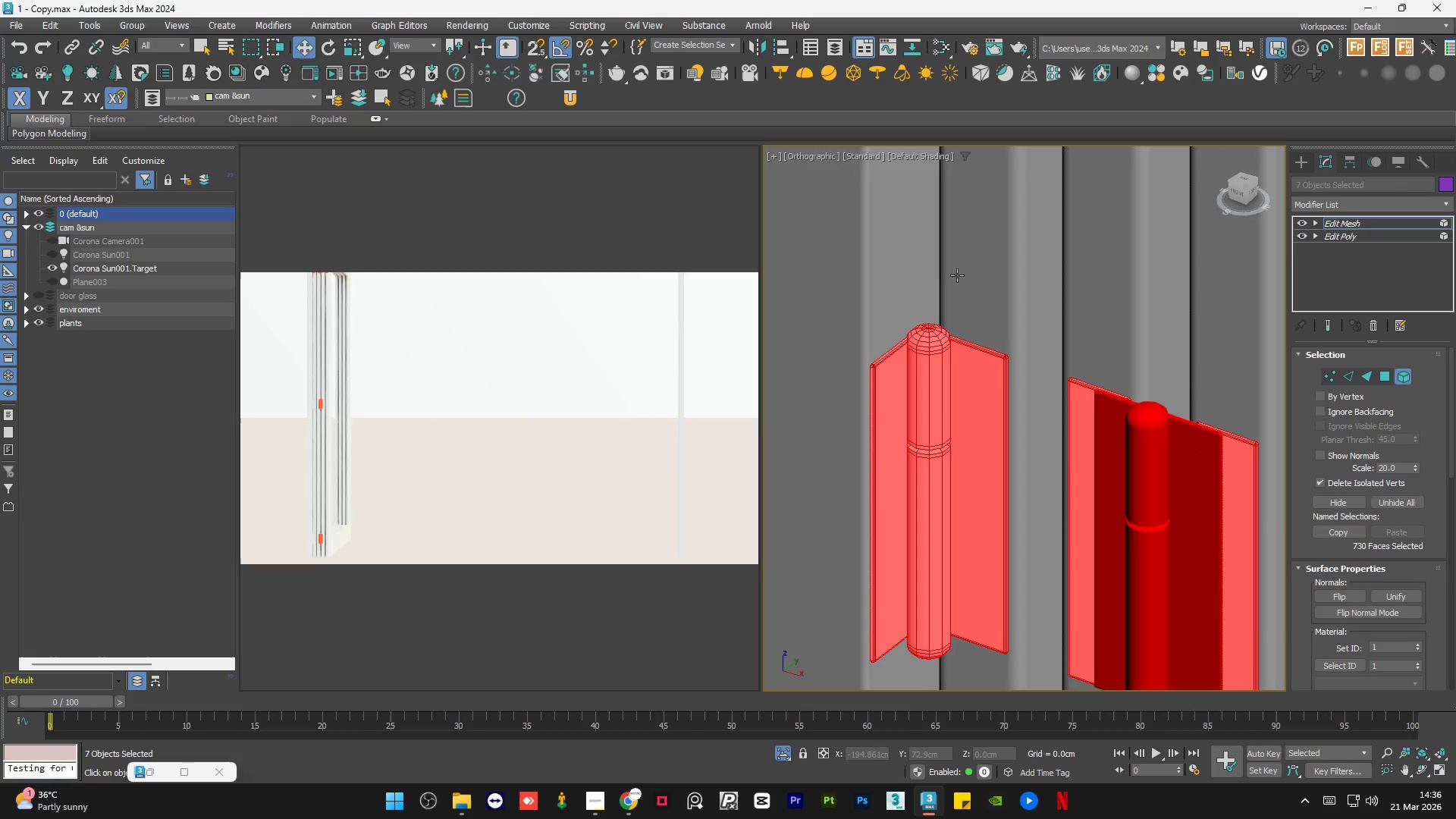 
scroll: coordinate [957, 275], scroll_direction: down, amount: 8.0
 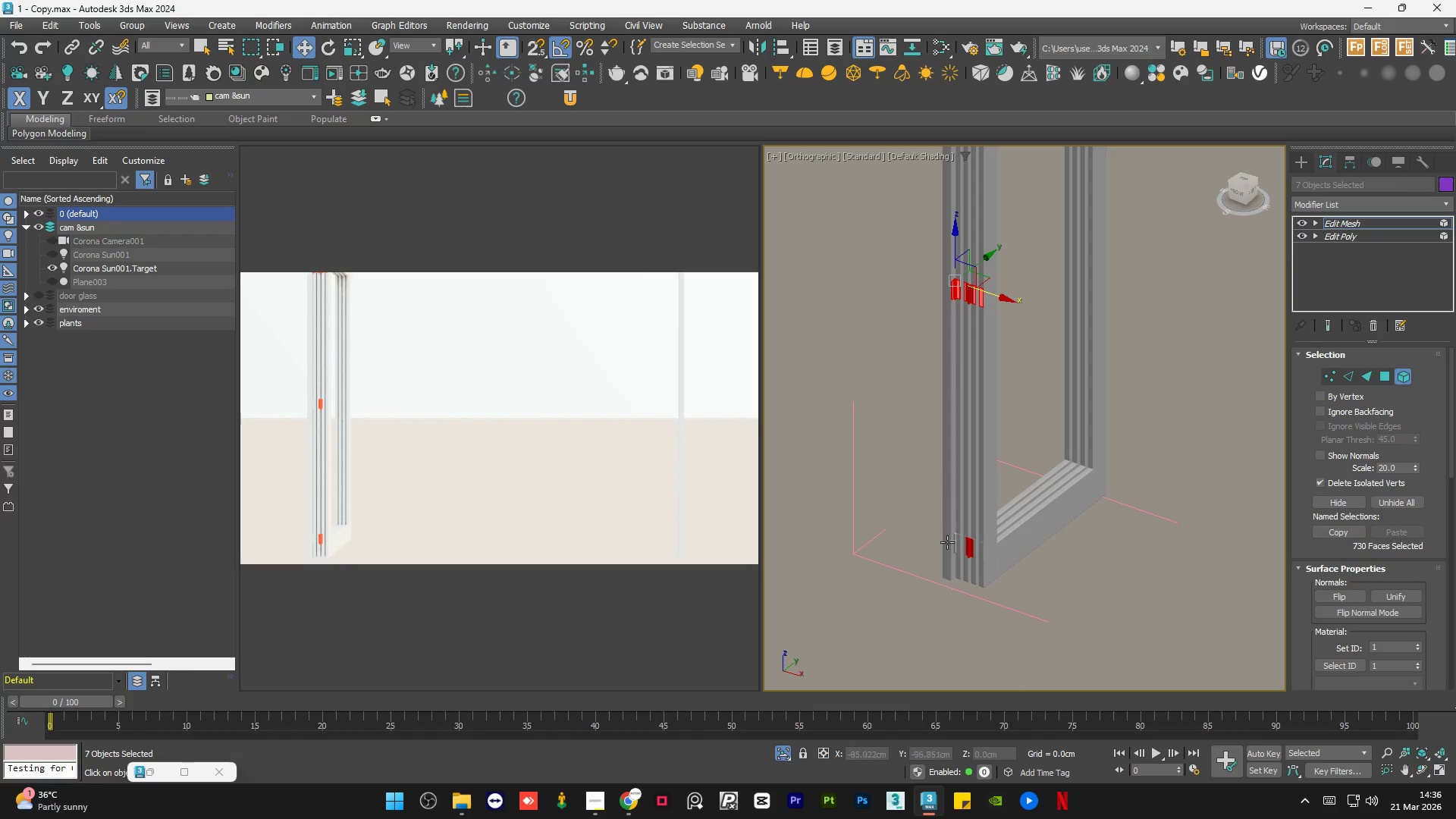 
hold_key(key=ControlLeft, duration=0.72)
 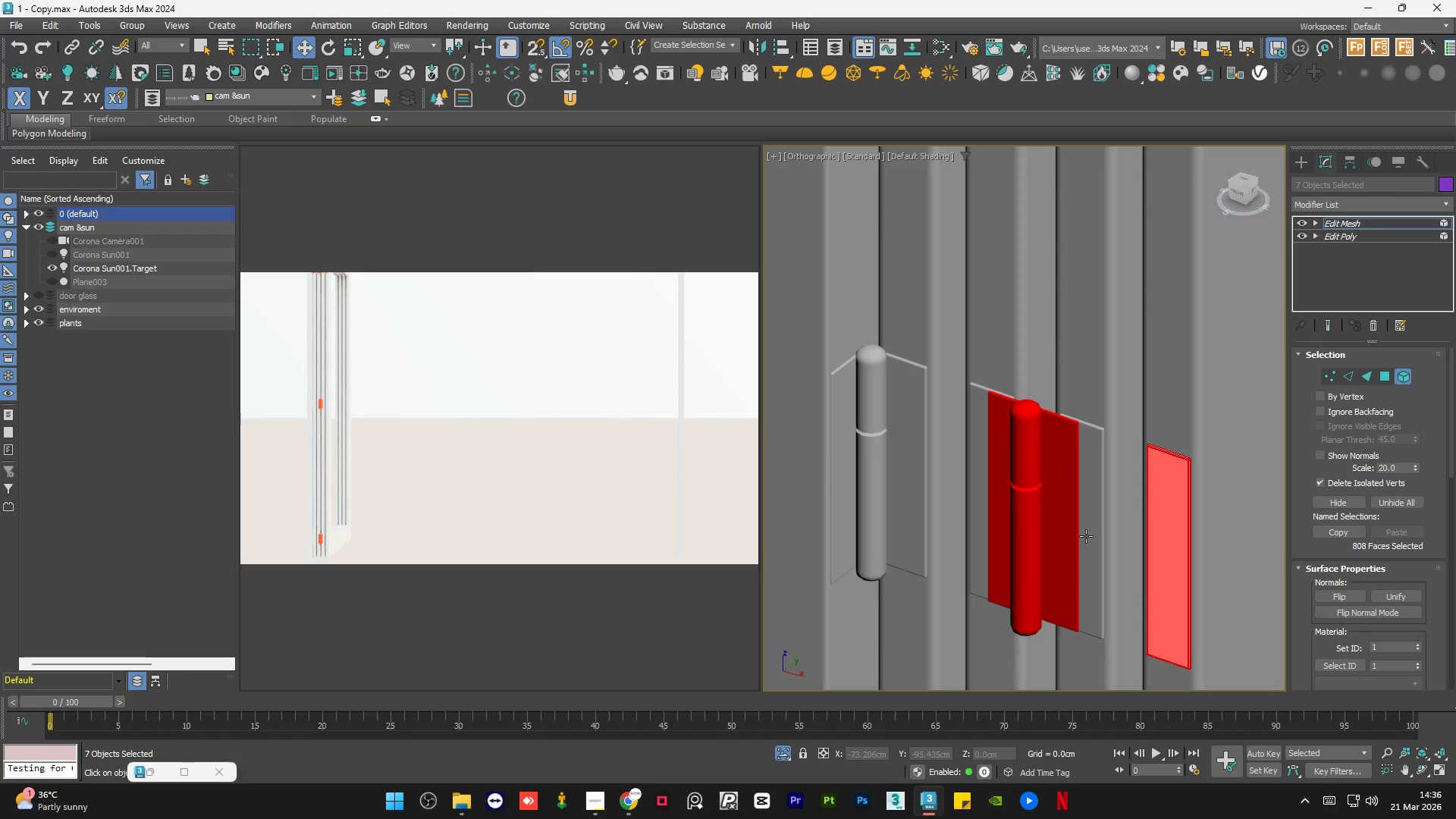 
scroll: coordinate [965, 551], scroll_direction: up, amount: 7.0
 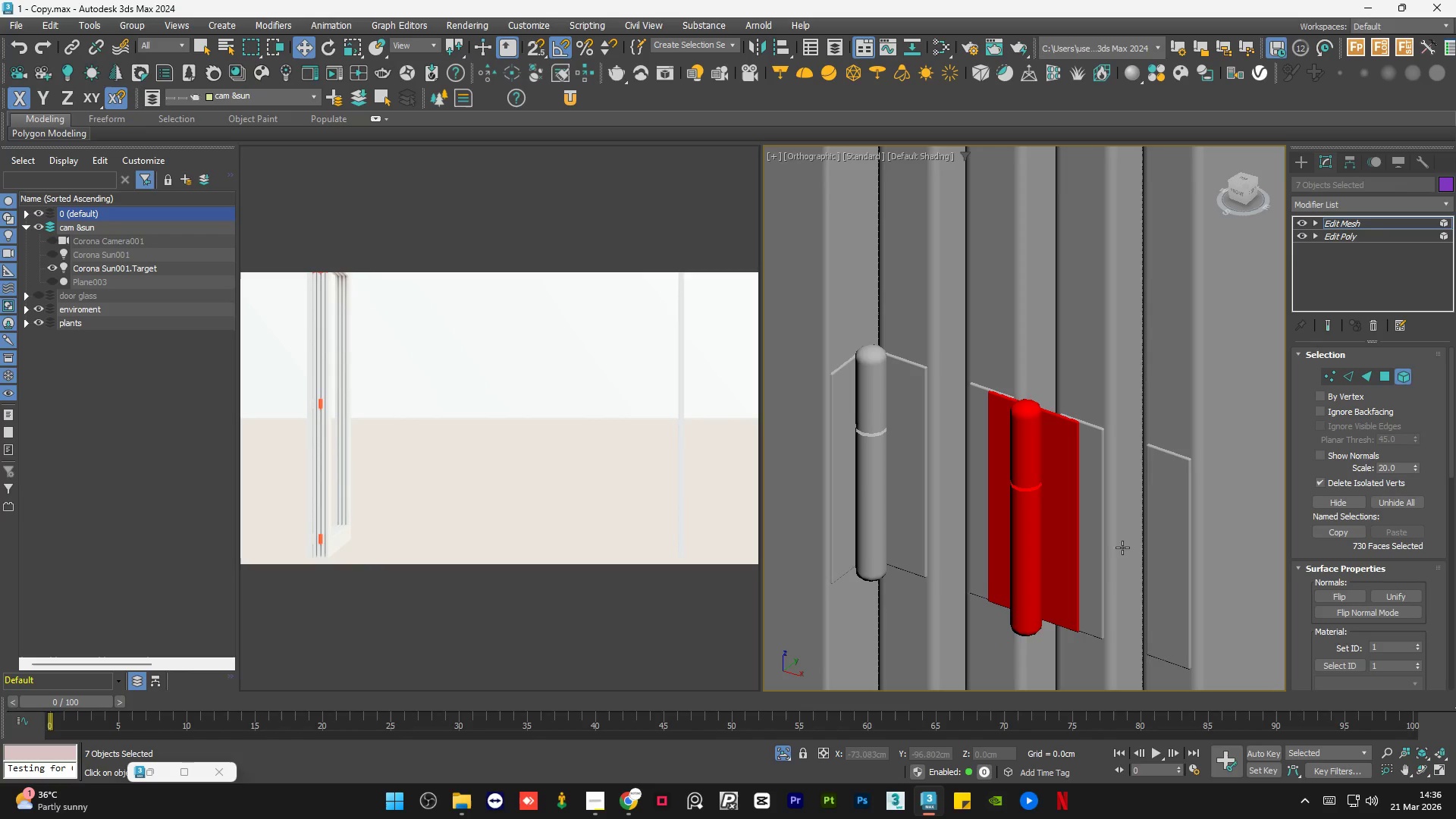 
left_click([1159, 542])
 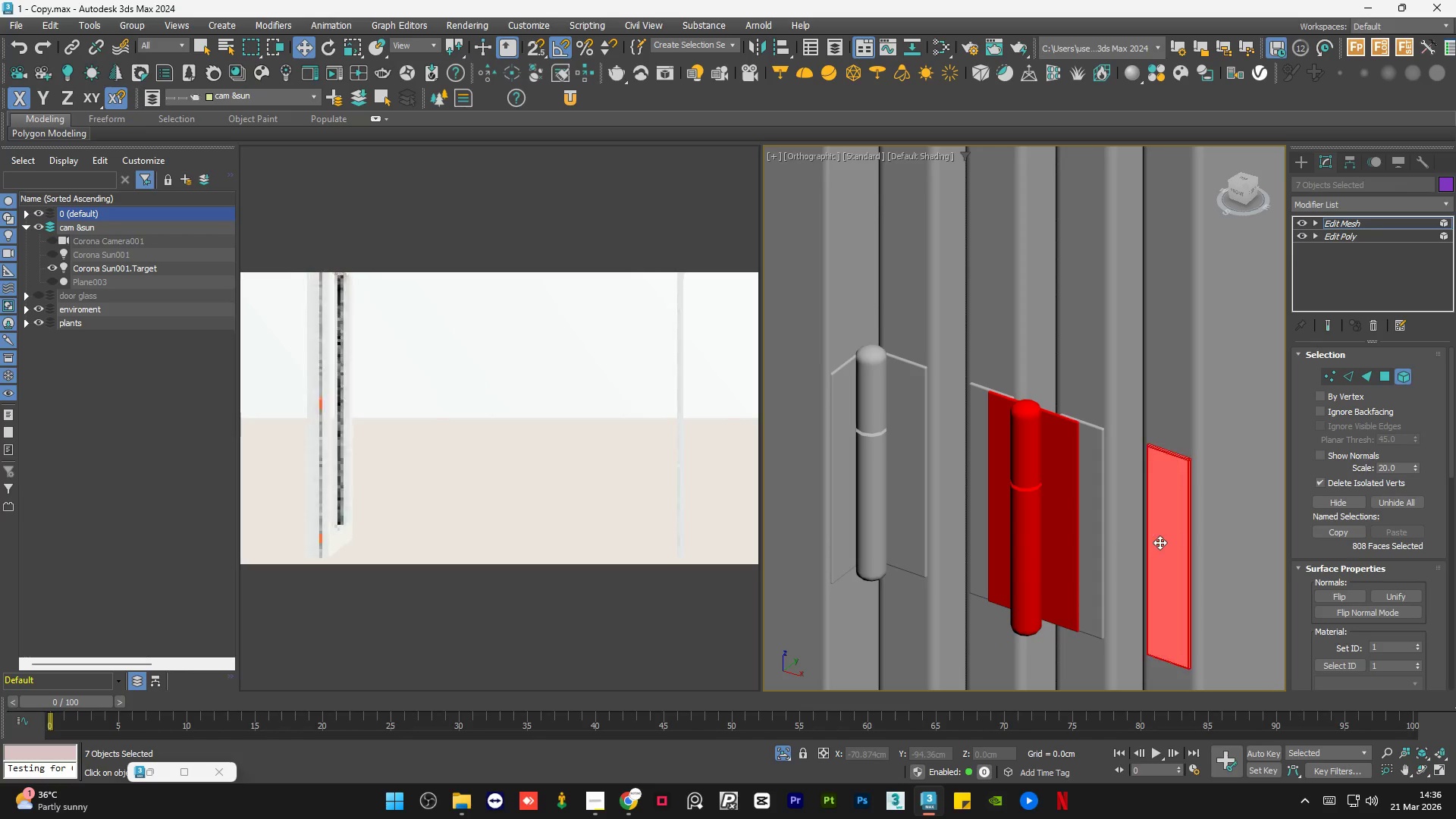 
hold_key(key=ControlLeft, duration=0.97)
left_click([1095, 529])
 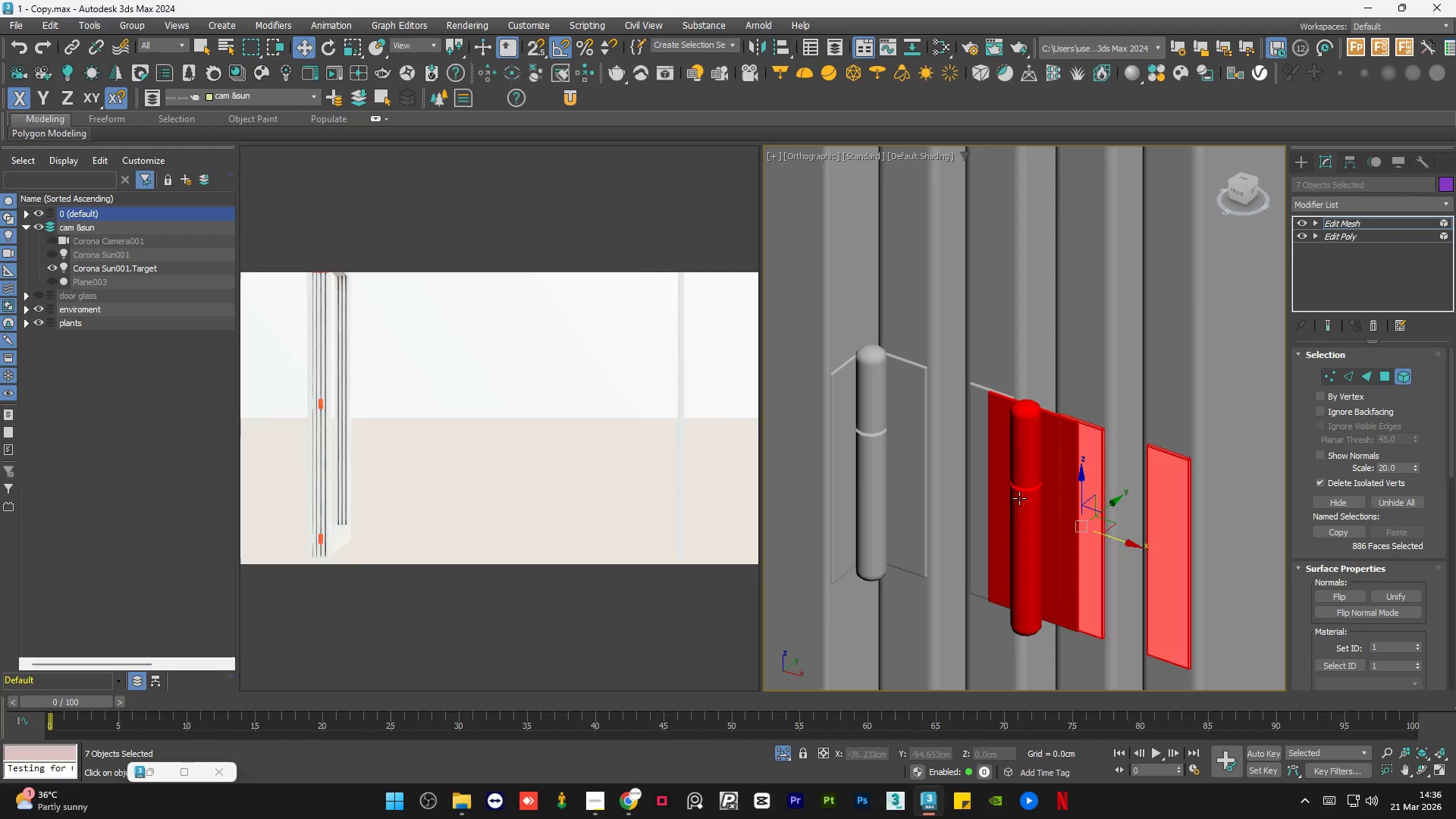 
hold_key(key=ControlLeft, duration=0.7)
left_click([981, 488])
 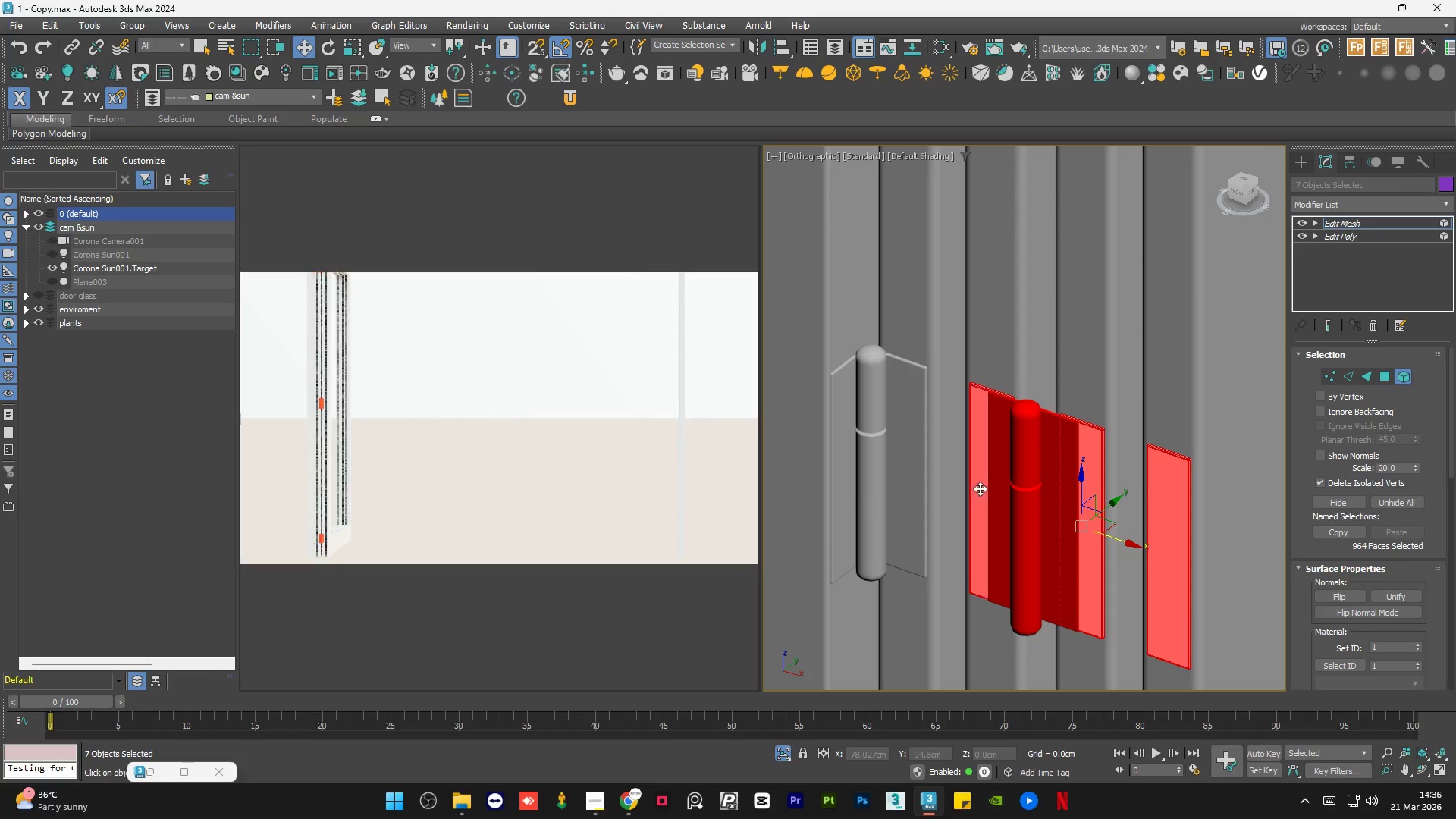 
hold_key(key=ControlLeft, duration=0.62)
left_click([922, 483])
 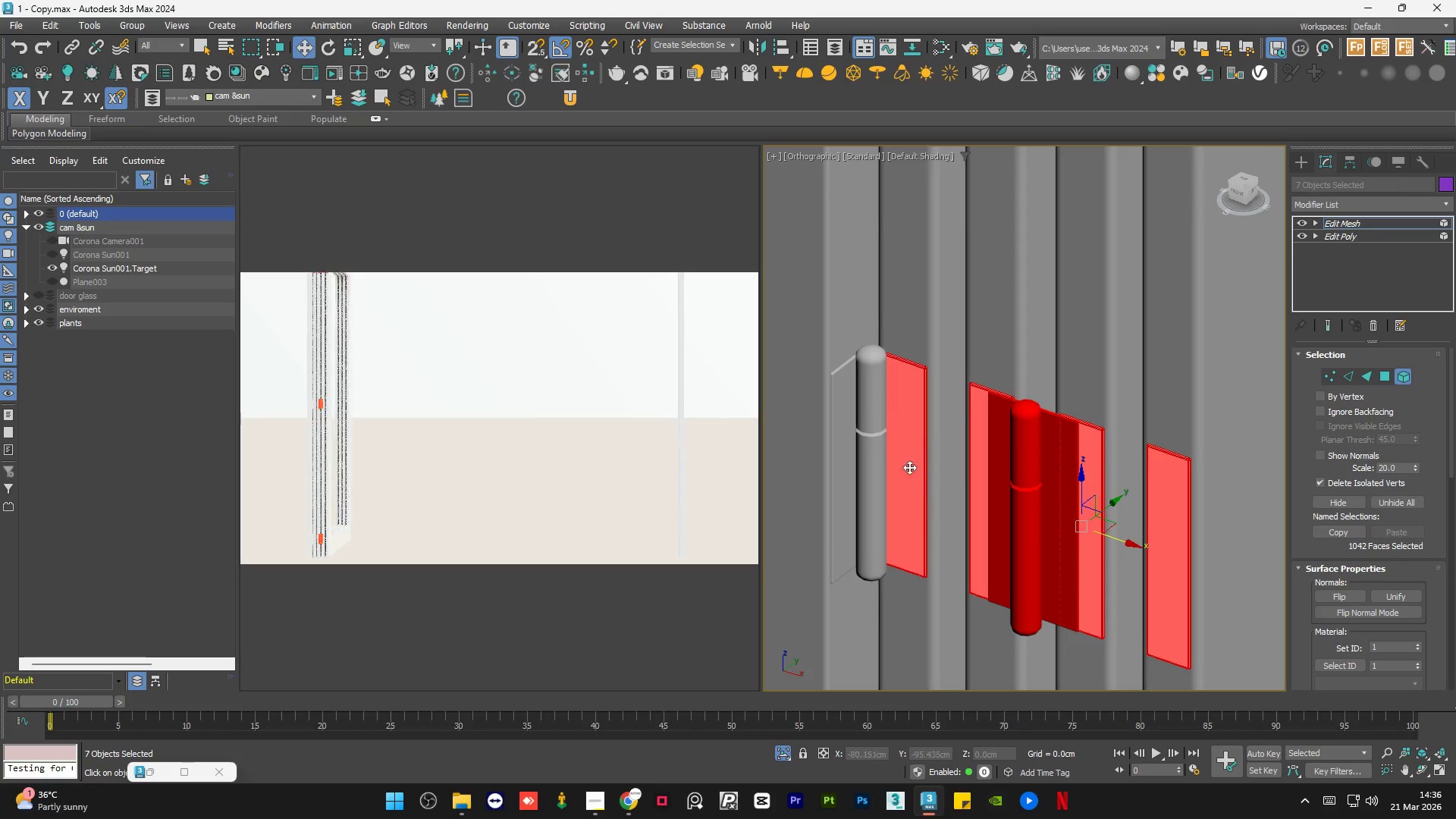 
hold_key(key=ControlLeft, duration=0.48)
left_click([868, 408])
 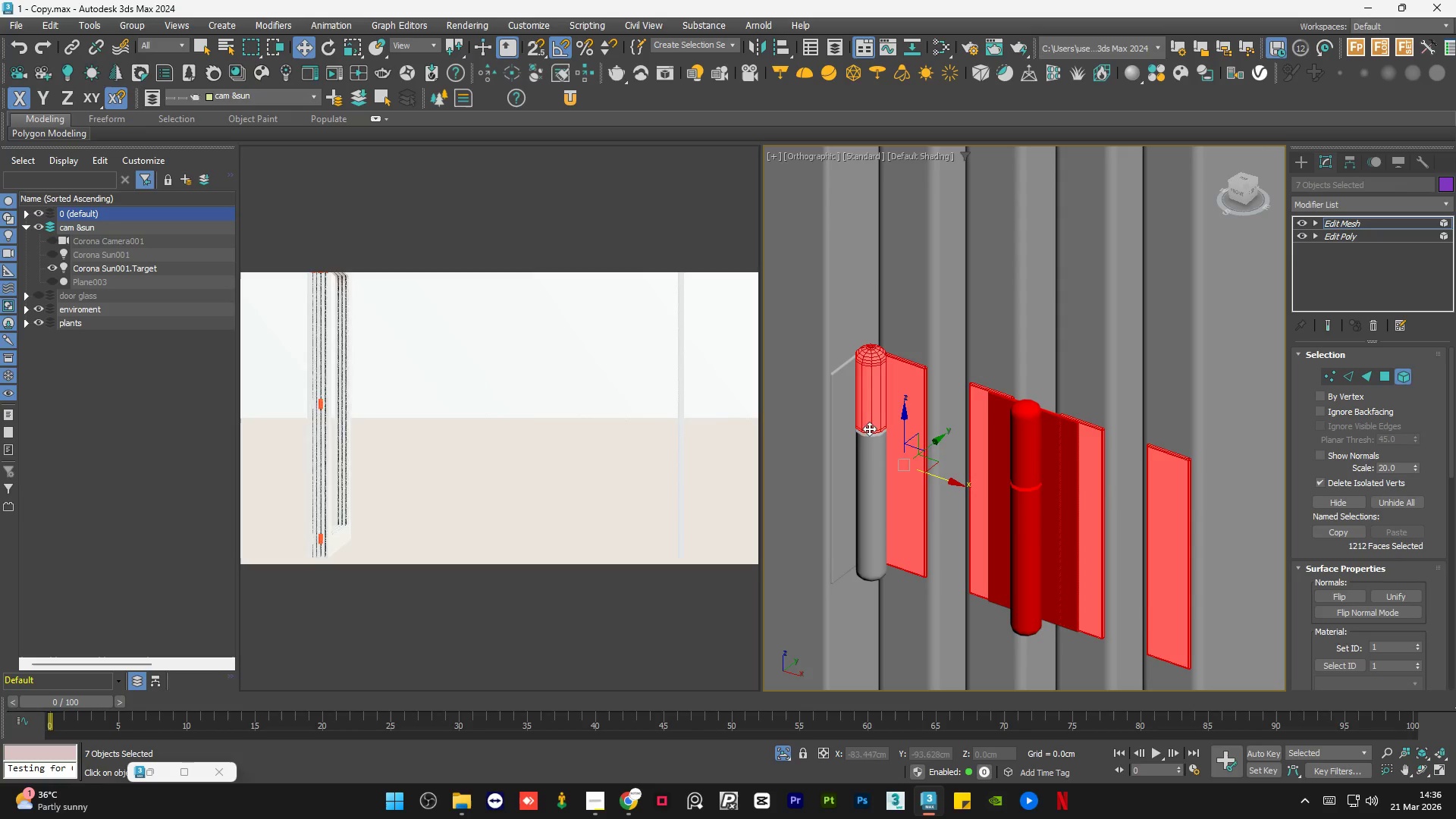 
key(Control+ControlLeft)
 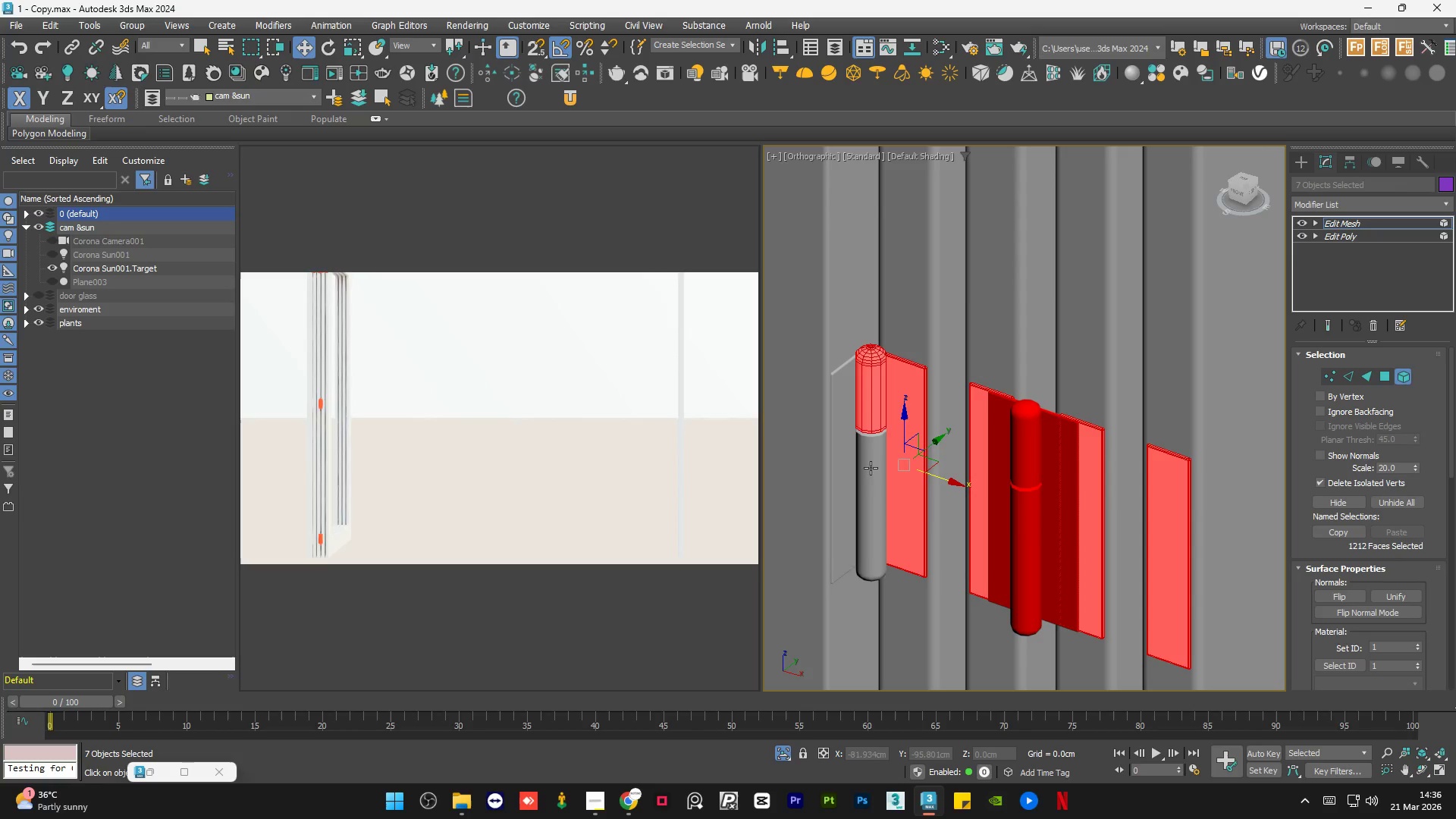 
left_click_drag(start_coordinate=[871, 468], to_coordinate=[842, 423])
 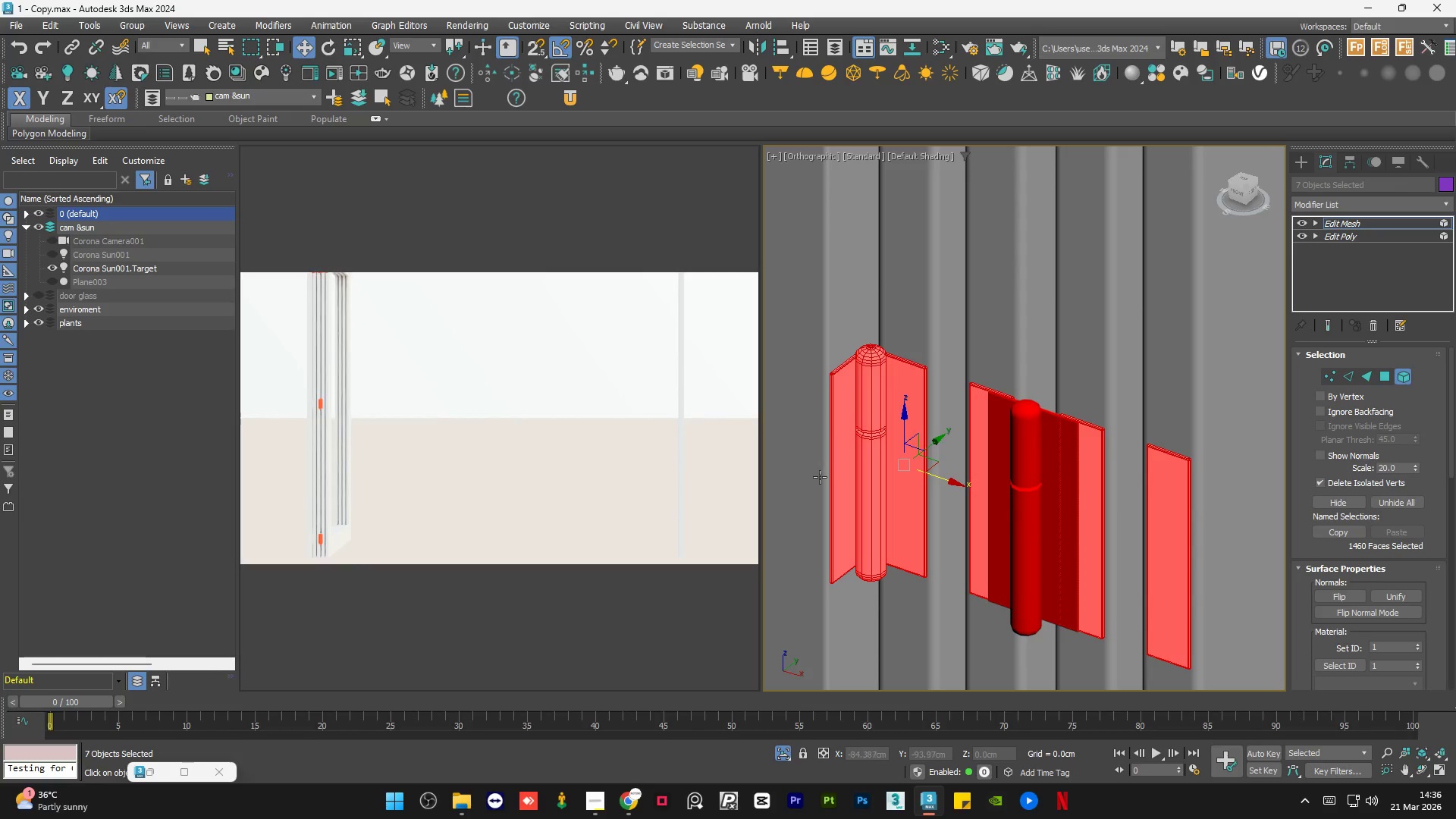 
hold_key(key=ControlLeft, duration=0.36)
triple_click([842, 423])
 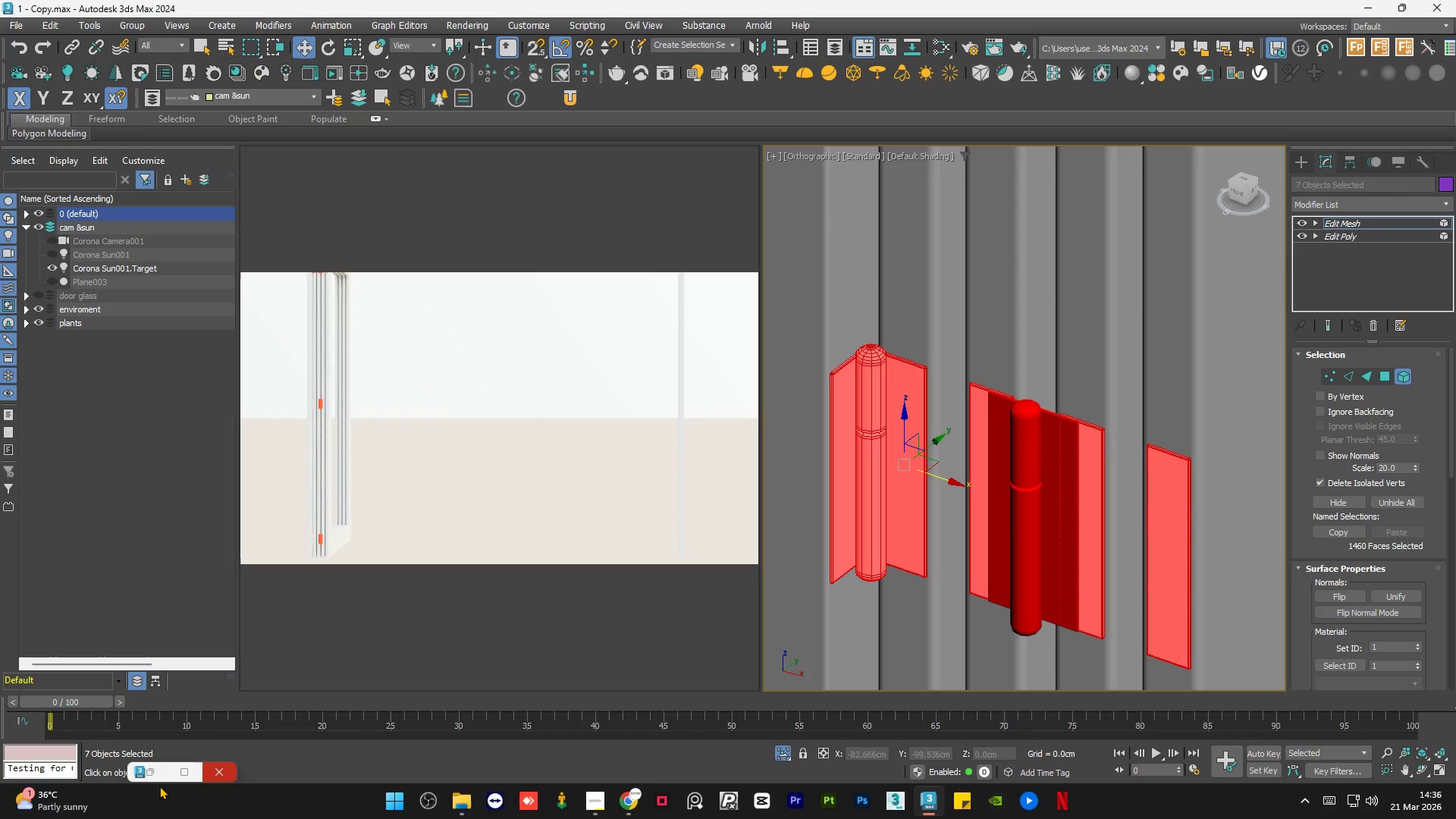 
left_click([156, 773])
 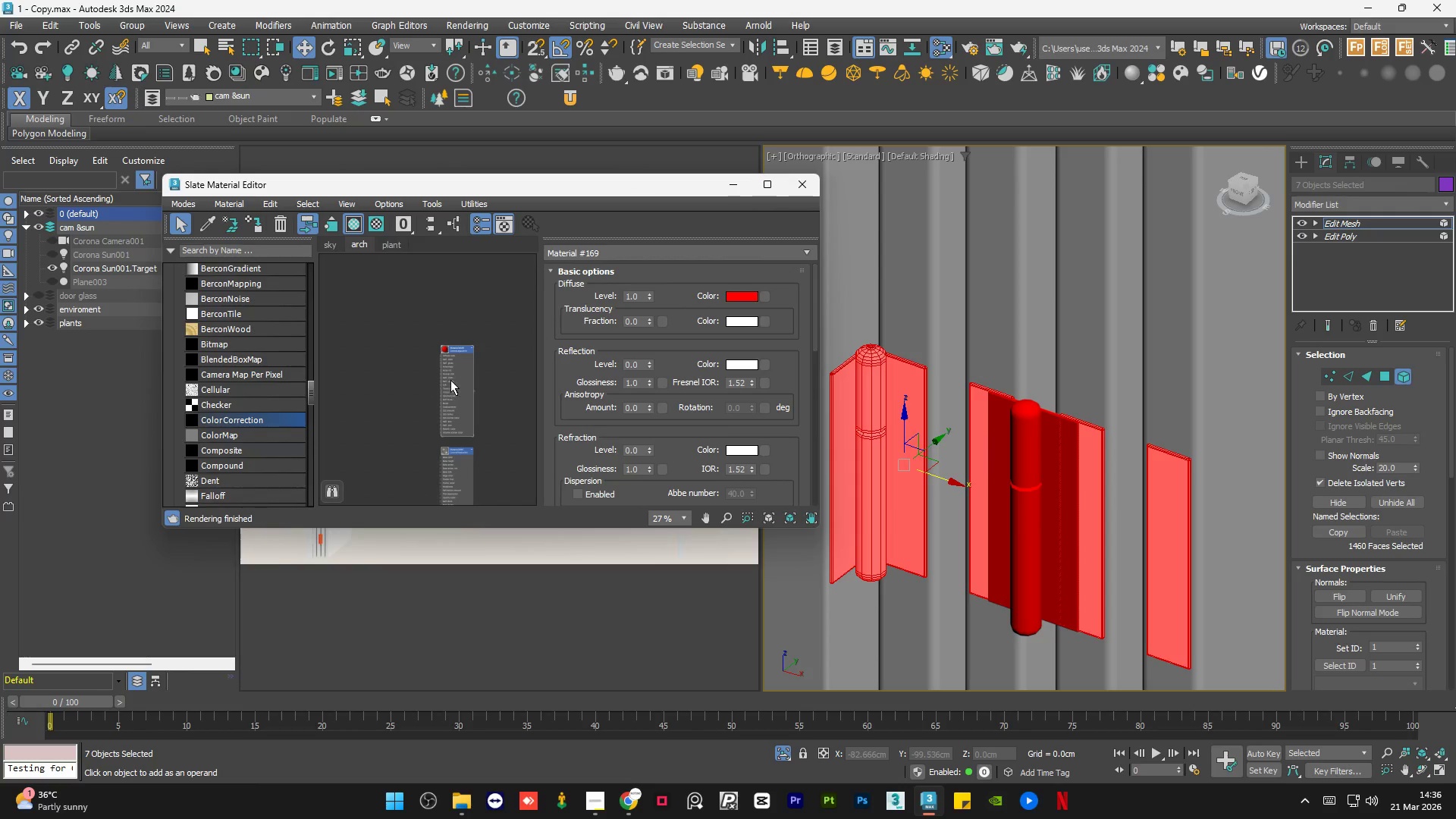 
double_click([451, 380])
 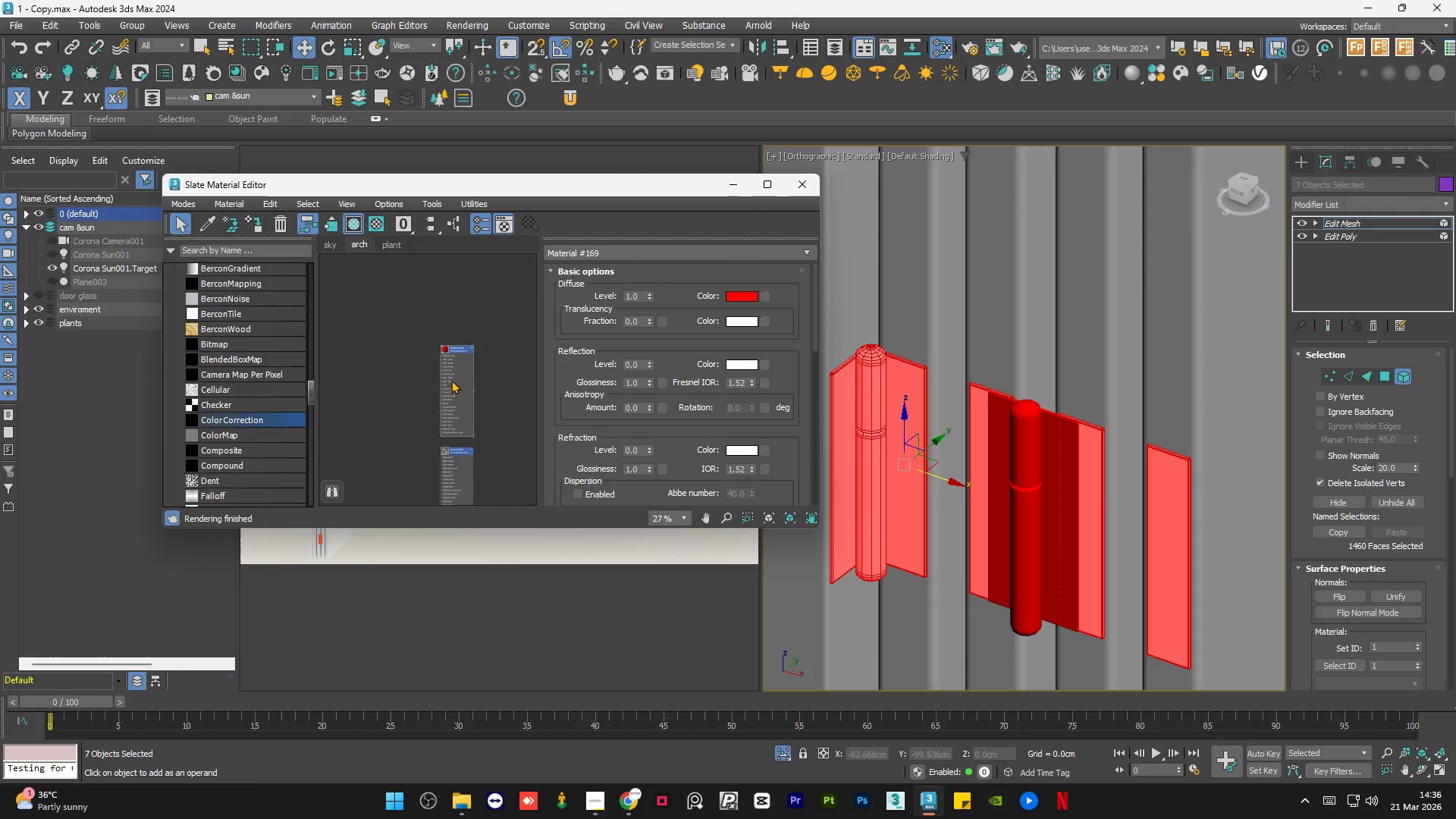 
key(A)
 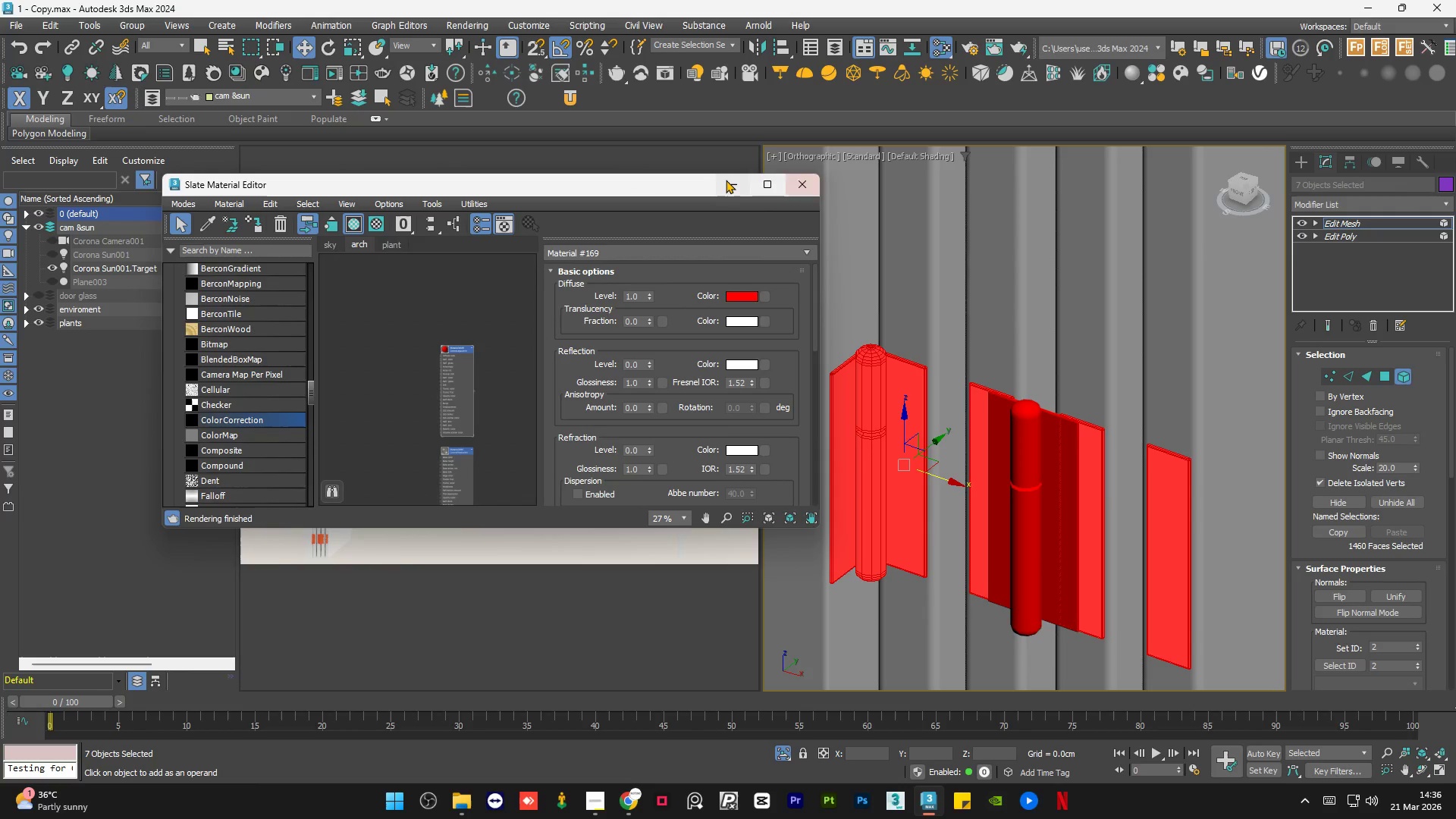 
left_click([733, 186])
 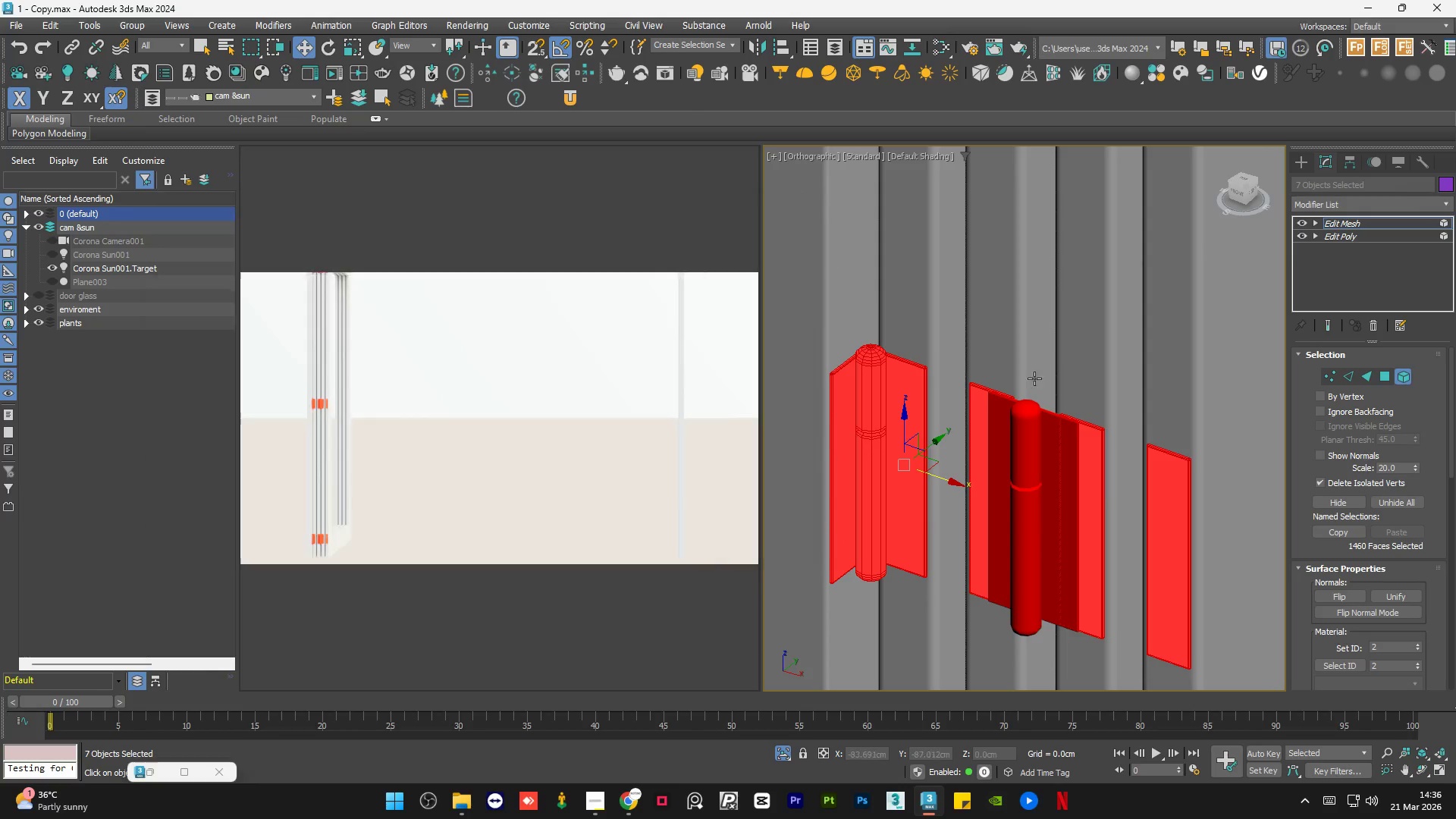 
left_click([895, 465])
 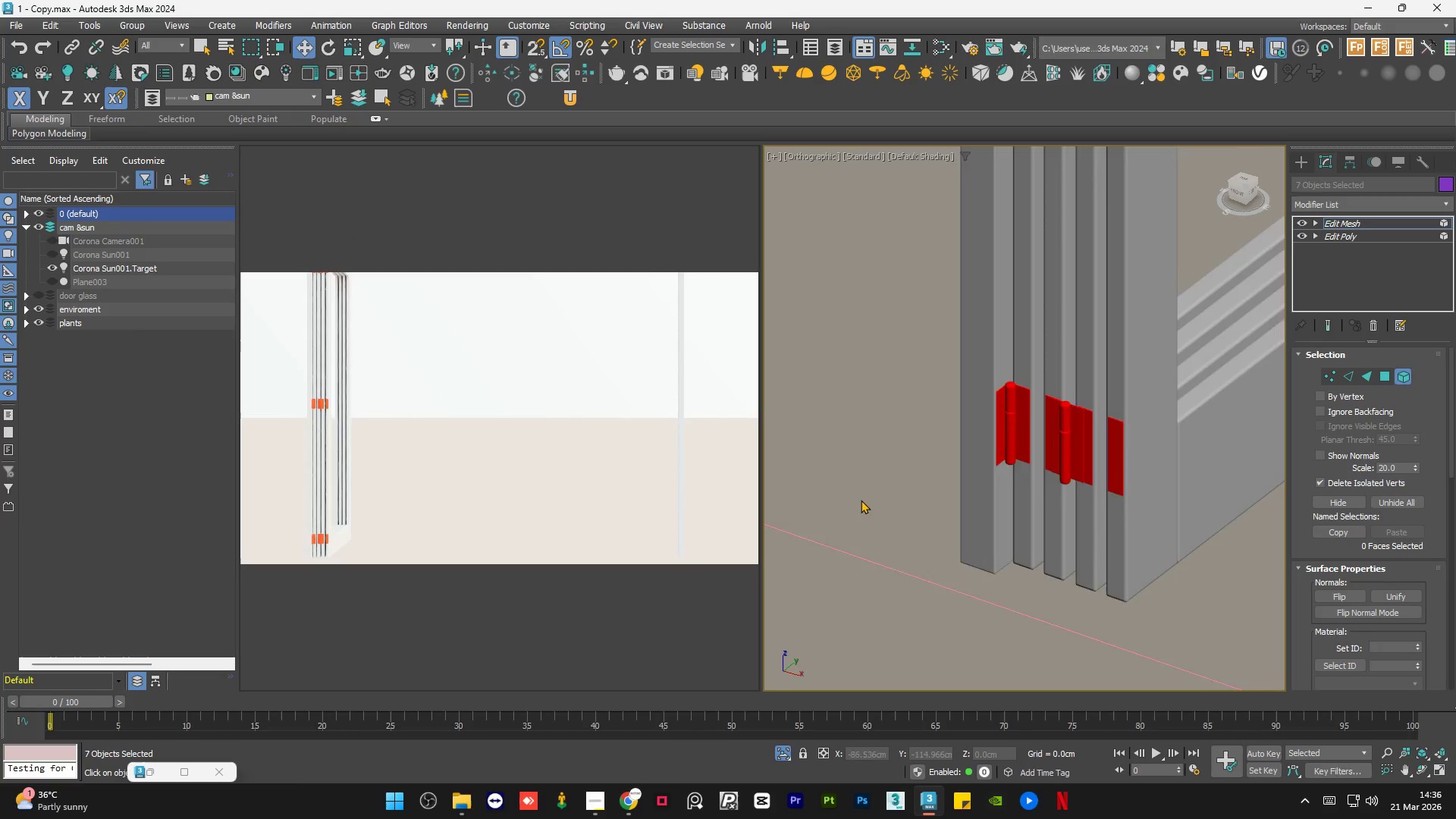 
scroll: coordinate [904, 508], scroll_direction: down, amount: 10.0
 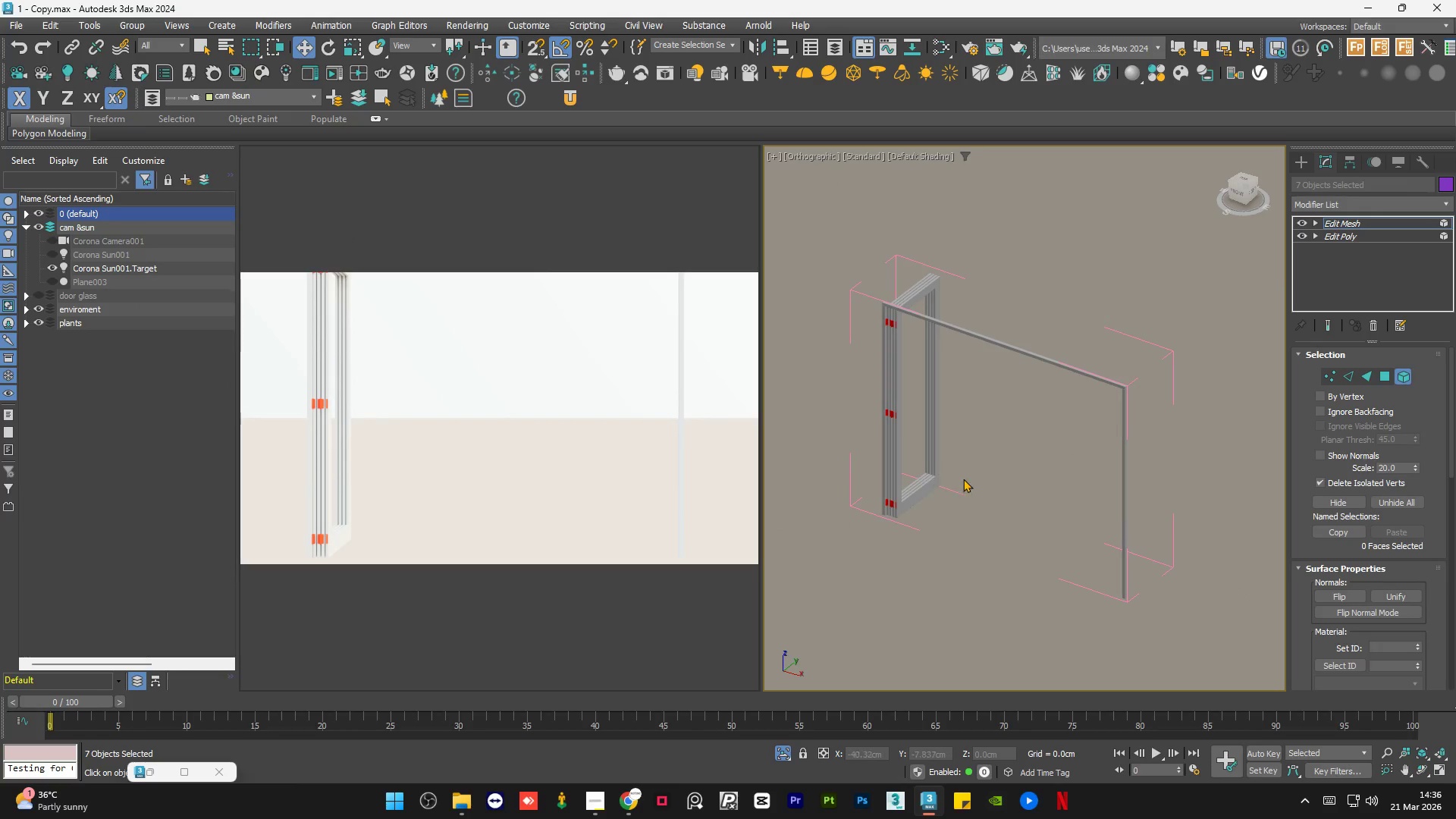 
hold_key(key=AltLeft, duration=0.91)
scroll: coordinate [1010, 491], scroll_direction: up, amount: 1.0
 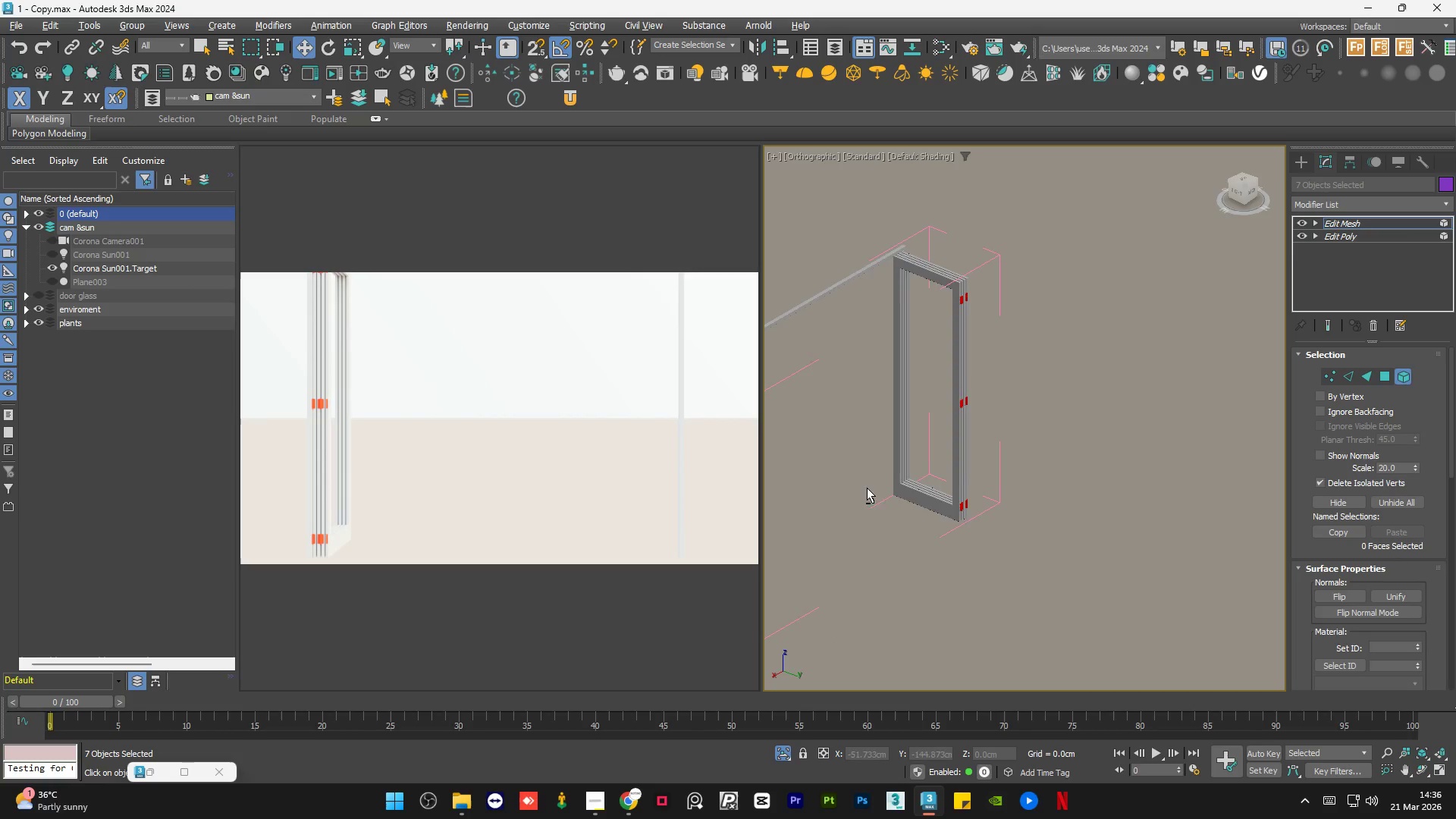 
hold_key(key=AltLeft, duration=0.69)
 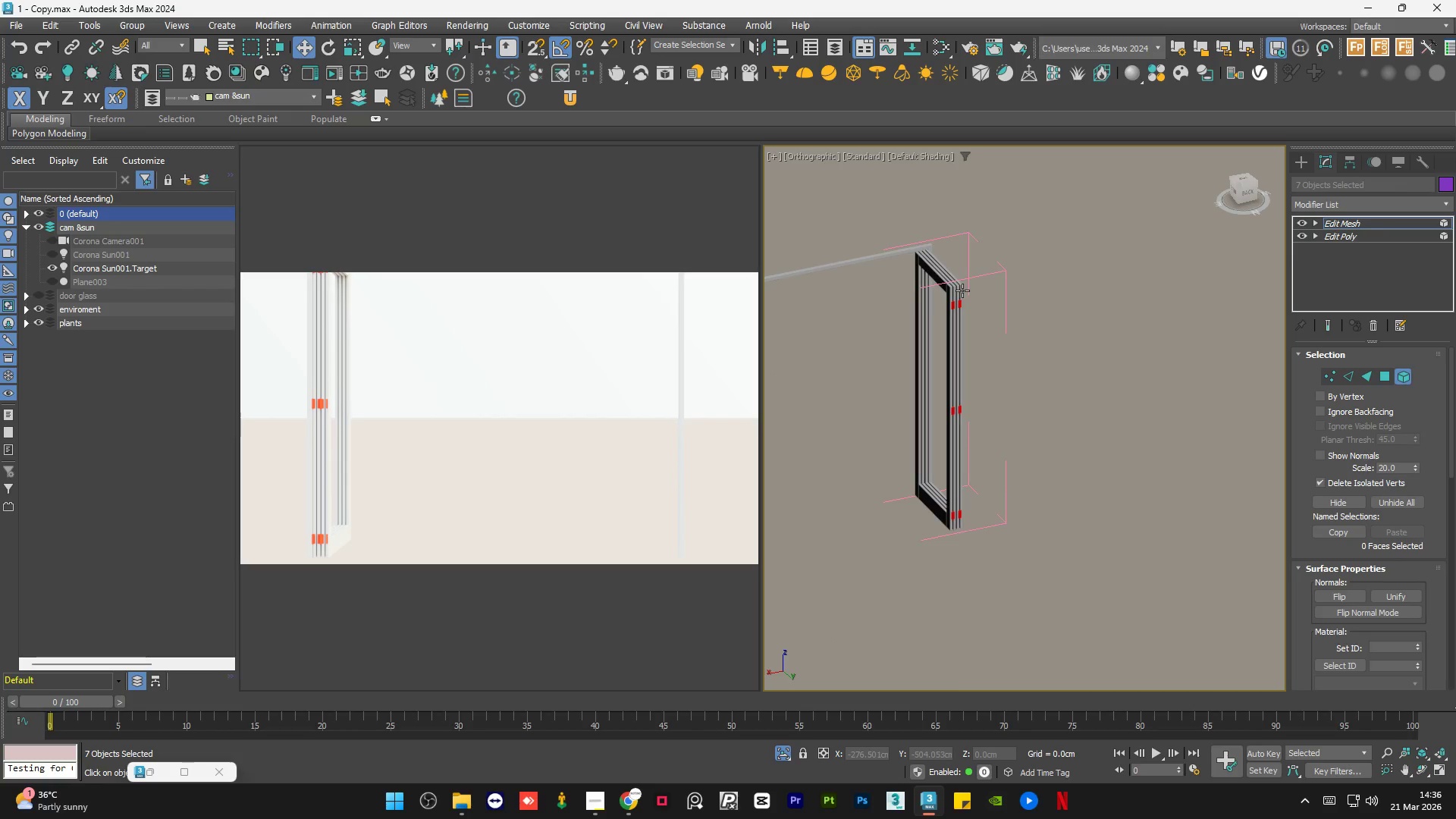 
scroll: coordinate [944, 326], scroll_direction: up, amount: 9.0
 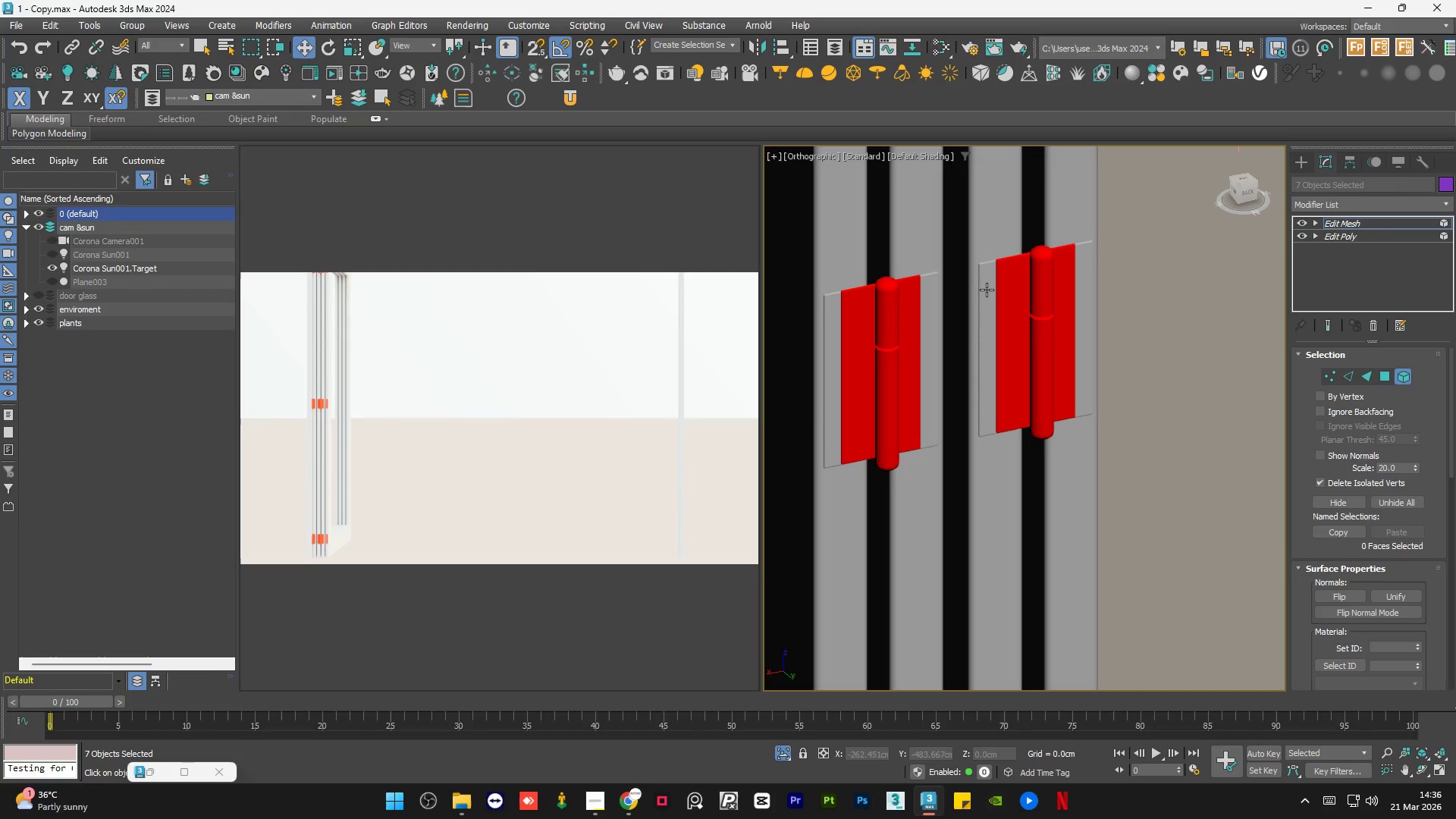 
left_click([987, 289])
 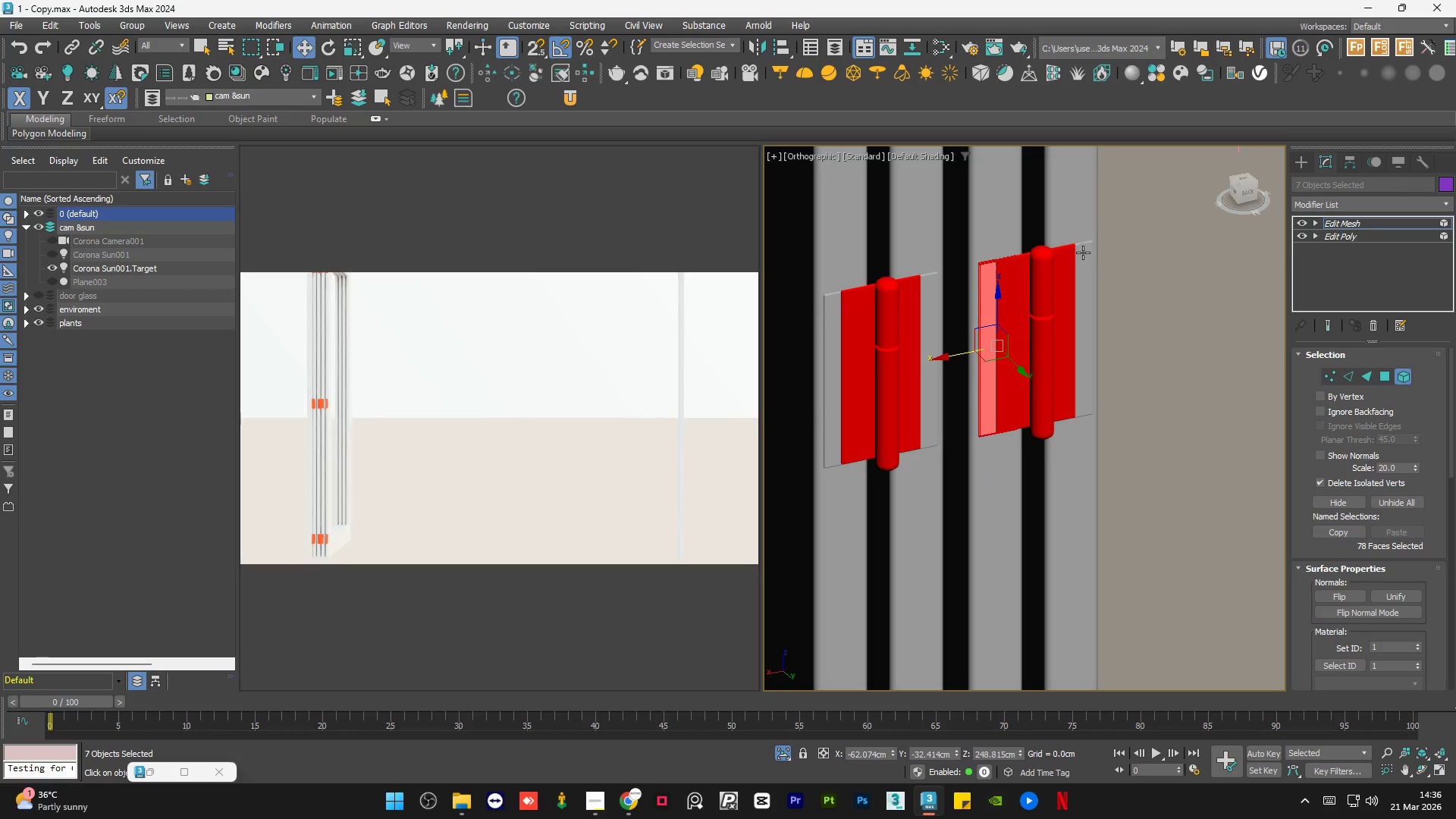 
hold_key(key=ControlLeft, duration=0.36)
left_click([1084, 252])
 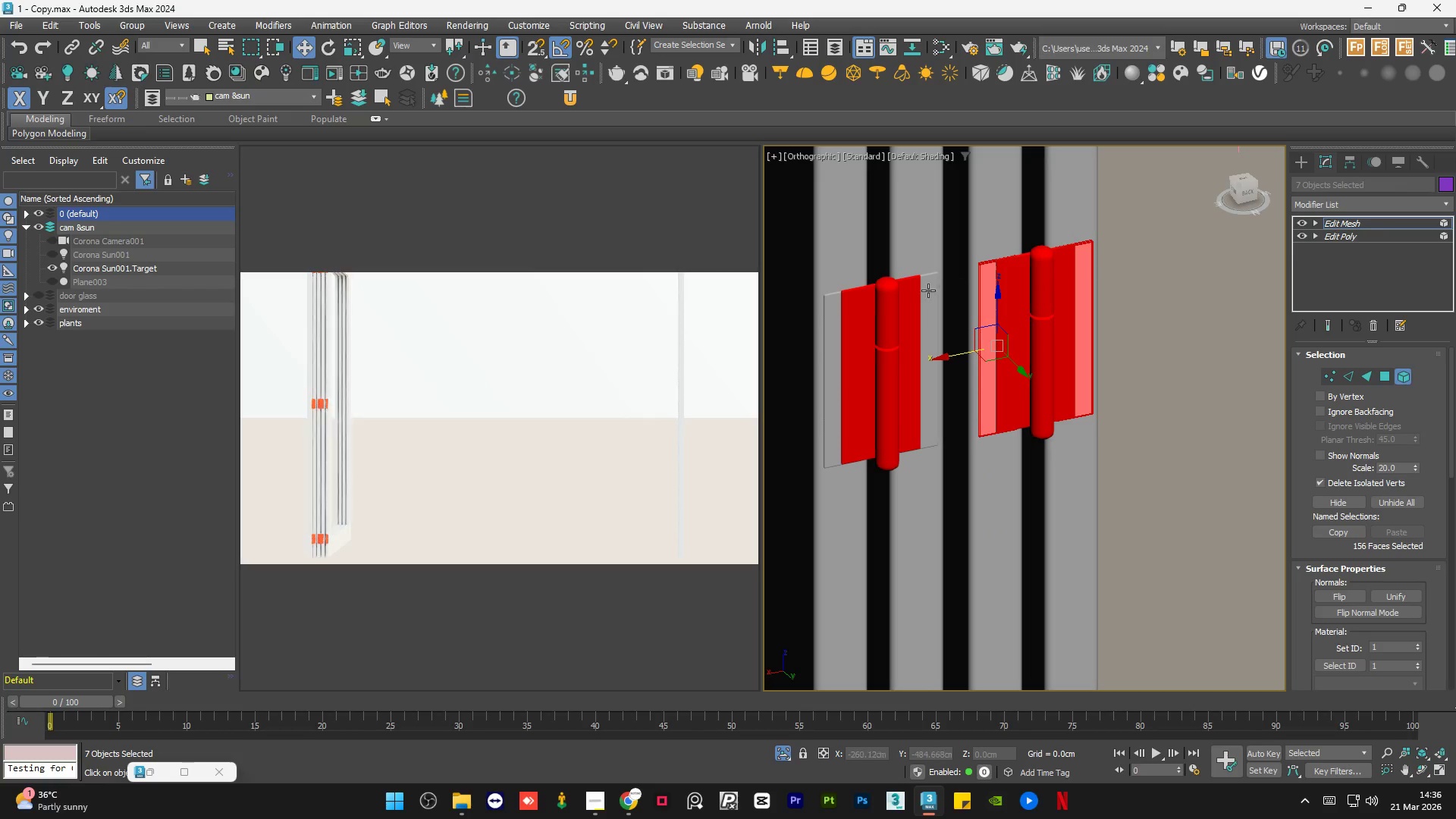 
hold_key(key=ControlLeft, duration=0.55)
left_click([925, 292])
 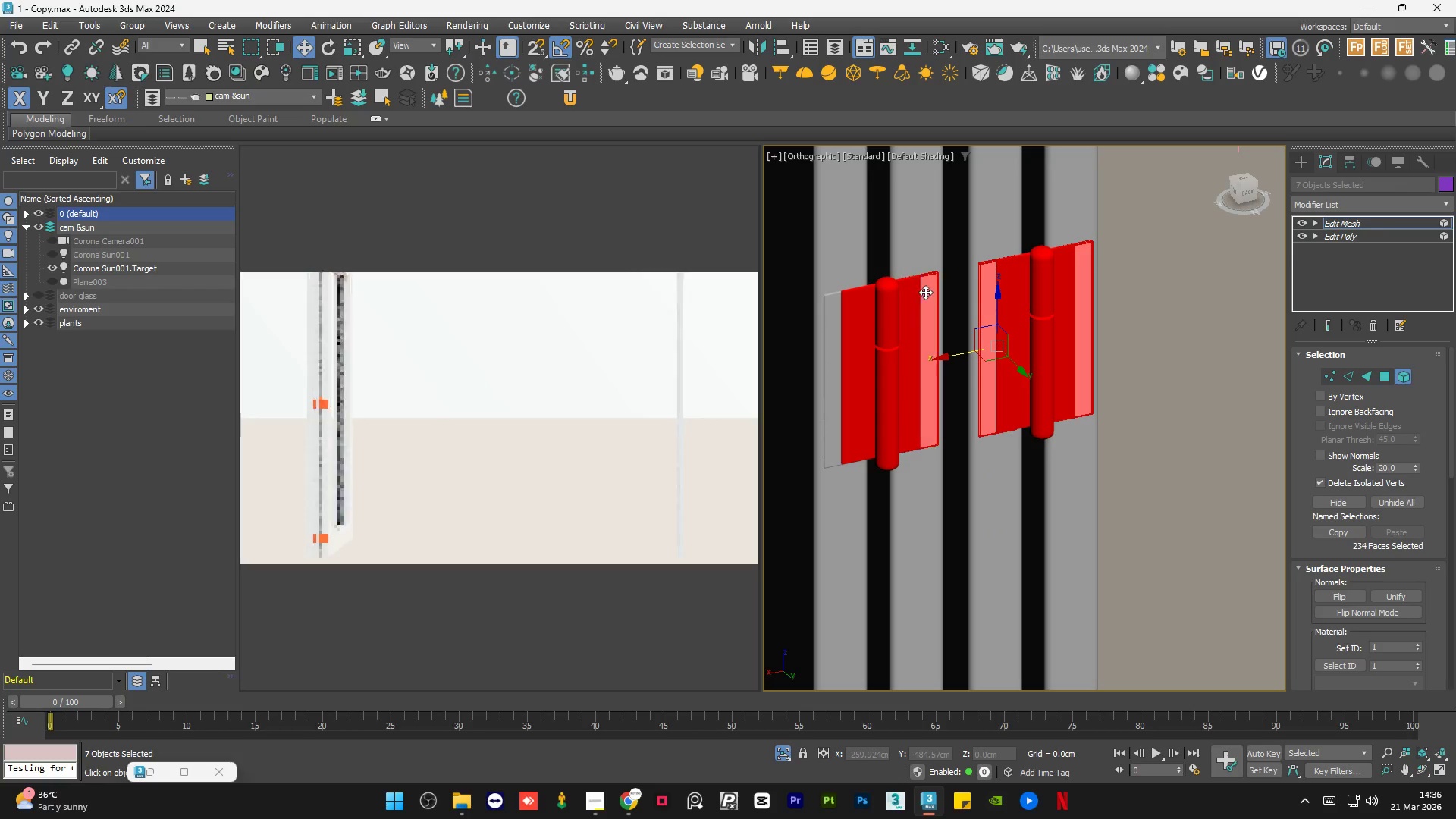 
hold_key(key=ControlLeft, duration=1.06)
left_click([832, 315])
 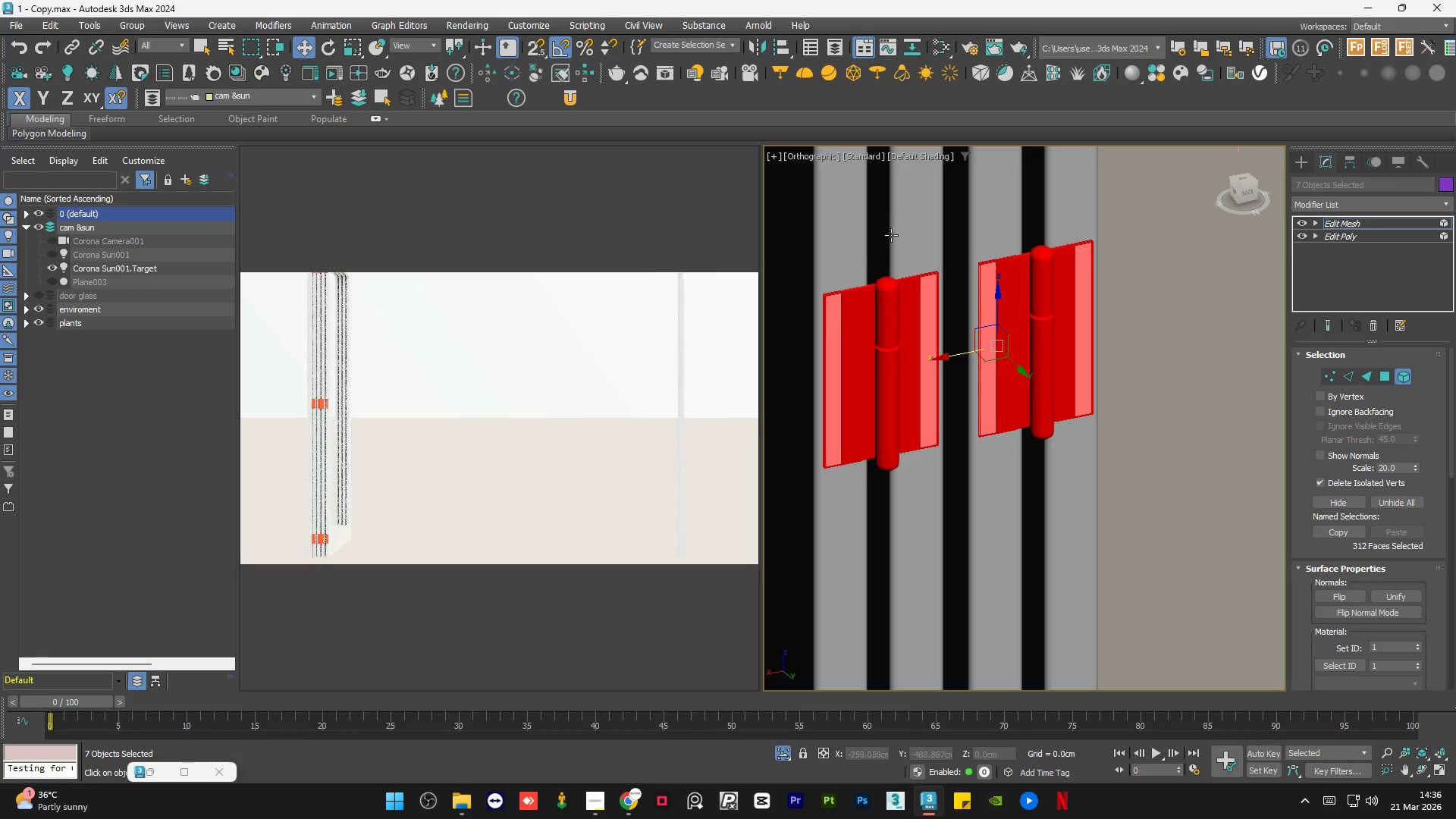 
scroll: coordinate [895, 240], scroll_direction: down, amount: 5.0
 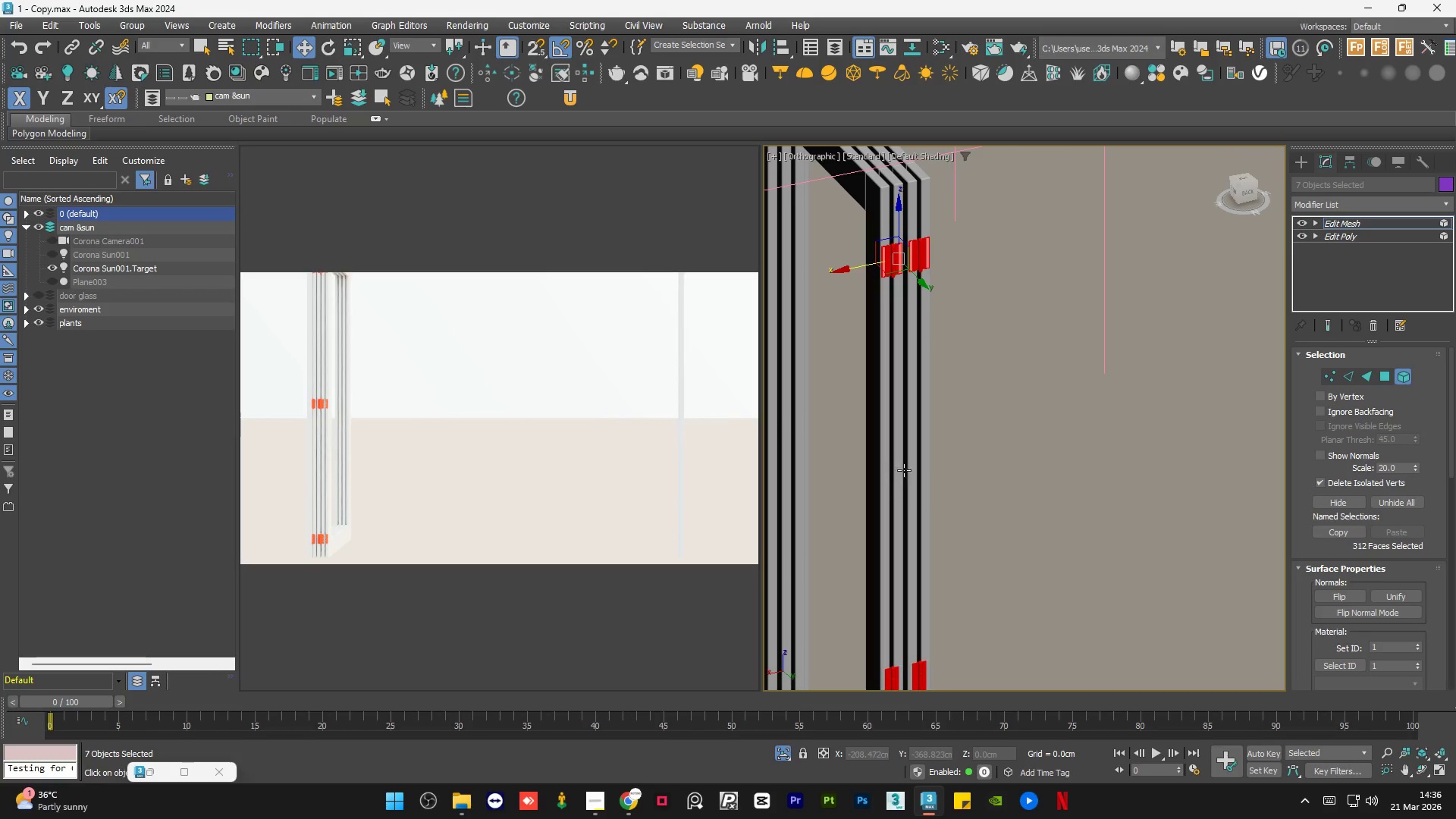 
scroll: coordinate [902, 373], scroll_direction: up, amount: 4.0
 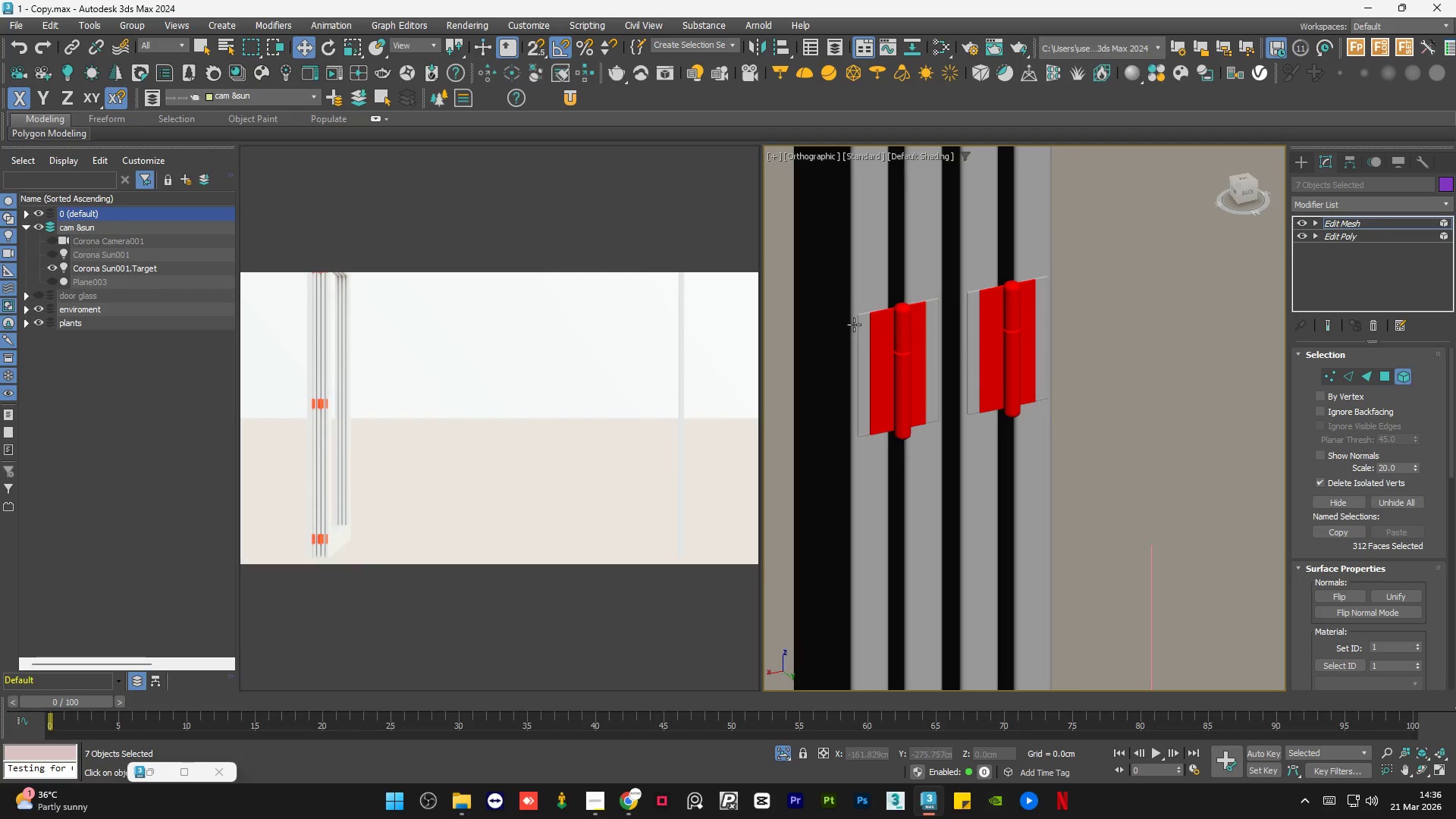 
hold_key(key=ControlLeft, duration=0.45)
left_click([862, 325])
 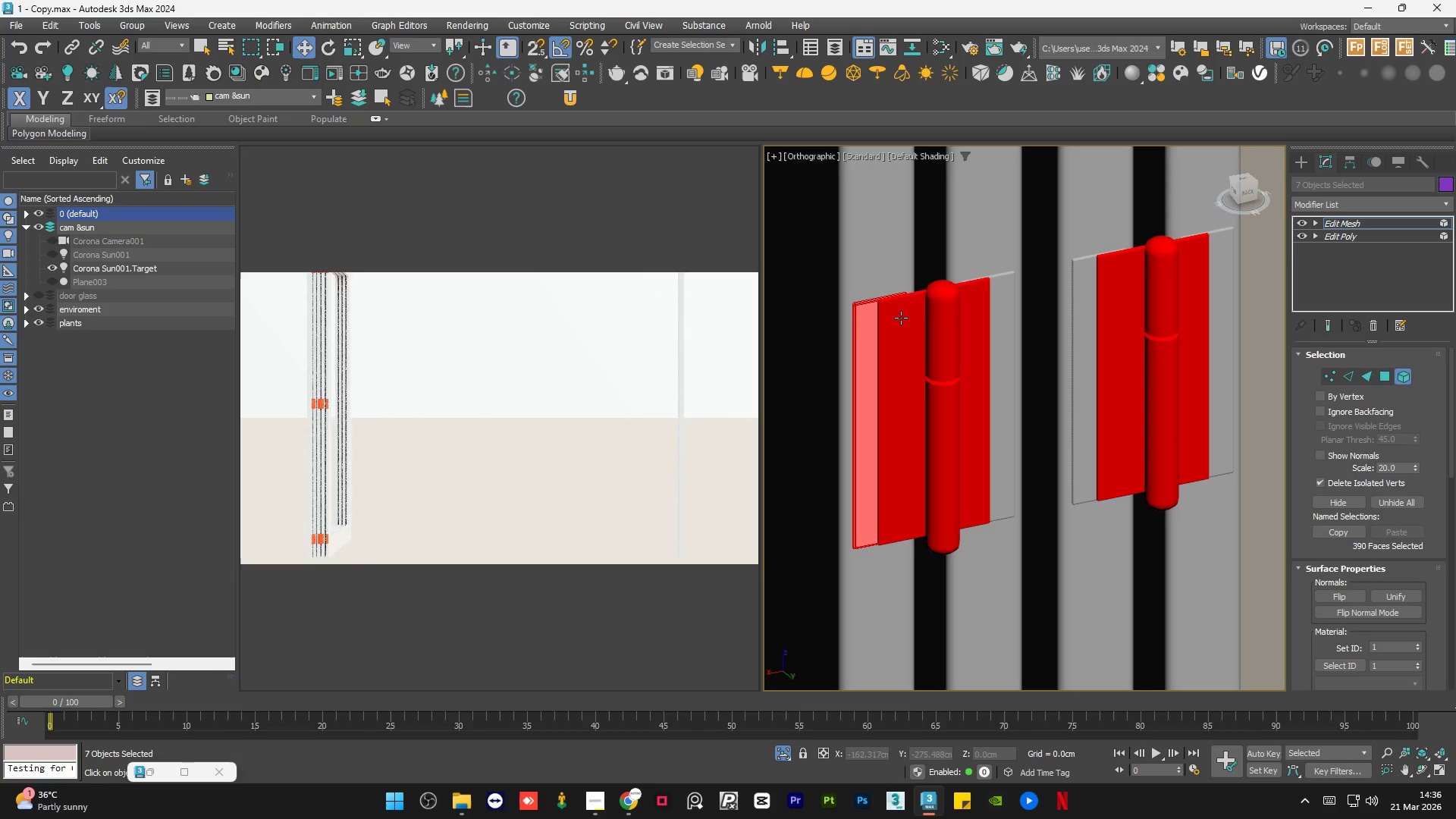 
scroll: coordinate [862, 325], scroll_direction: up, amount: 2.0
 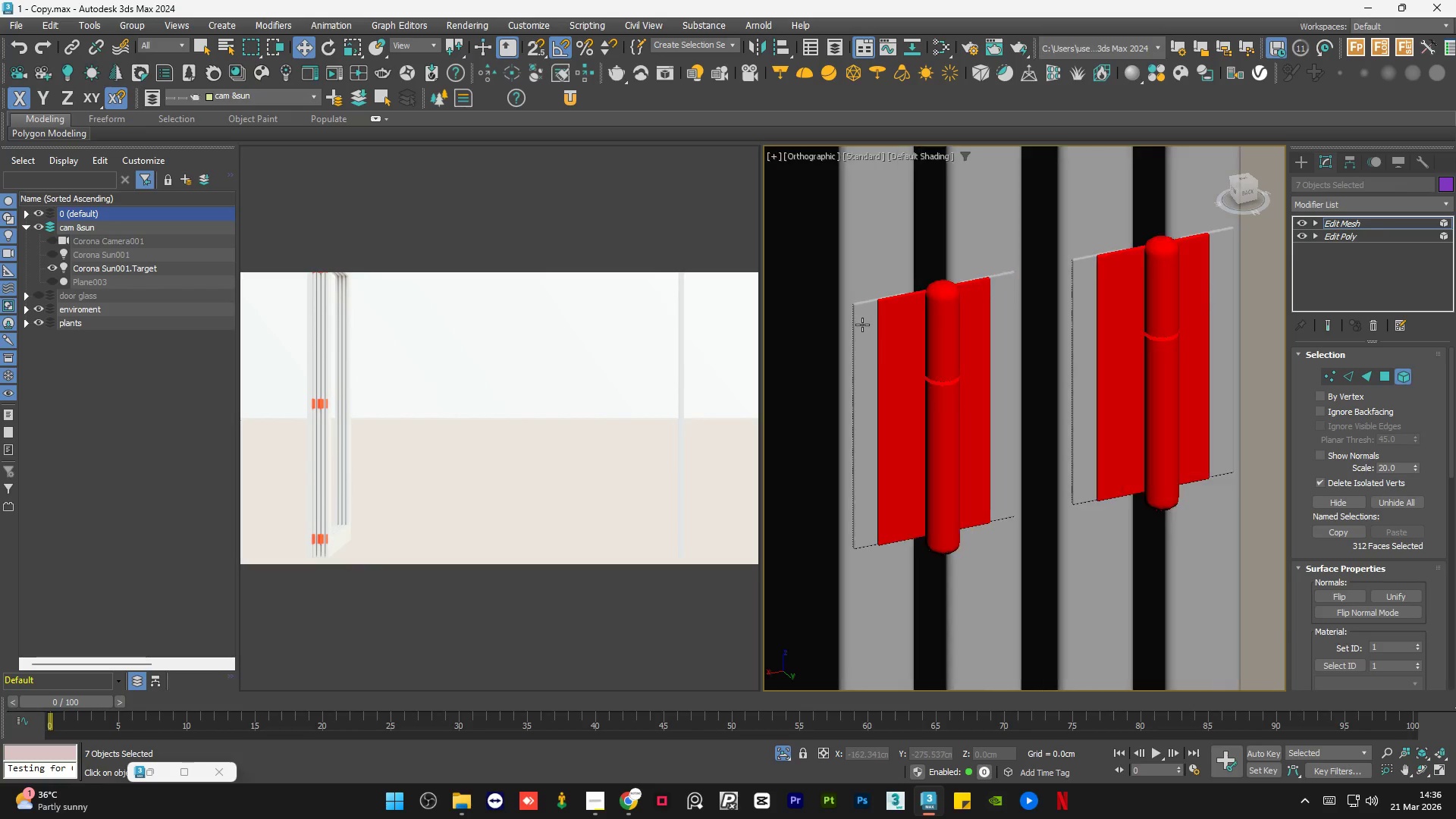 
hold_key(key=ControlLeft, duration=0.72)
left_click([994, 295])
 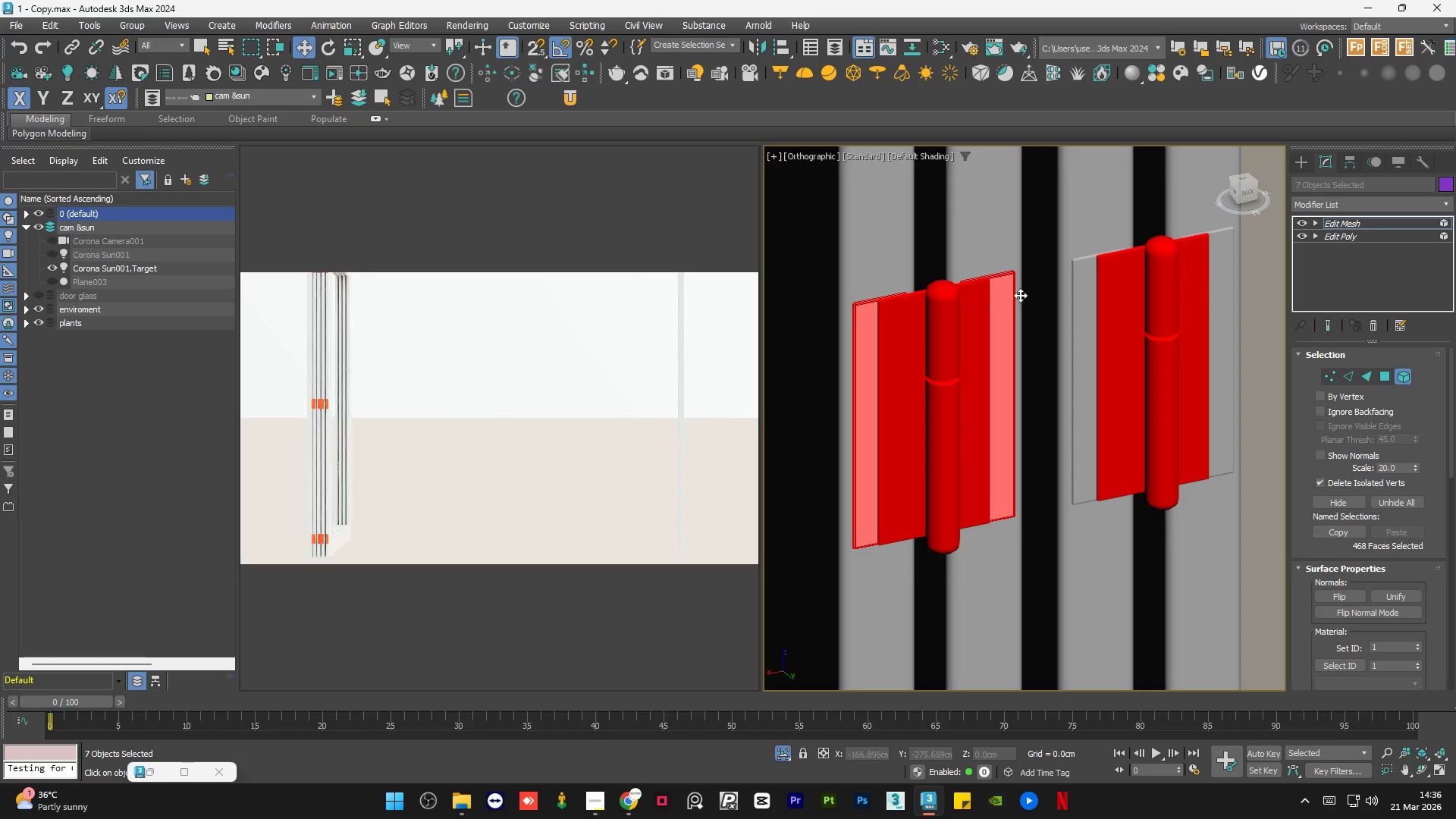 
hold_key(key=ControlLeft, duration=0.48)
left_click([1086, 293])
 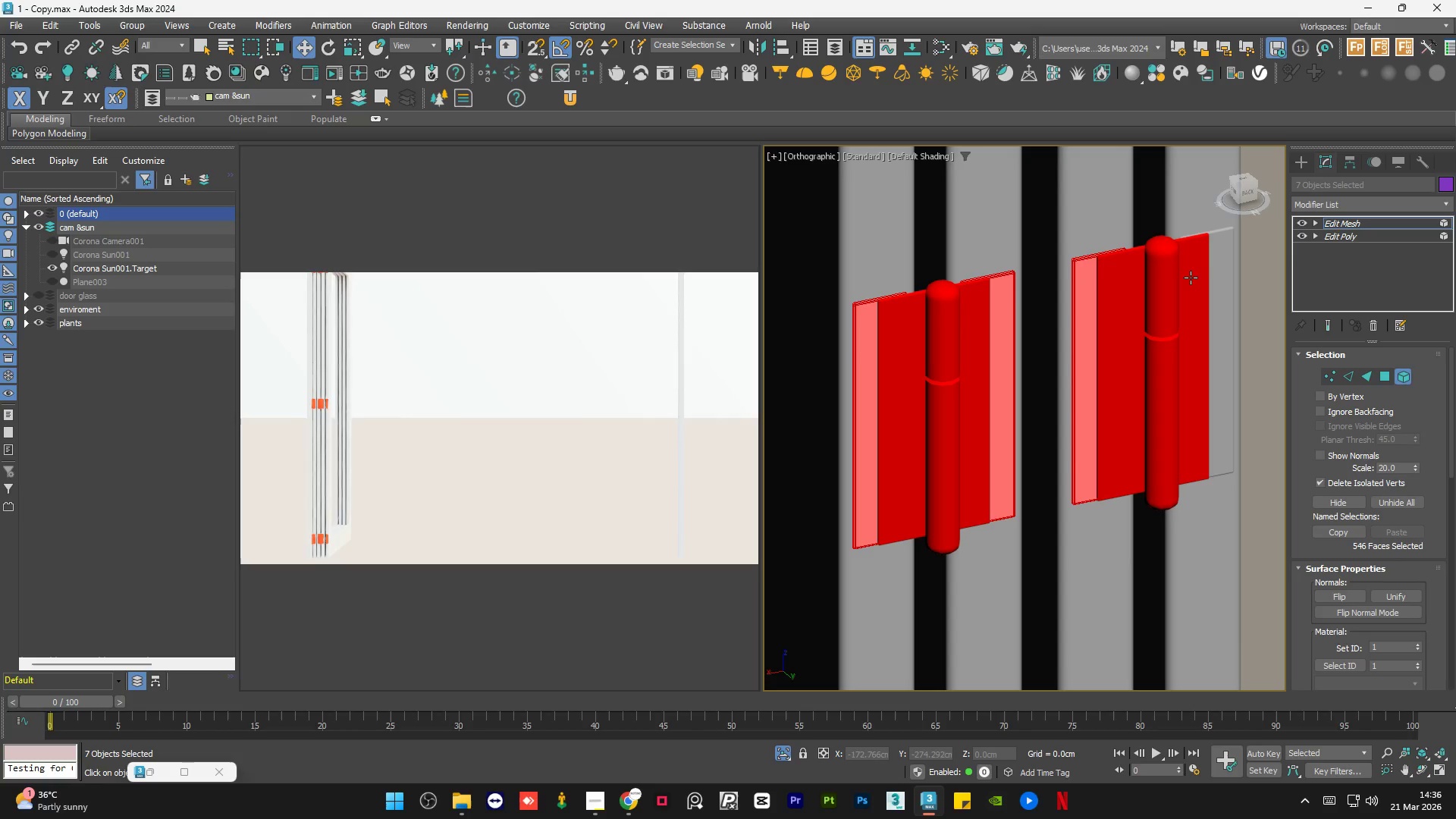 
hold_key(key=ControlLeft, duration=0.53)
left_click([1220, 266])
 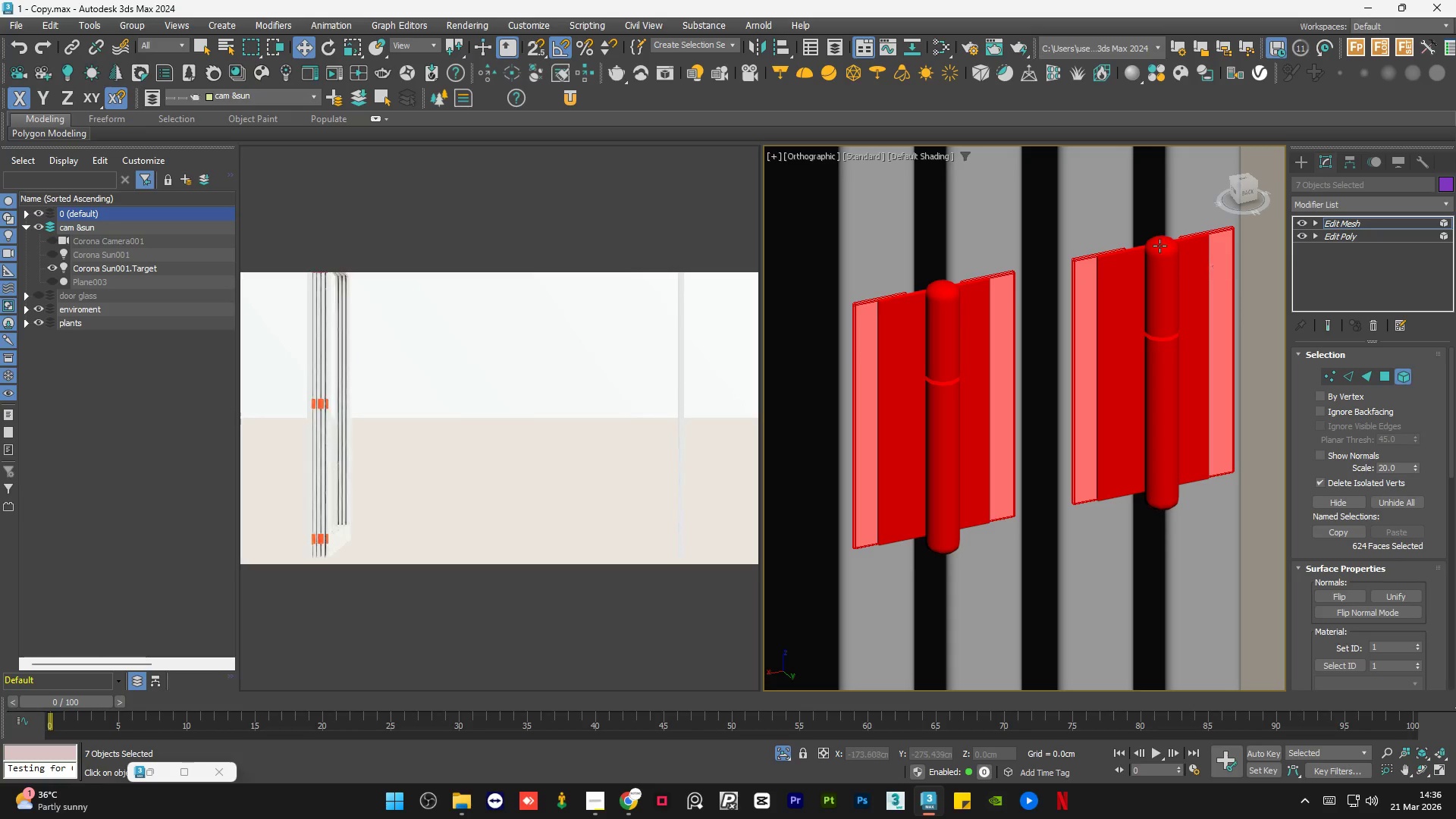 
hold_key(key=ControlLeft, duration=0.59)
 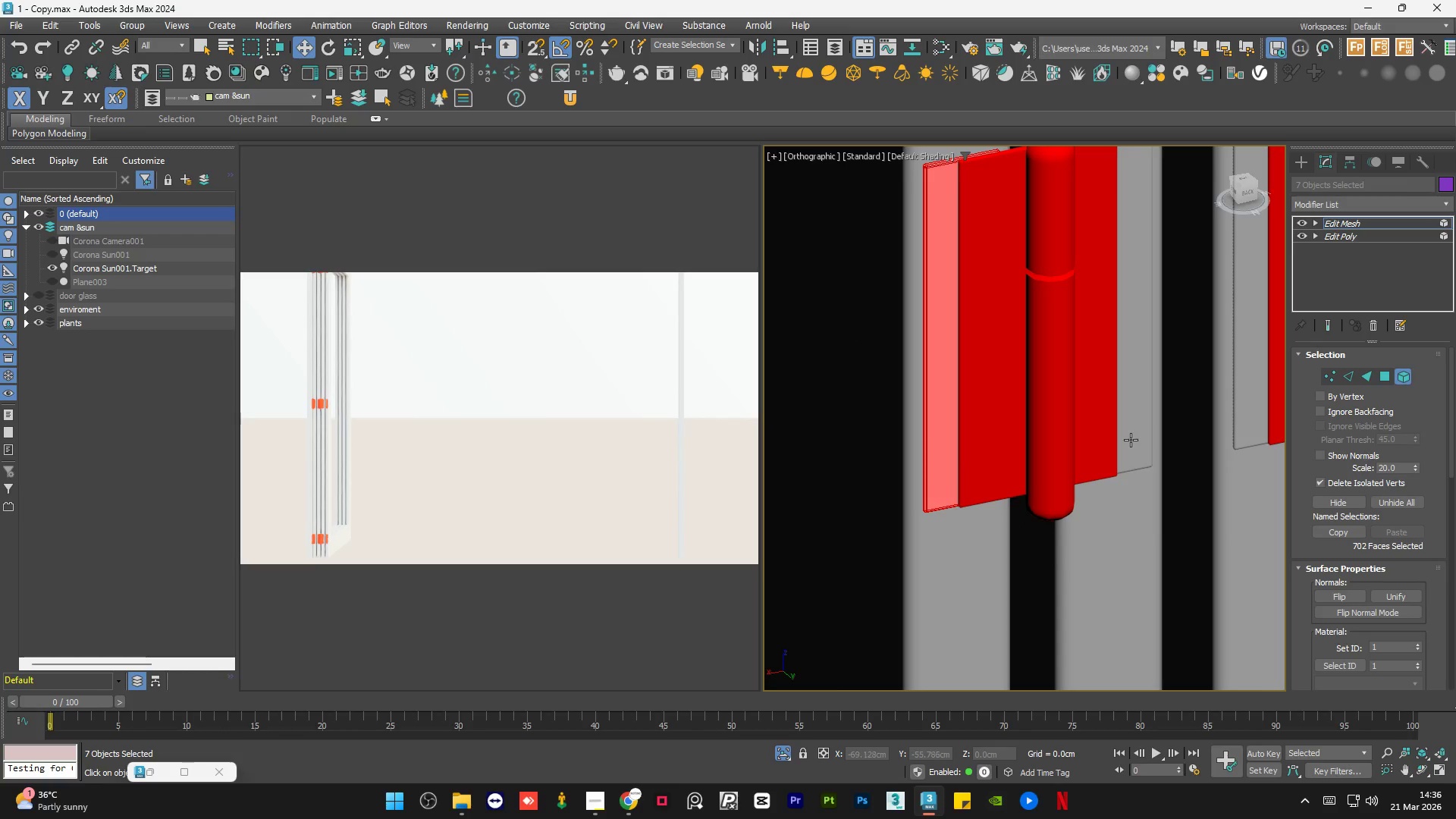 
scroll: coordinate [1065, 580], scroll_direction: up, amount: 1.0
 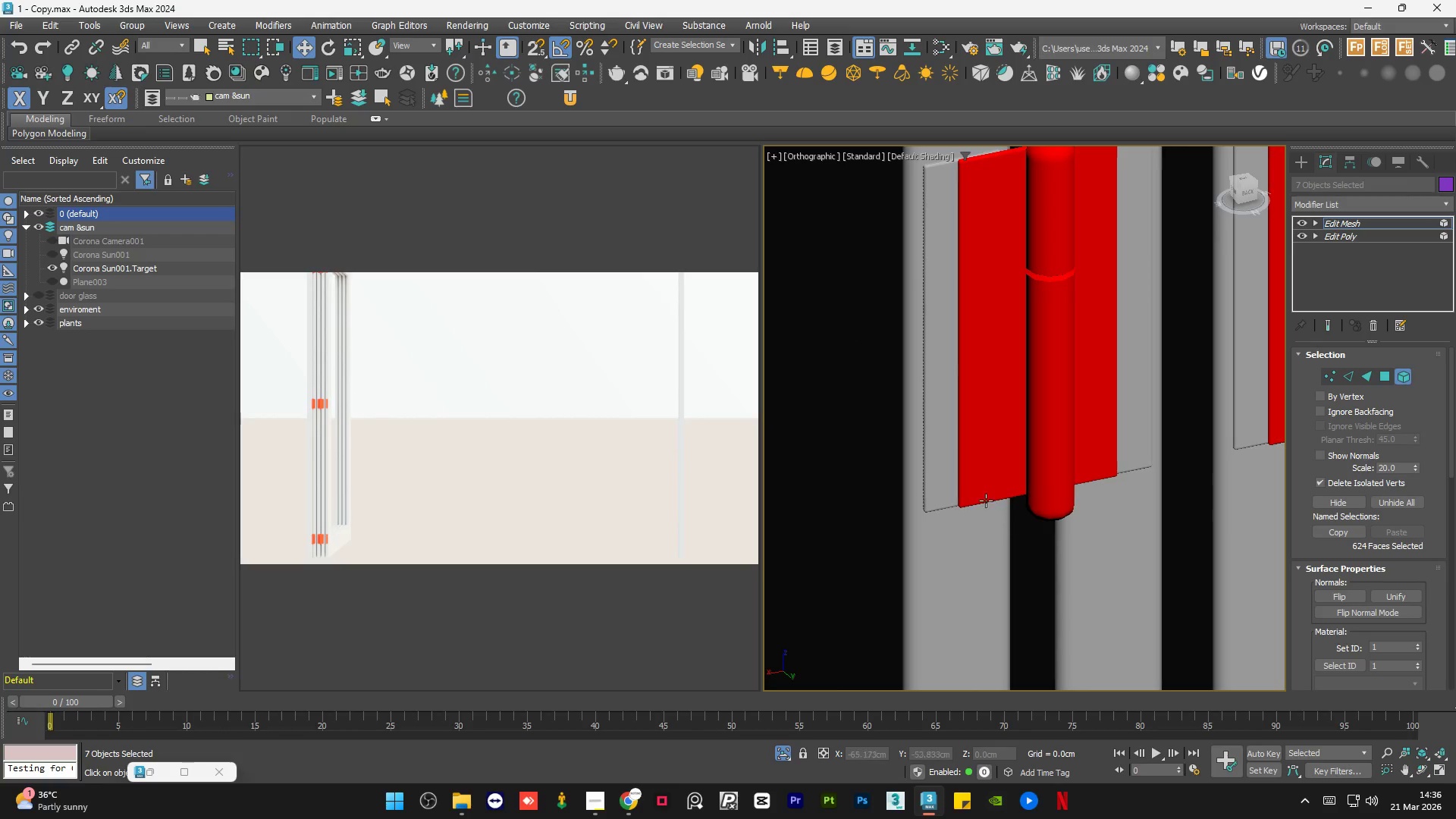 
left_click([953, 472])
 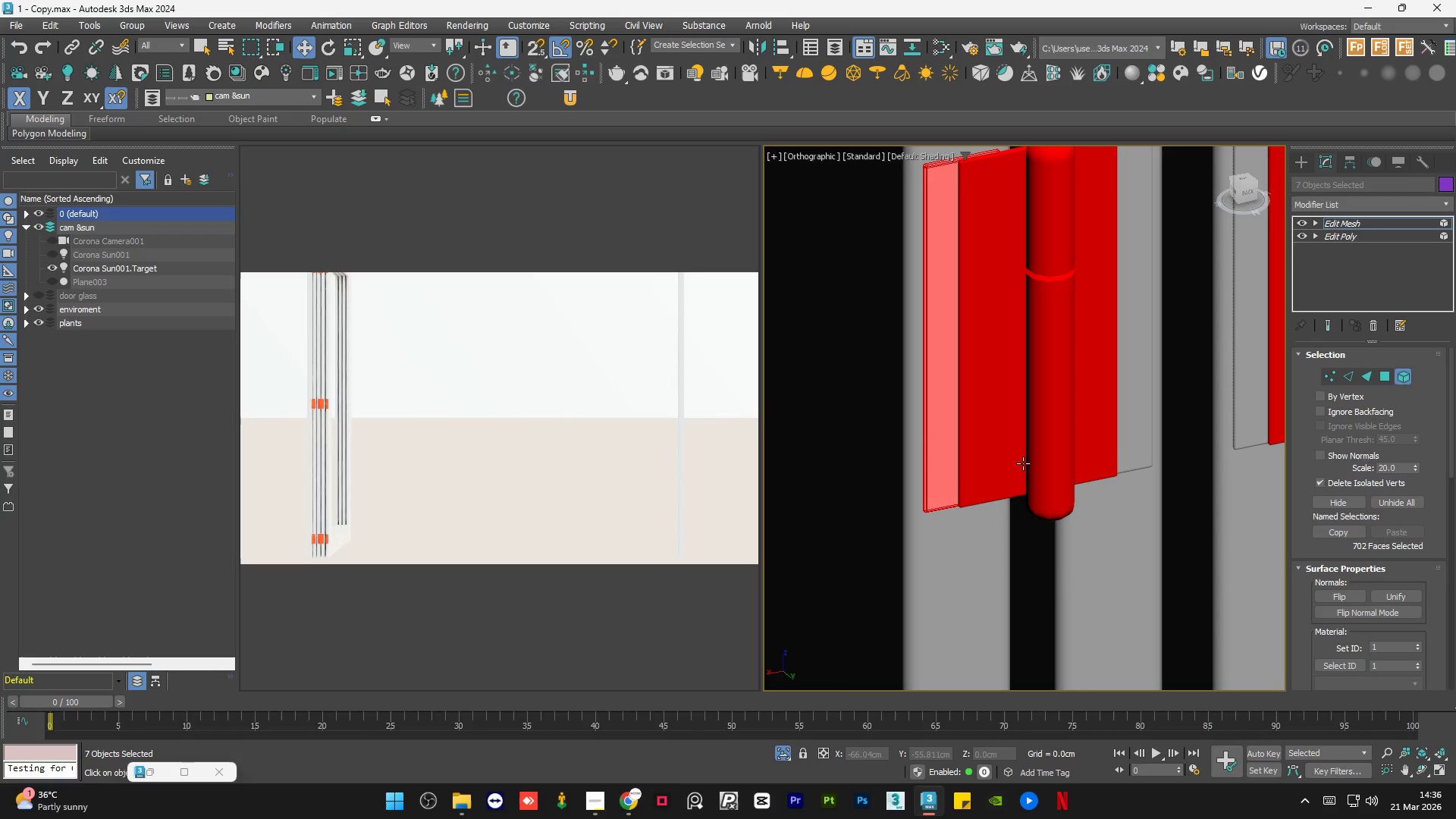 
hold_key(key=ControlLeft, duration=0.52)
left_click([1131, 440])
 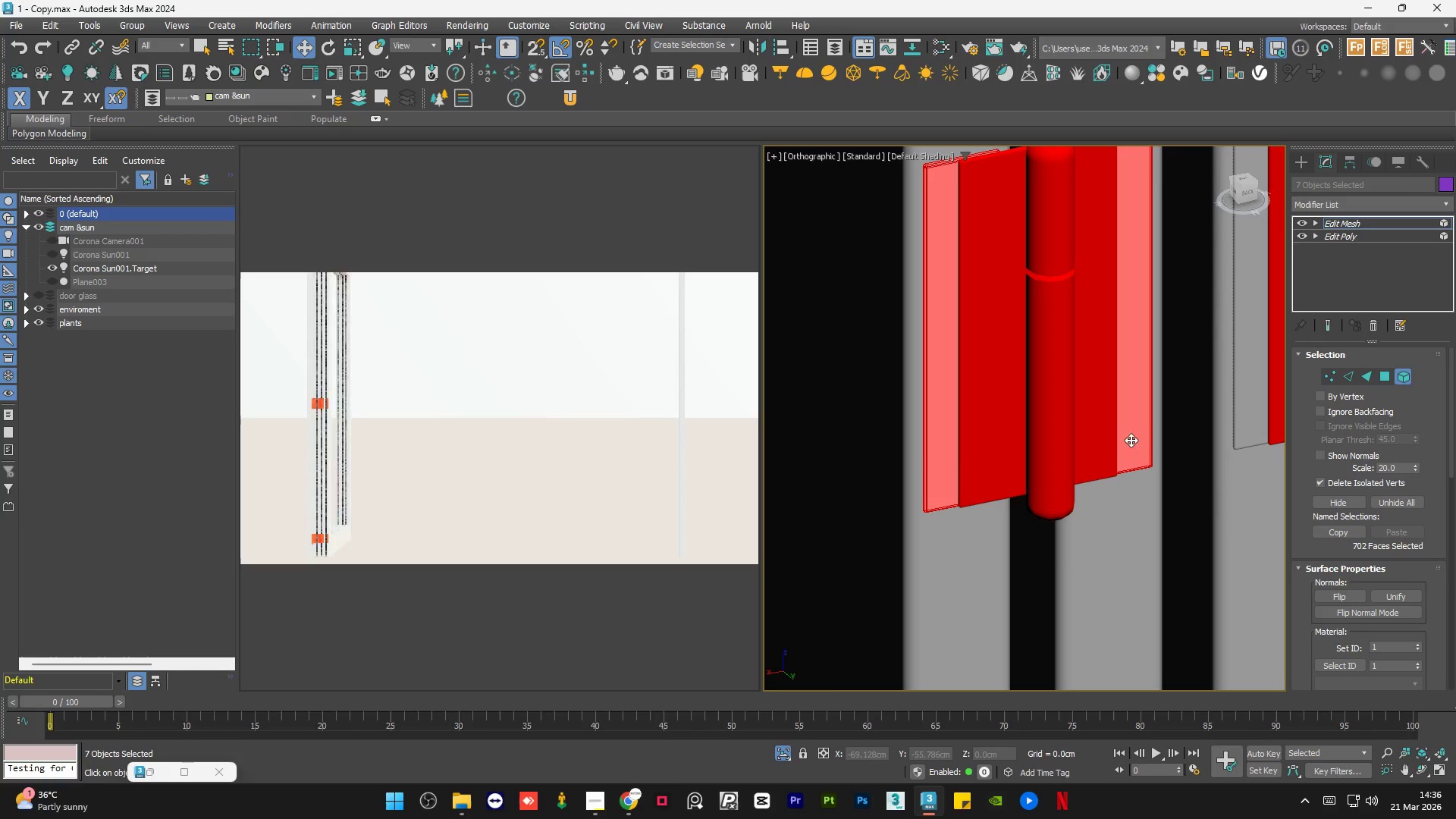 
hold_key(key=ControlLeft, duration=1.39)
scroll: coordinate [1012, 437], scroll_direction: none, amount: 0.0
 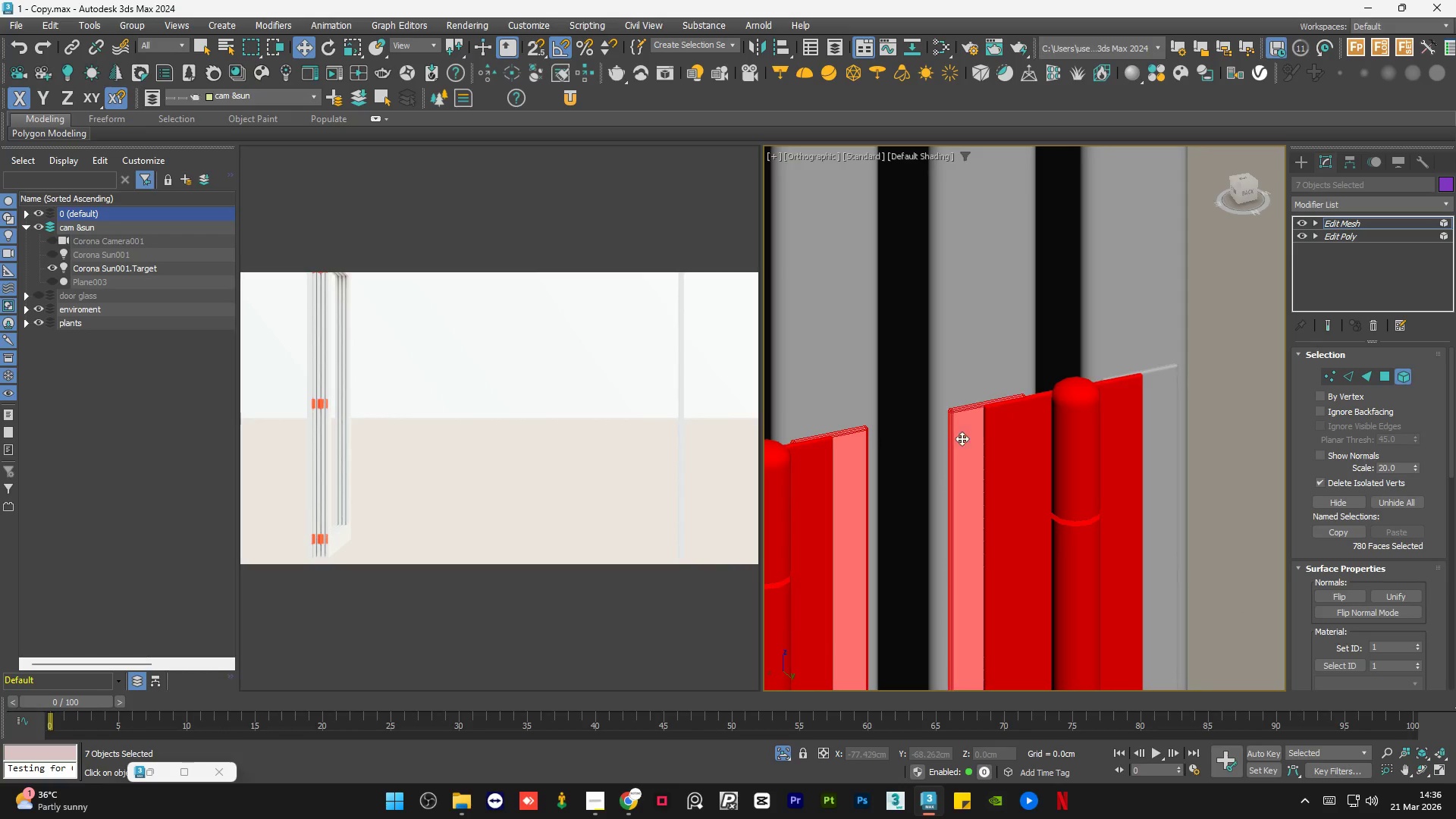 
hold_key(key=ControlLeft, duration=0.8)
left_click([1166, 429])
 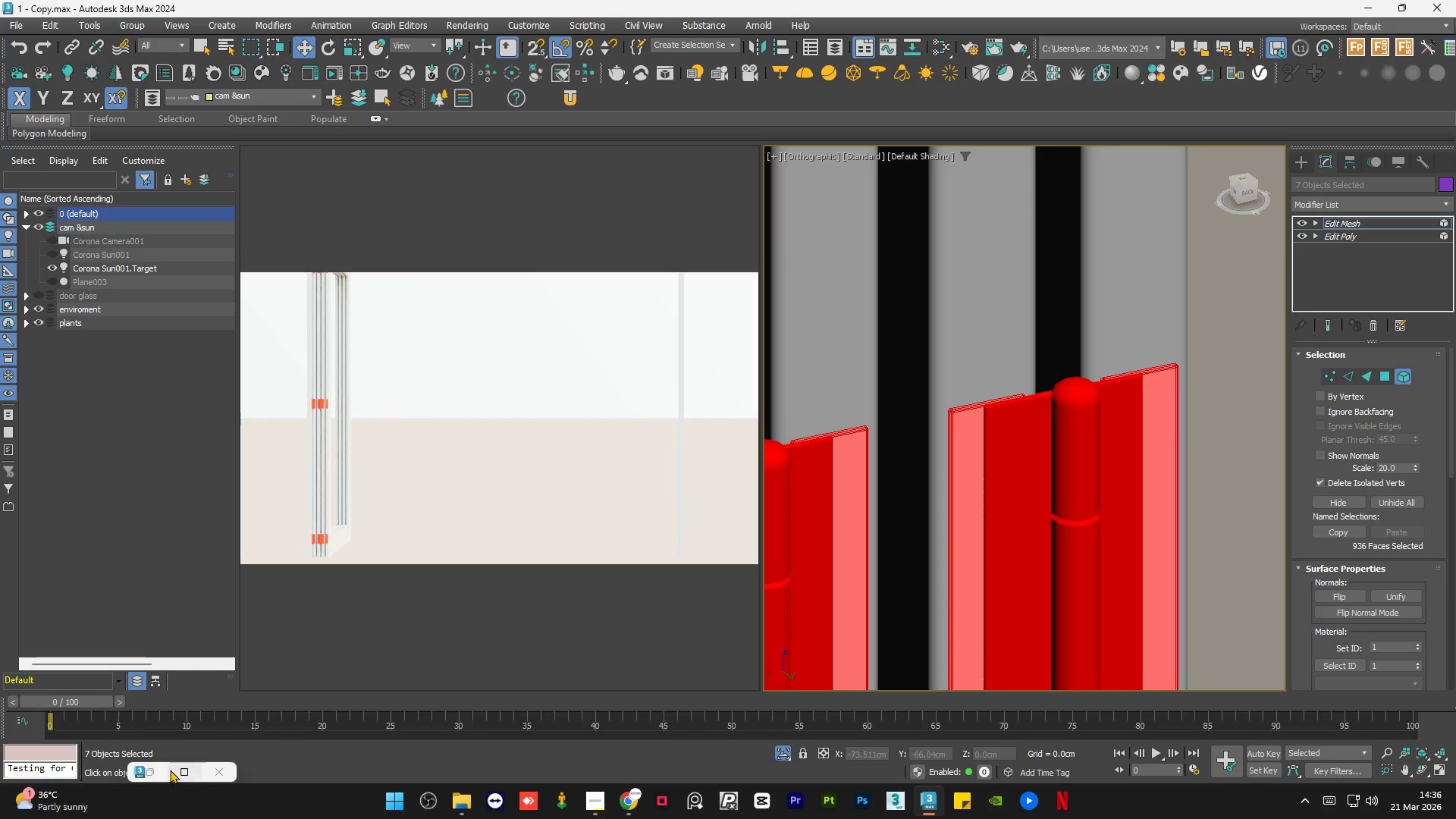 
left_click([150, 774])
 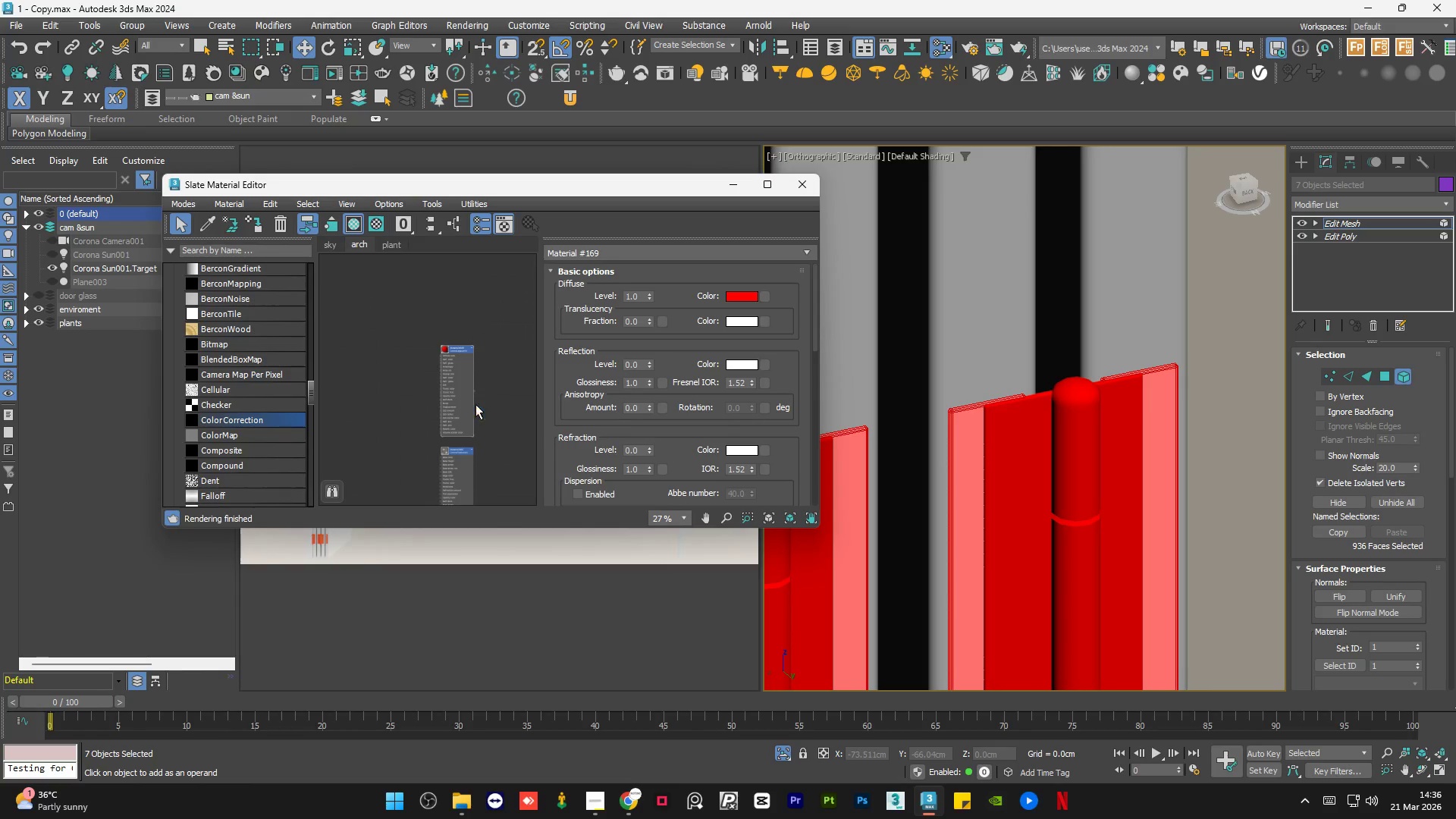 
left_click([461, 392])
 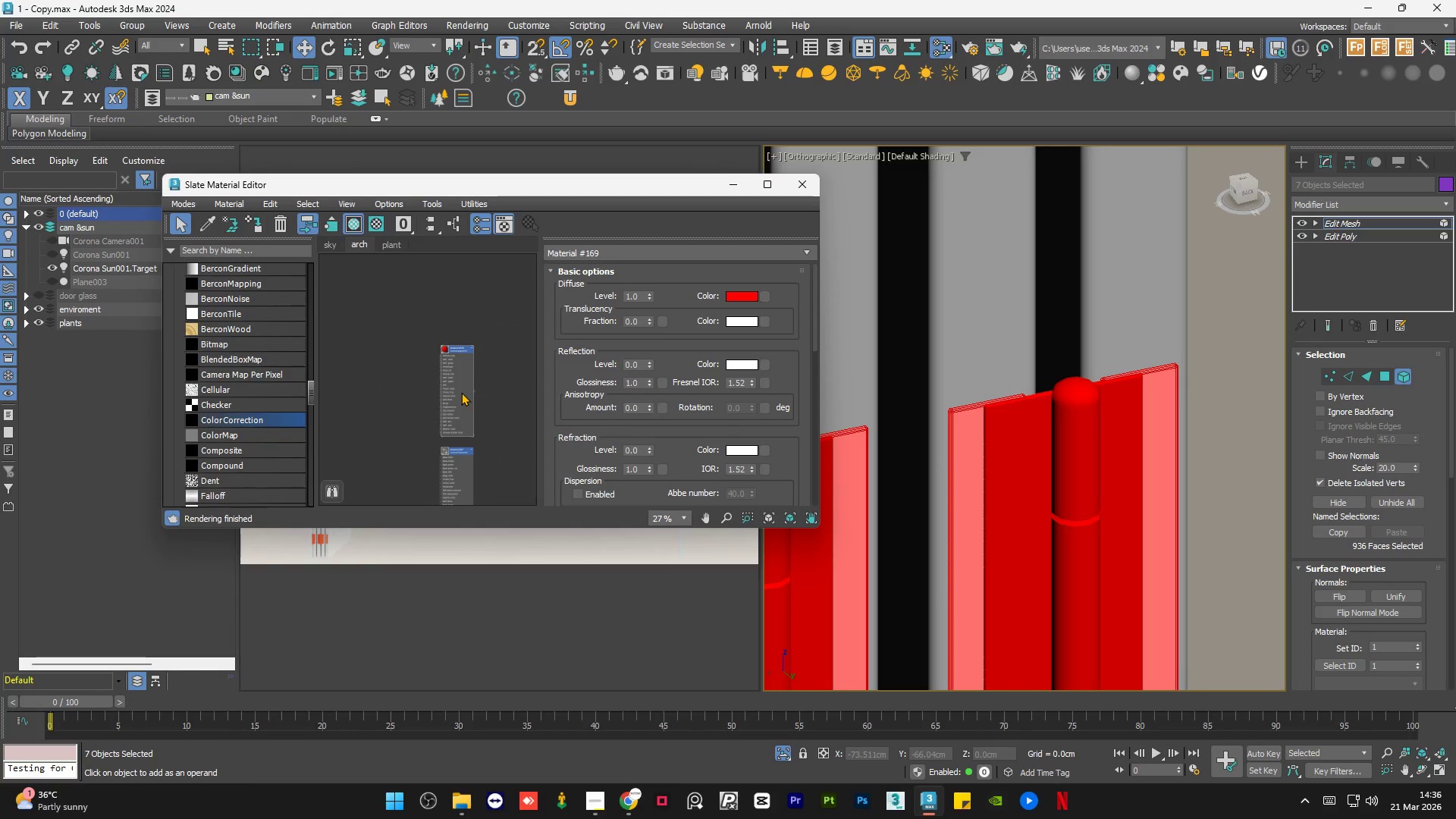 
key(A)
 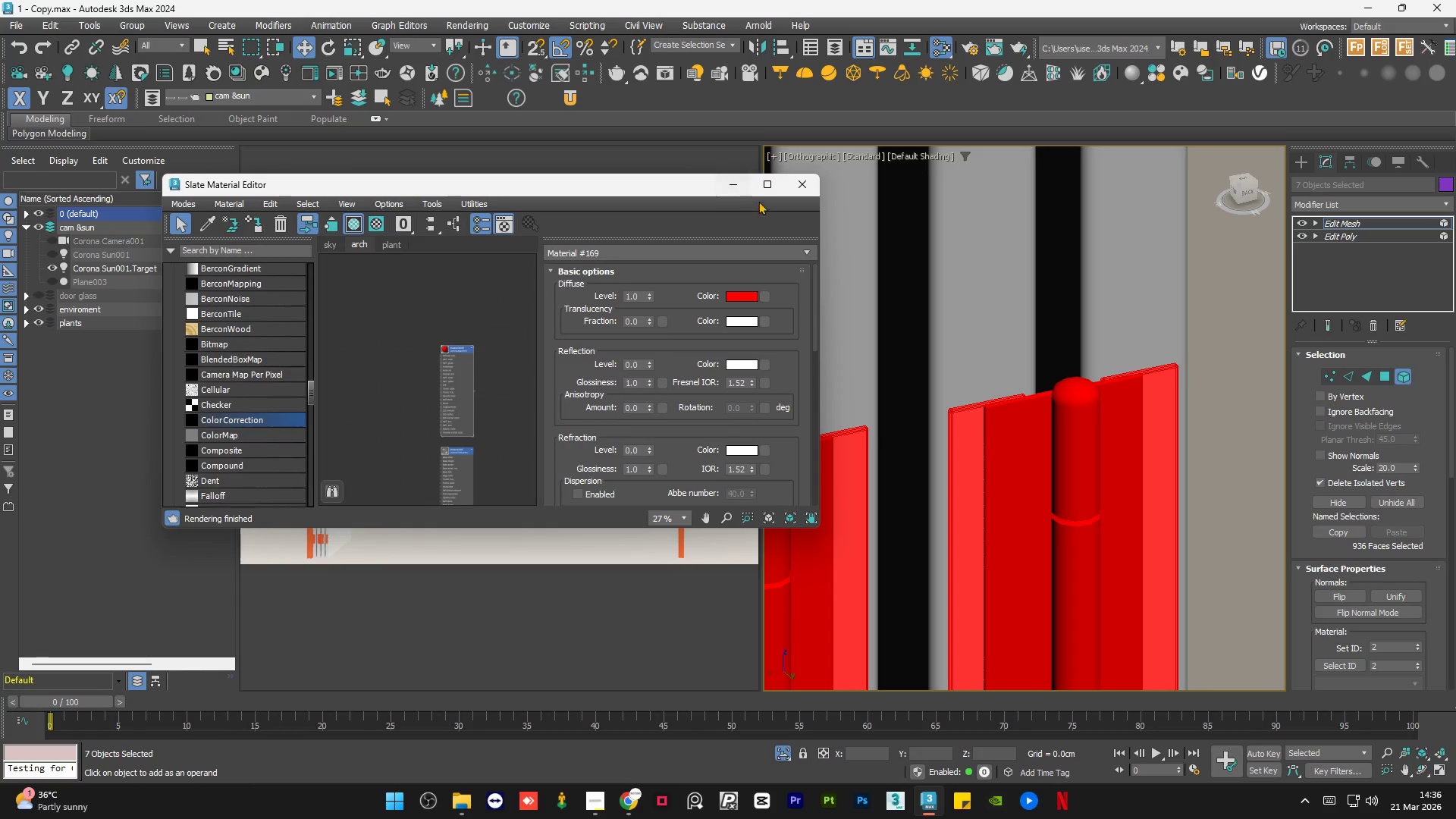 
left_click([742, 188])
 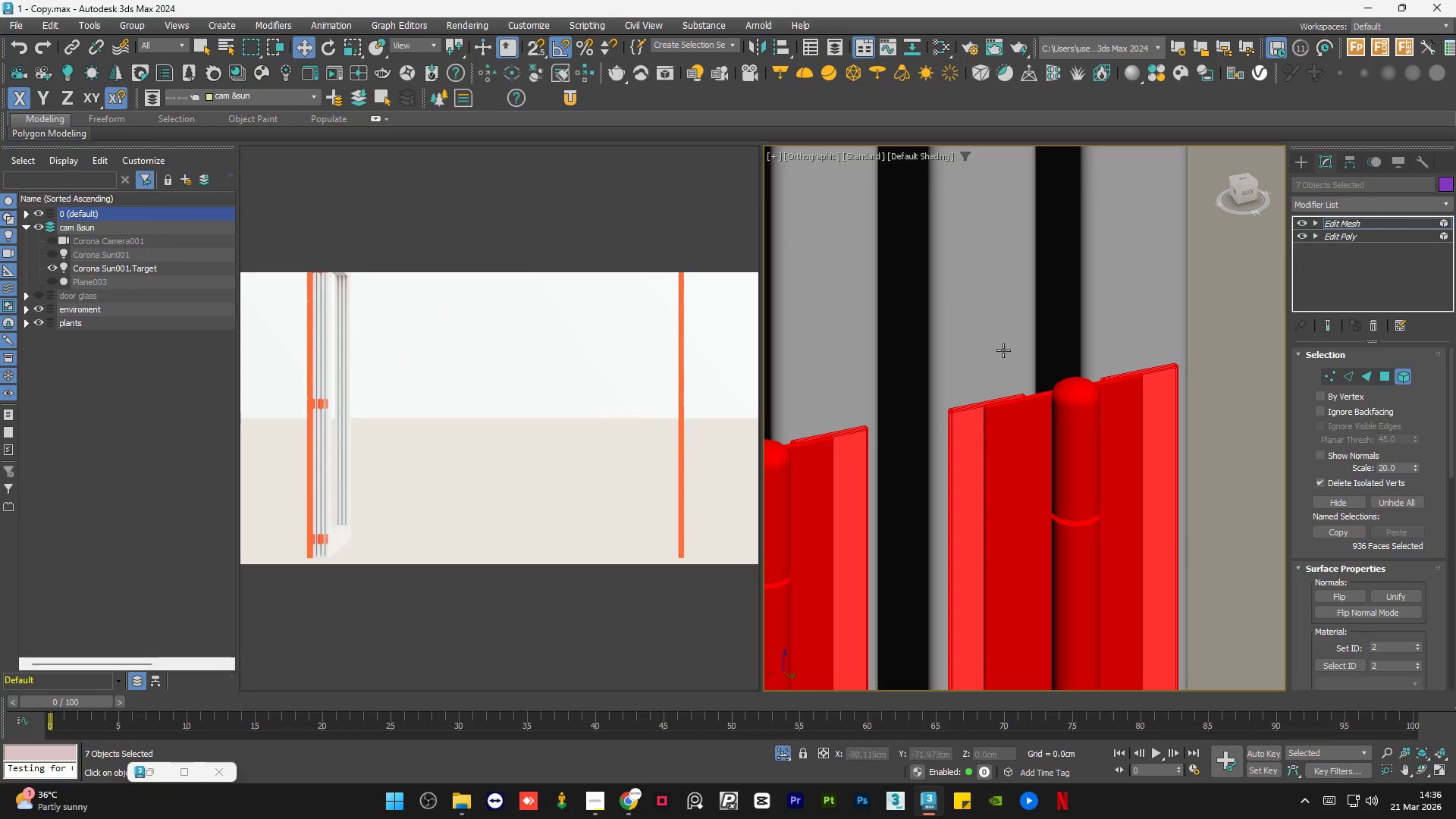 
left_click([1149, 460])
 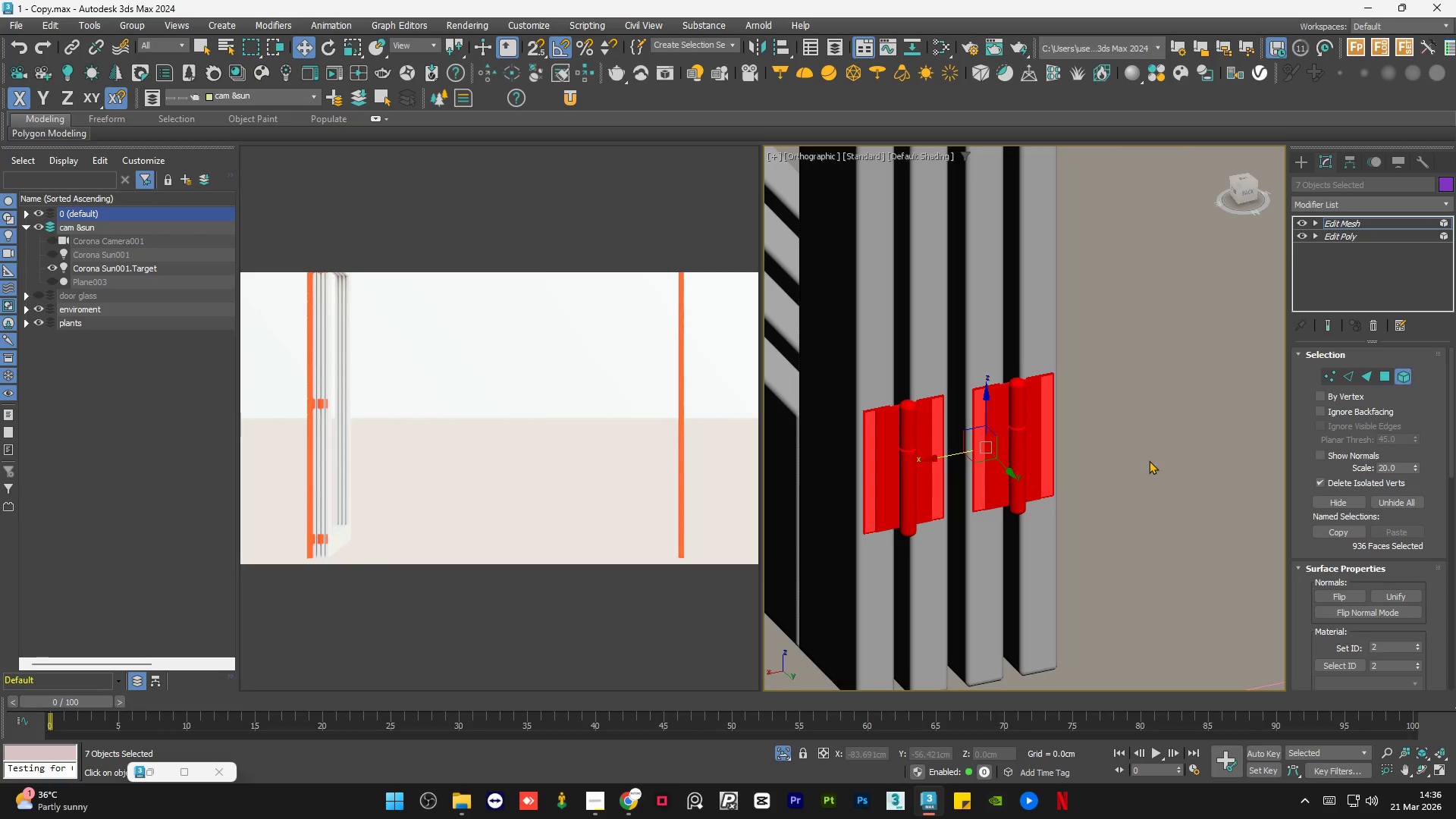 
scroll: coordinate [981, 384], scroll_direction: down, amount: 3.0
 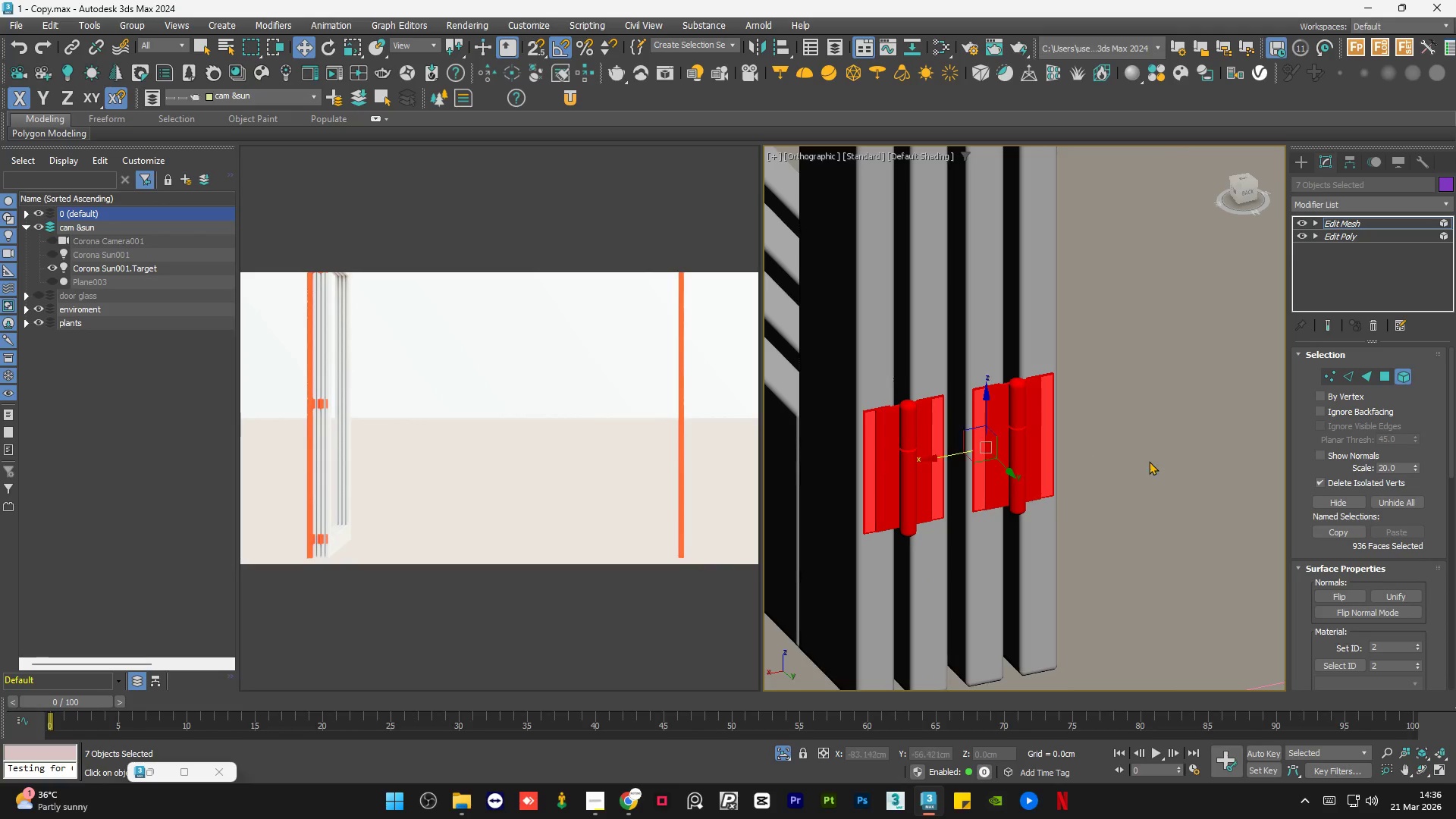 
double_click([1149, 460])
 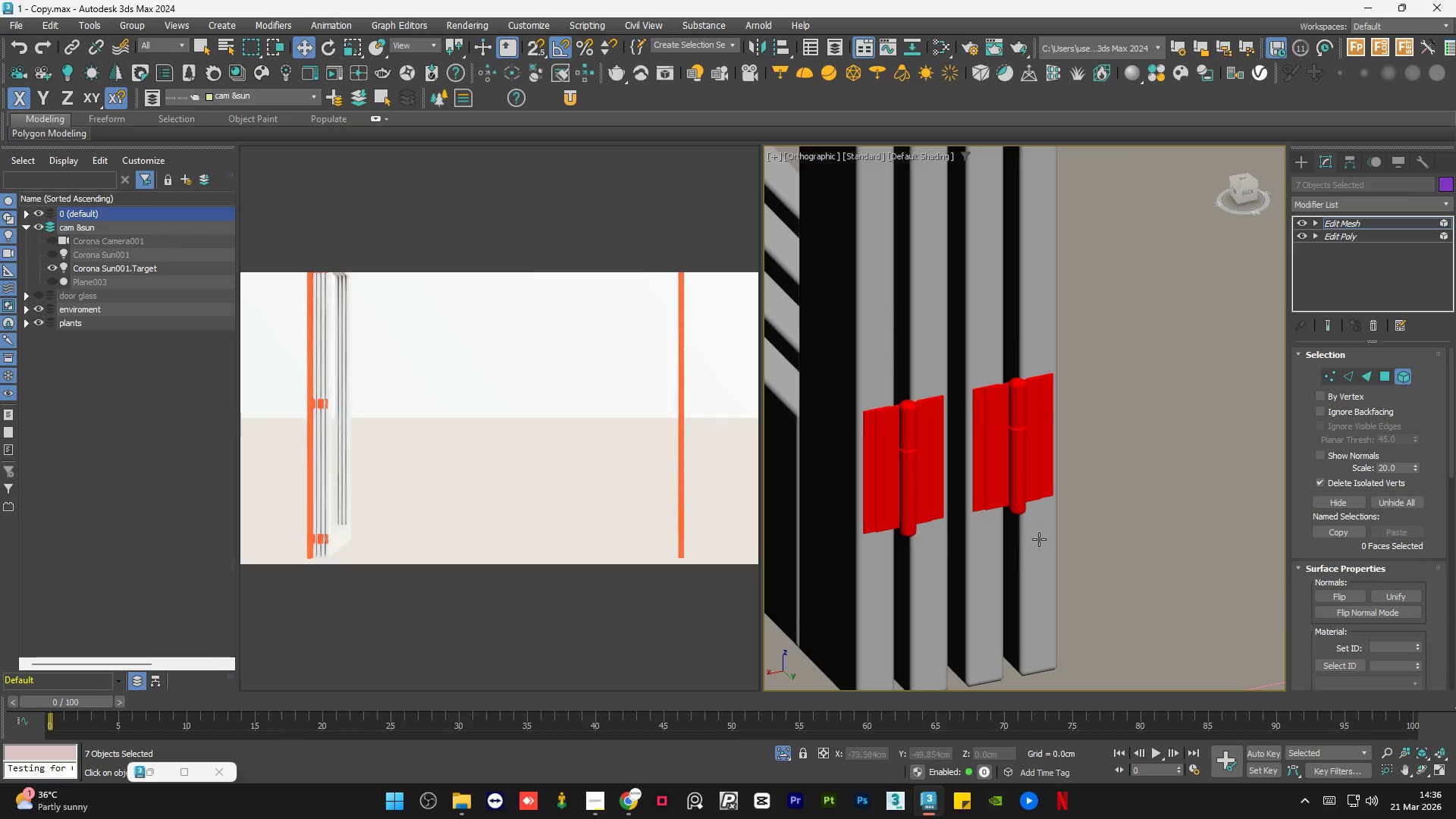 
hold_key(key=AltLeft, duration=1.5)
 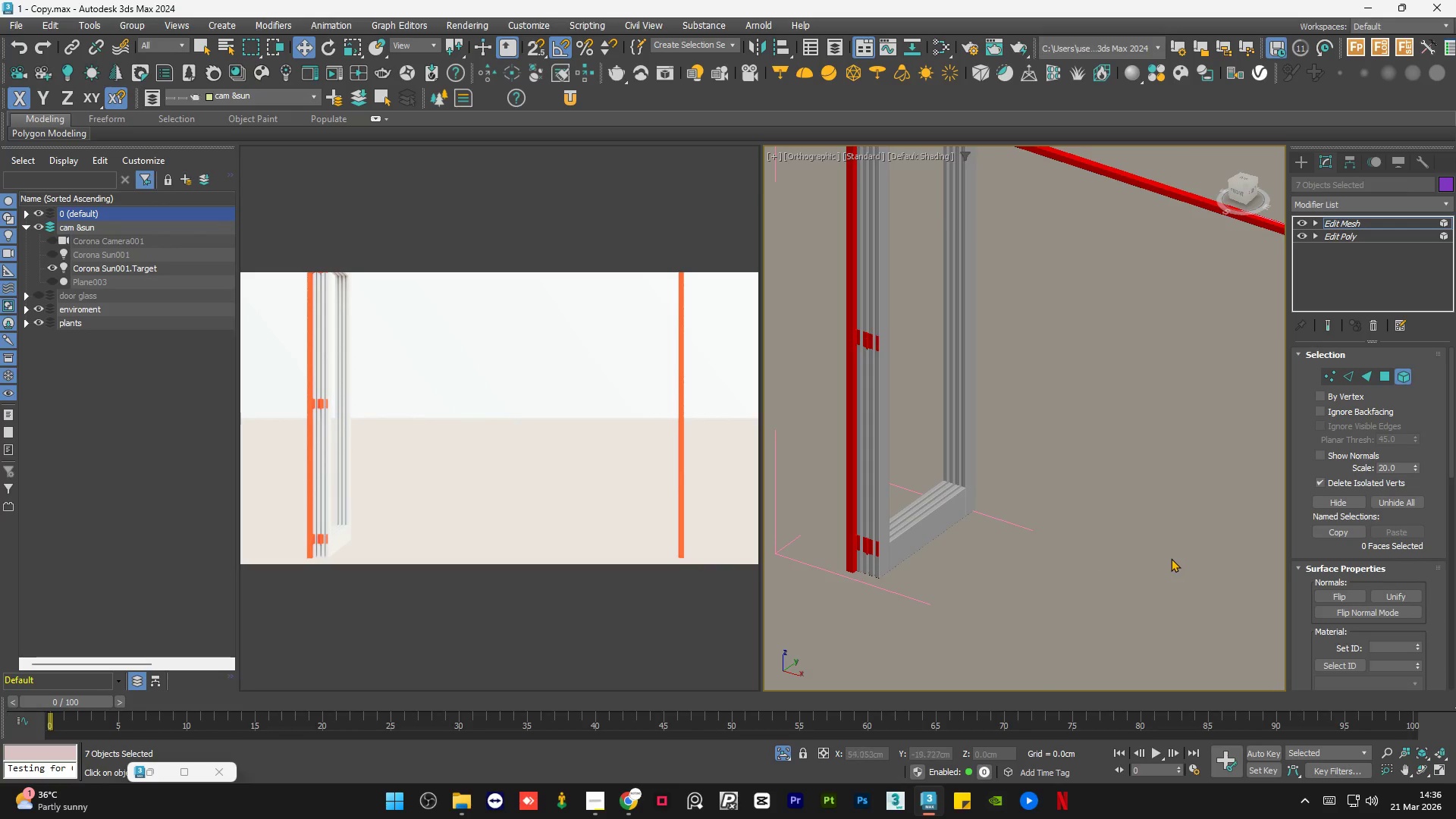 
scroll: coordinate [1041, 559], scroll_direction: down, amount: 7.0
 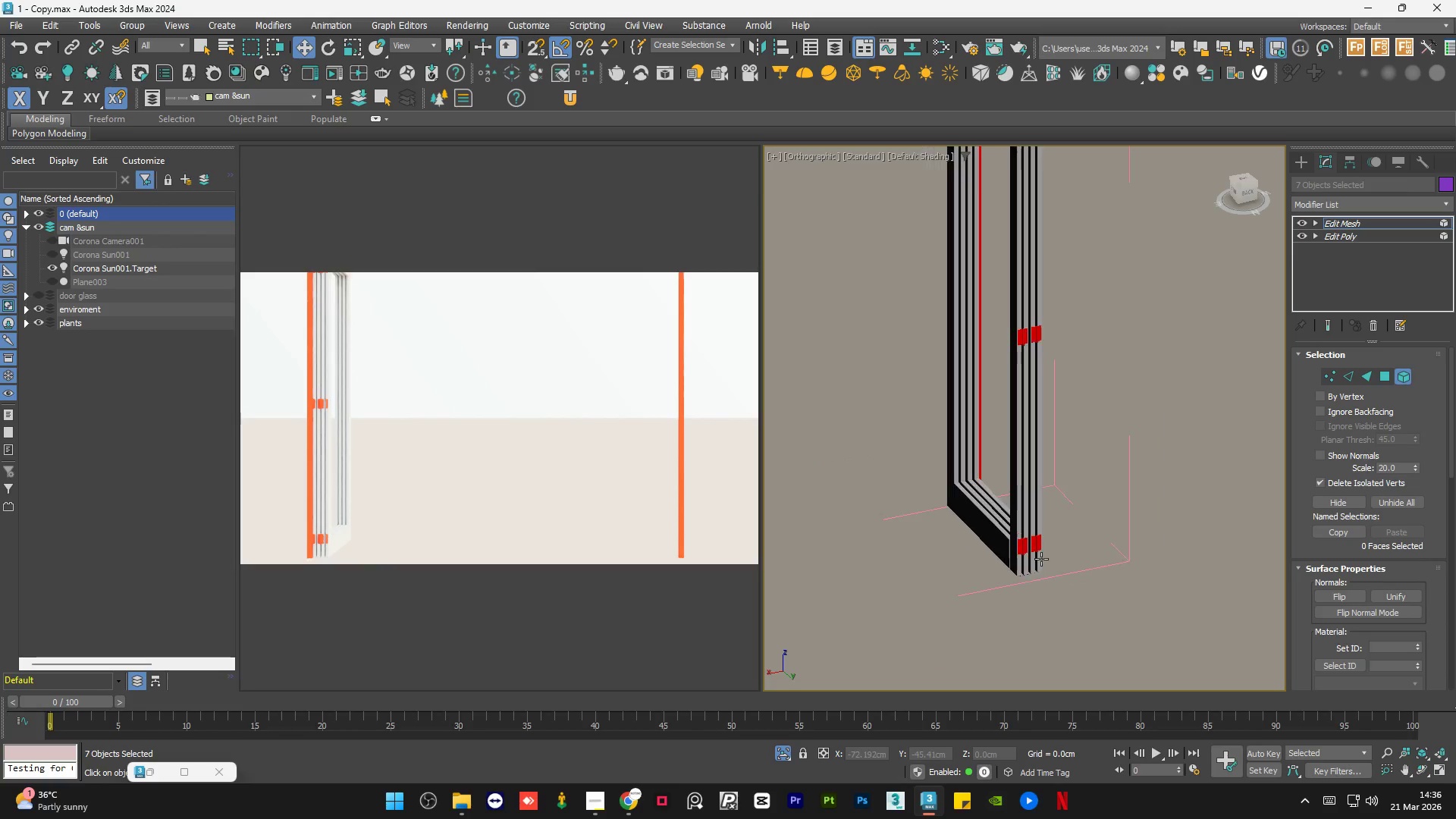 
hold_key(key=AltLeft, duration=0.44)
 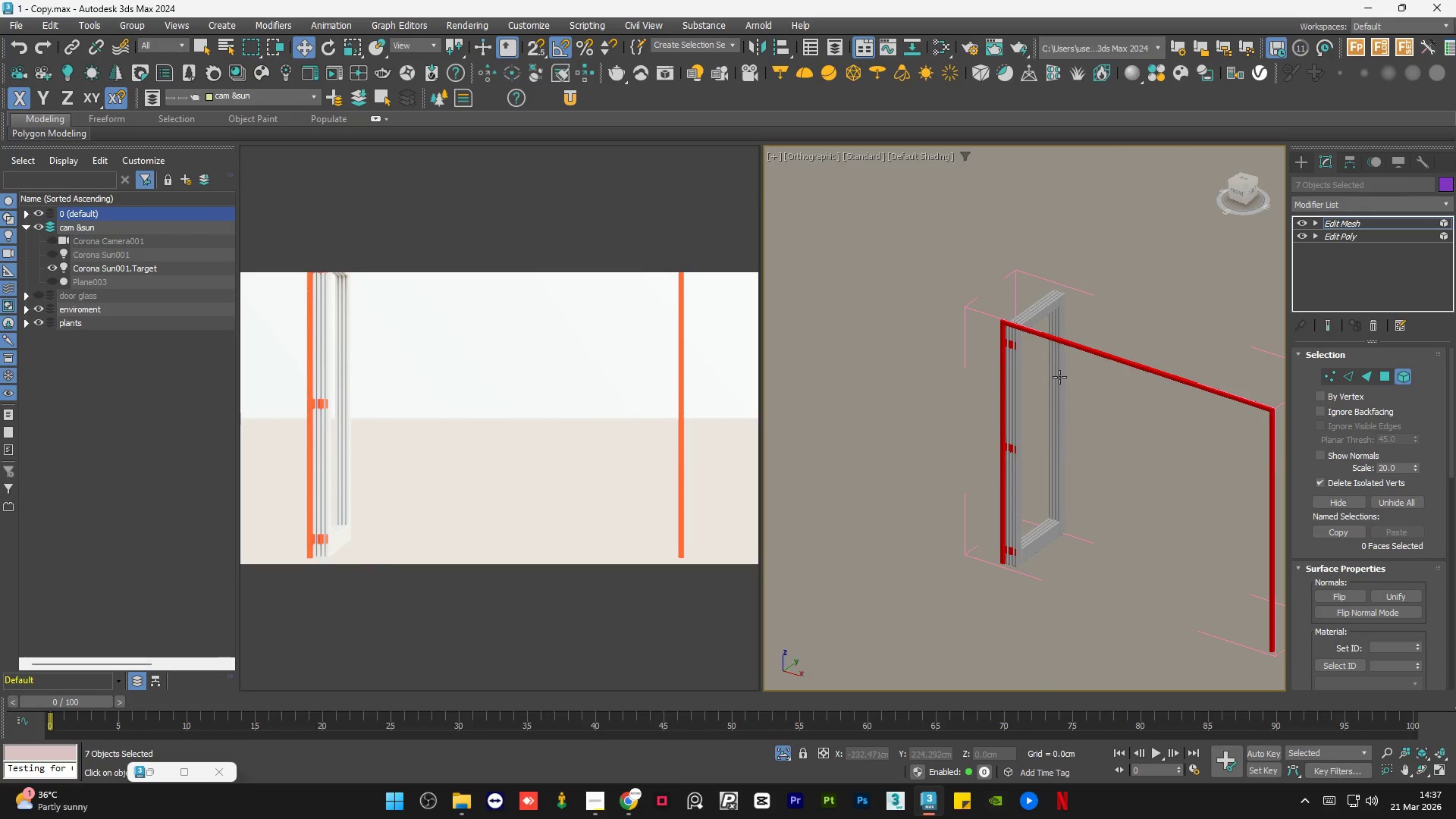 
hold_key(key=AltLeft, duration=16.52)
scroll: coordinate [1148, 554], scroll_direction: down, amount: 2.0
 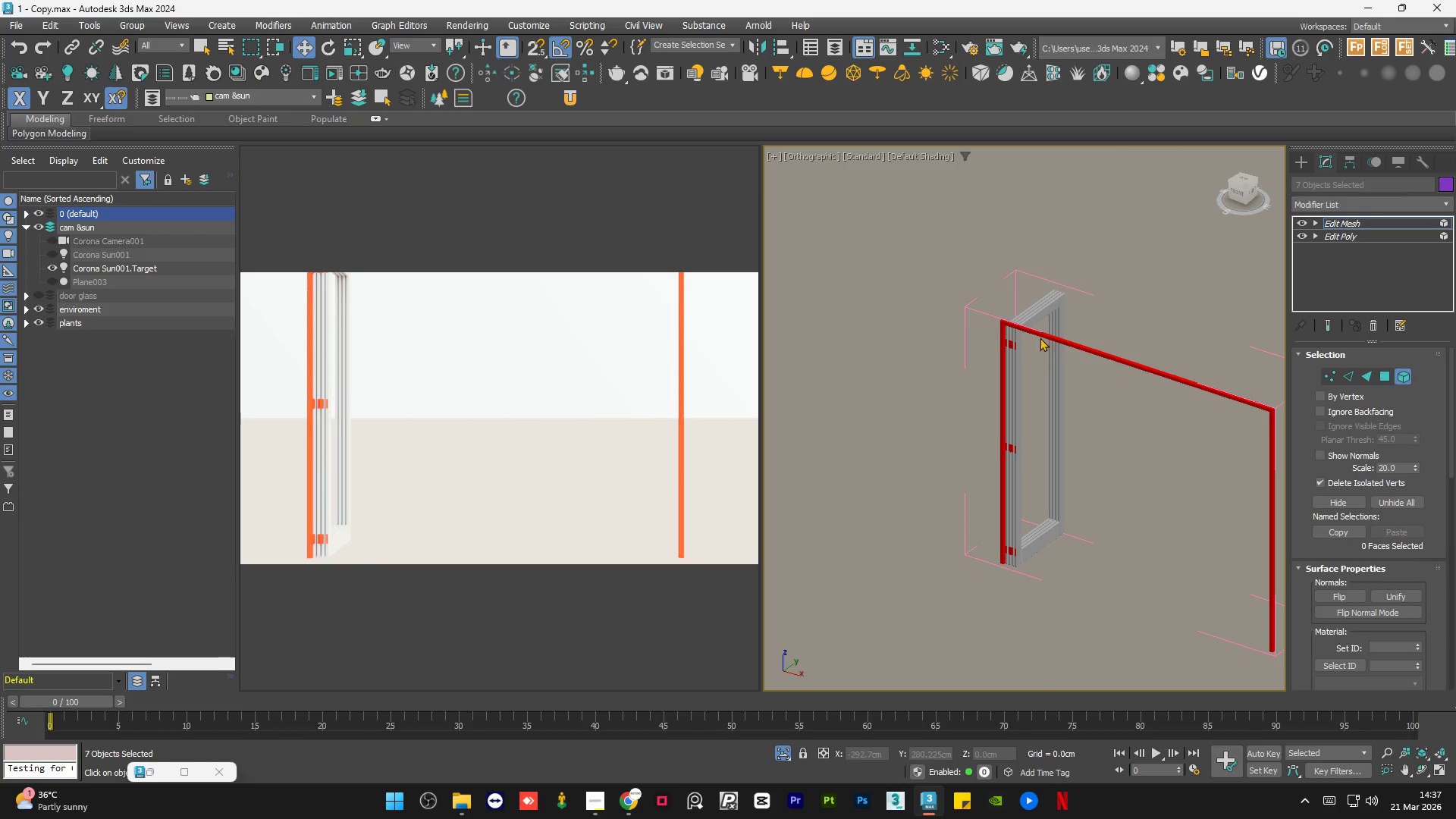 
left_click([976, 325])
 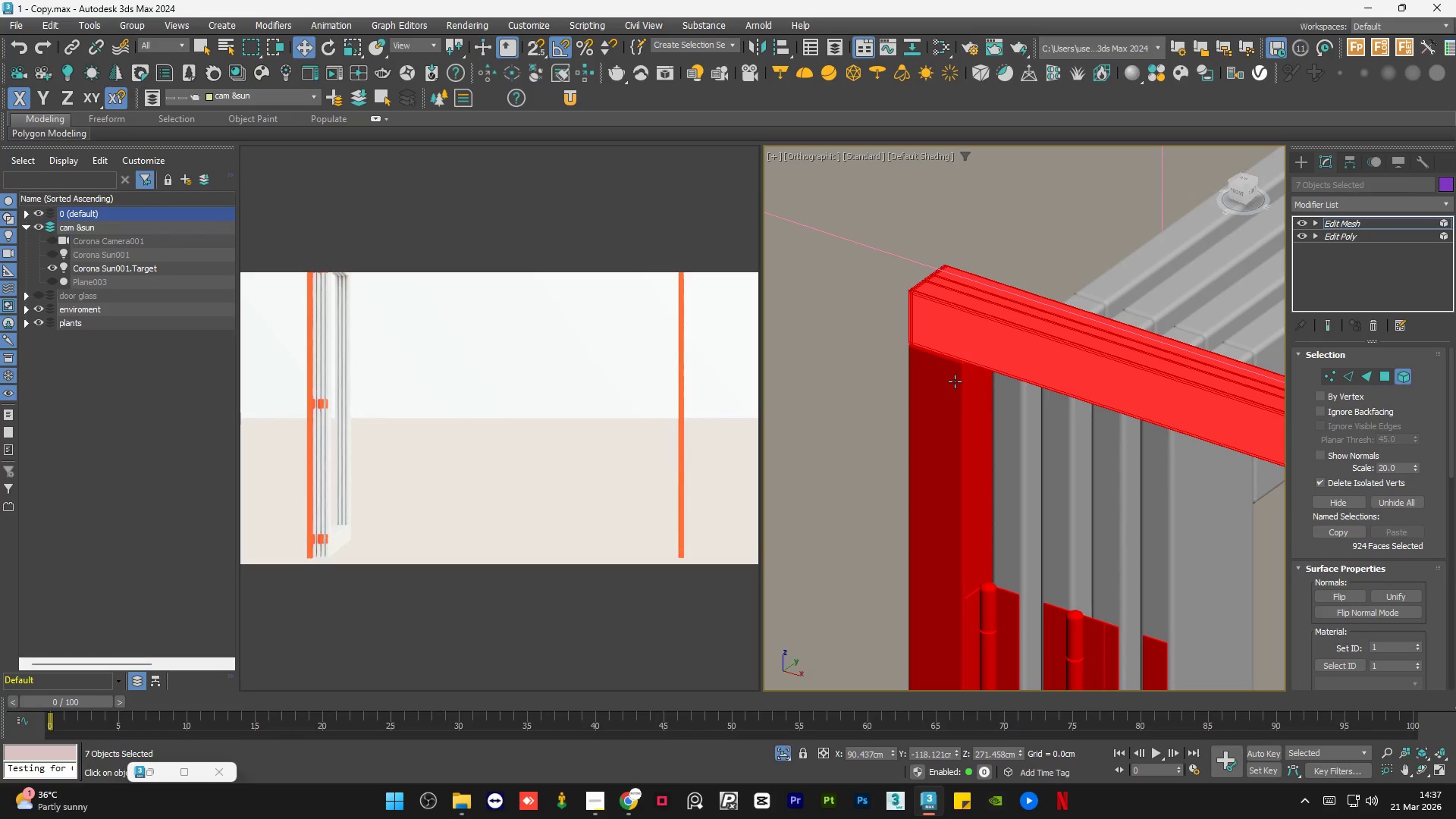 
scroll: coordinate [976, 325], scroll_direction: up, amount: 8.0
 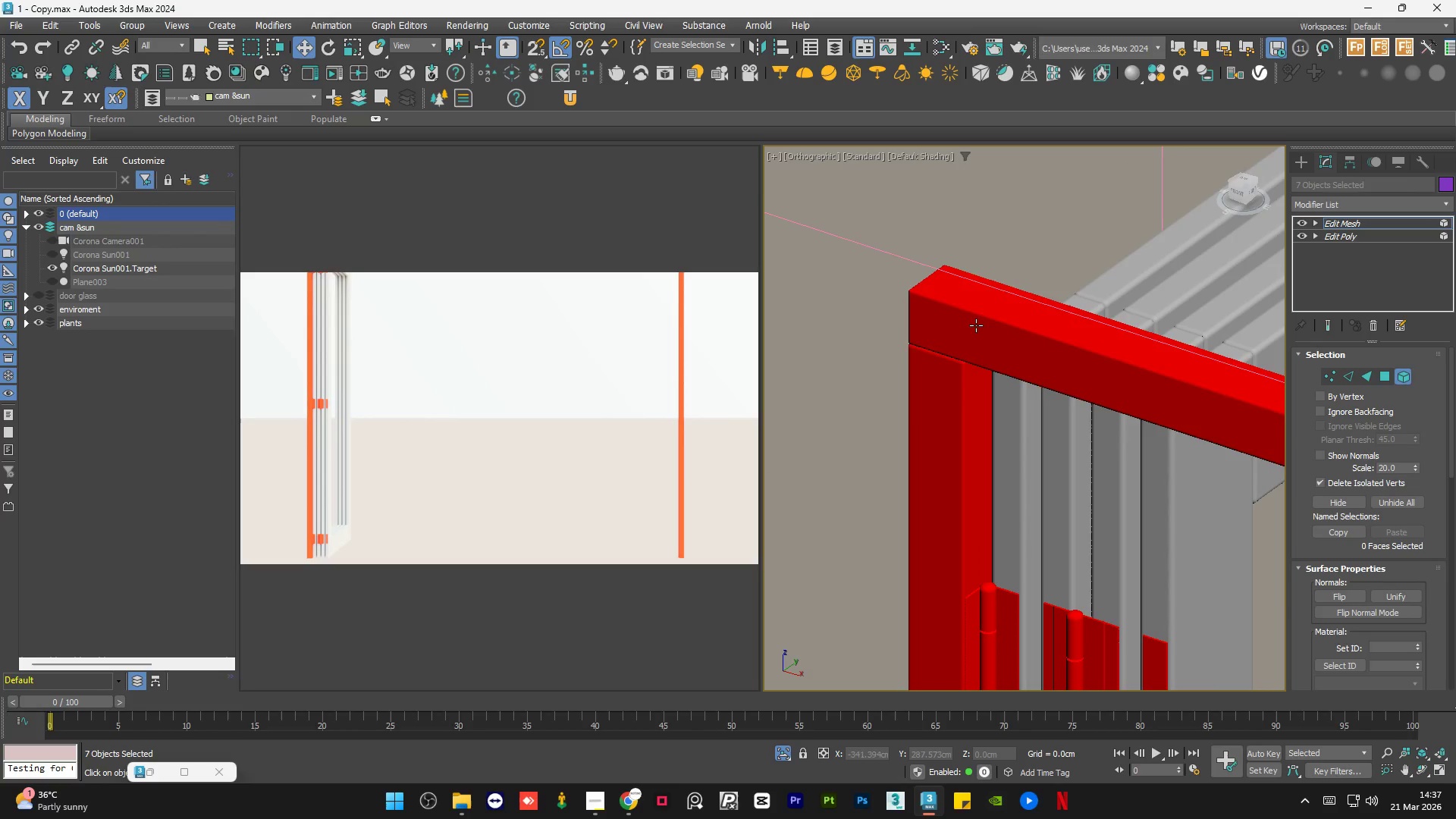 
hold_key(key=ControlLeft, duration=0.47)
left_click([954, 382])
 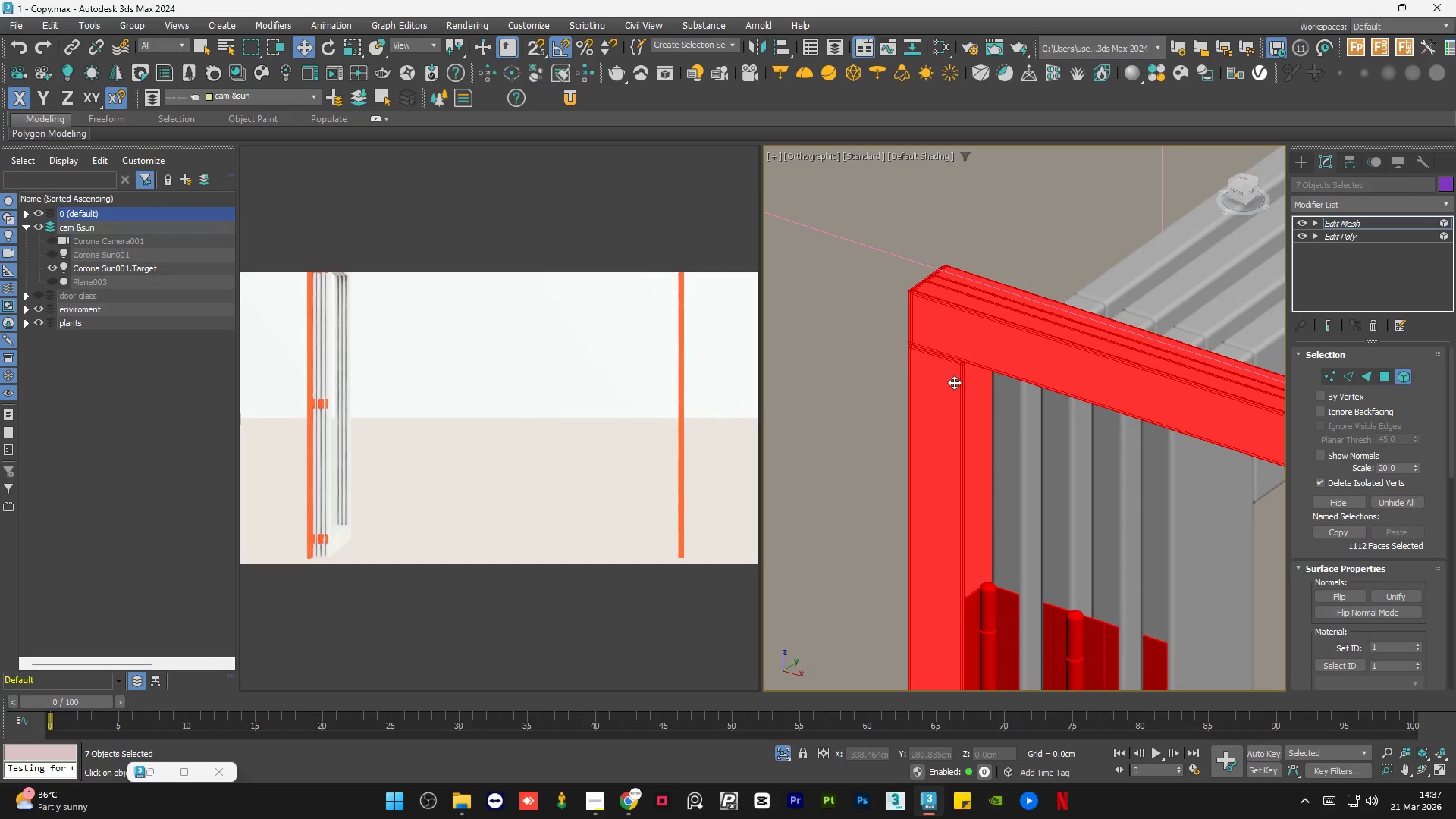 
scroll: coordinate [907, 372], scroll_direction: down, amount: 8.0
 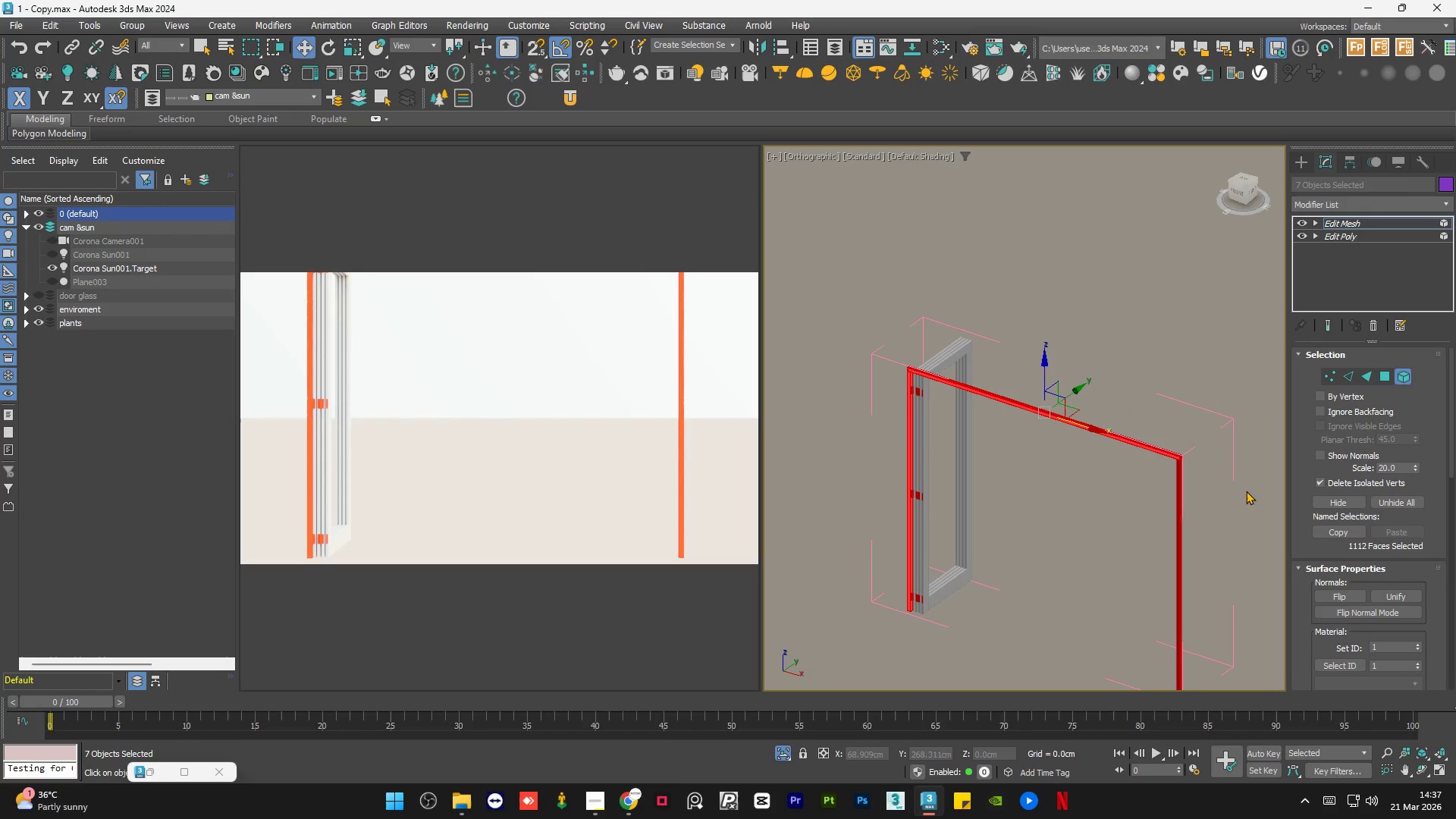 
hold_key(key=ControlLeft, duration=0.67)
left_click_drag(start_coordinate=[1214, 509], to_coordinate=[1159, 534])
 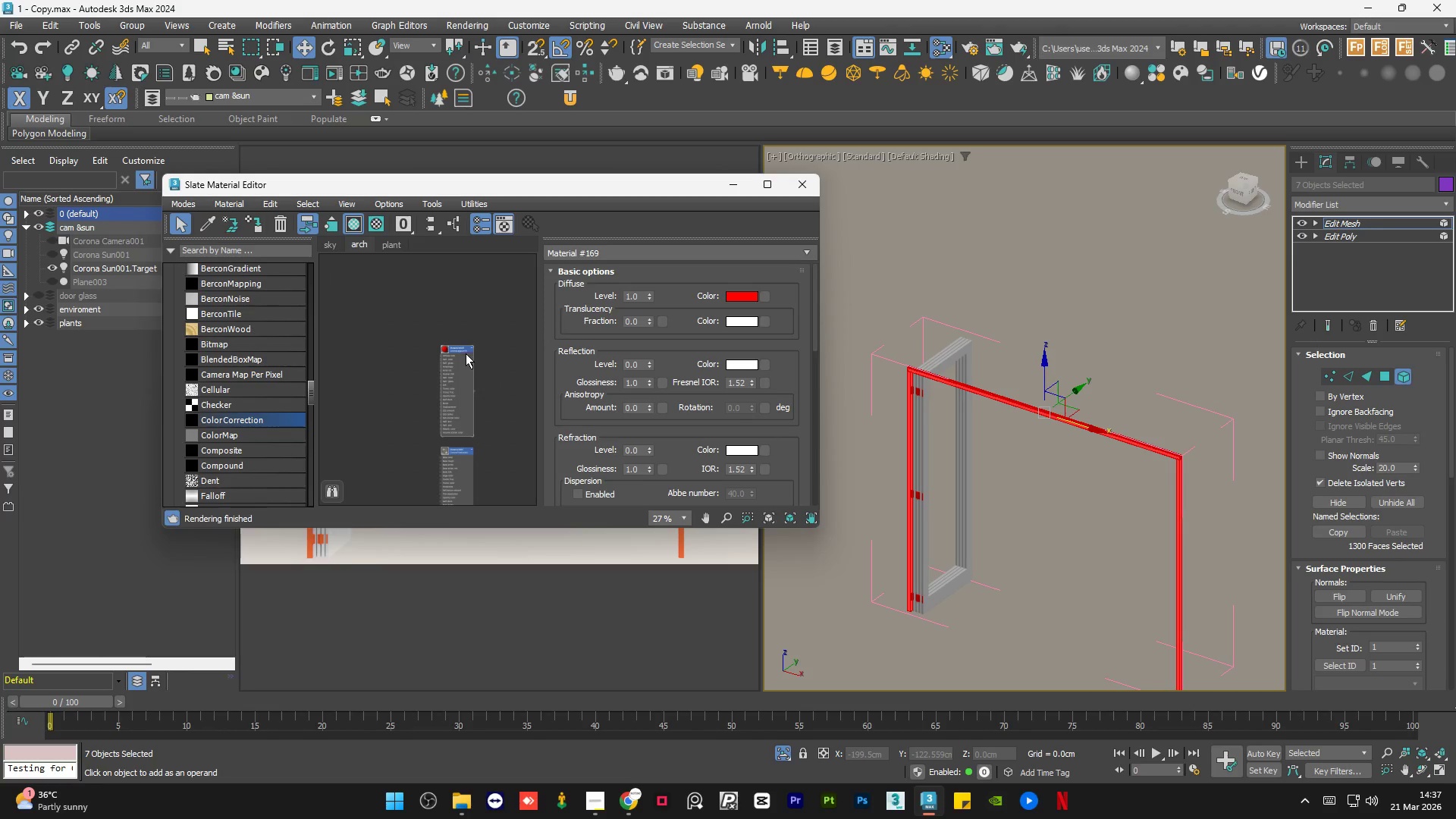 
scroll: coordinate [467, 318], scroll_direction: down, amount: 2.0
 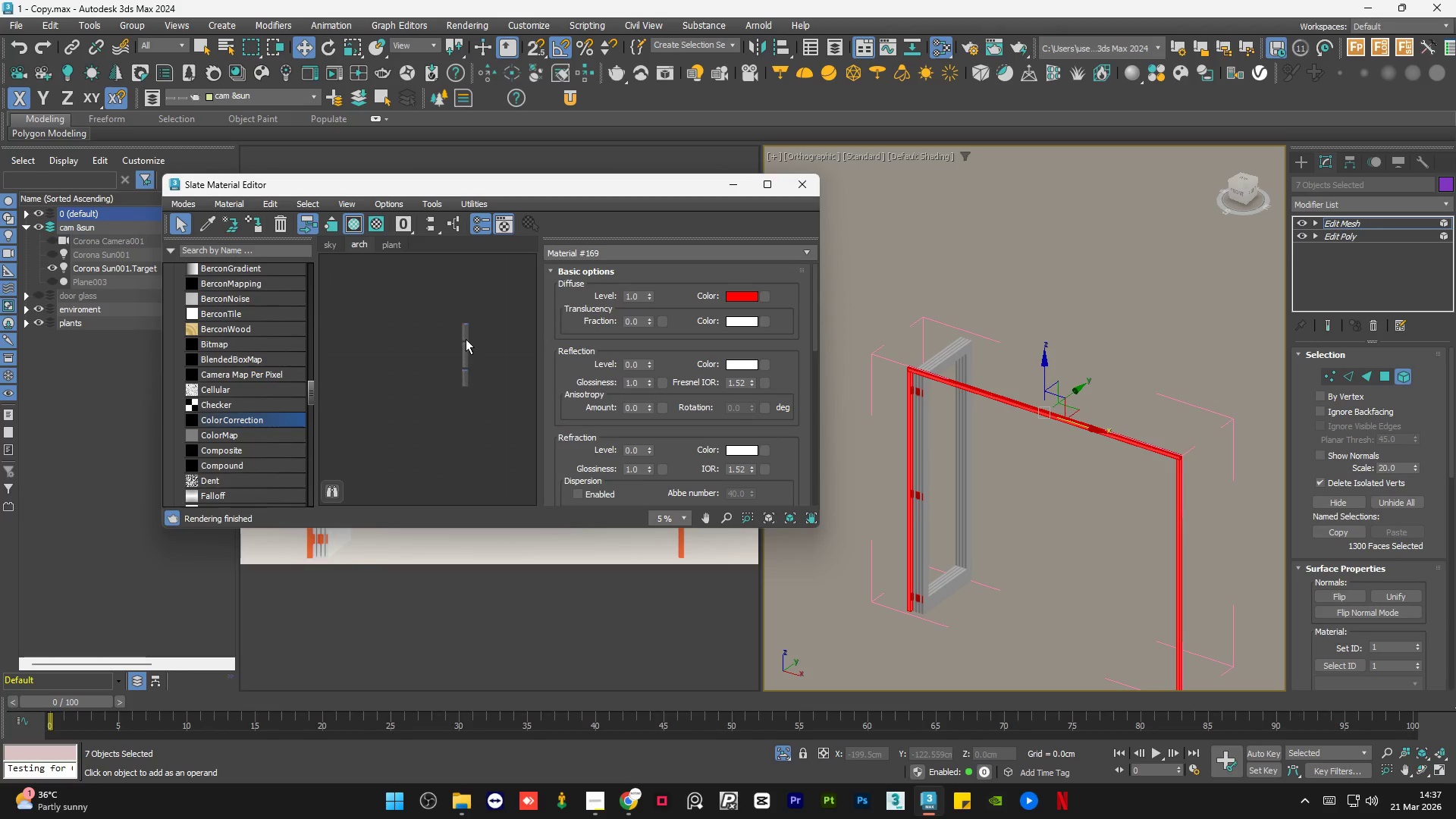 
scroll: coordinate [485, 457], scroll_direction: up, amount: 5.0
 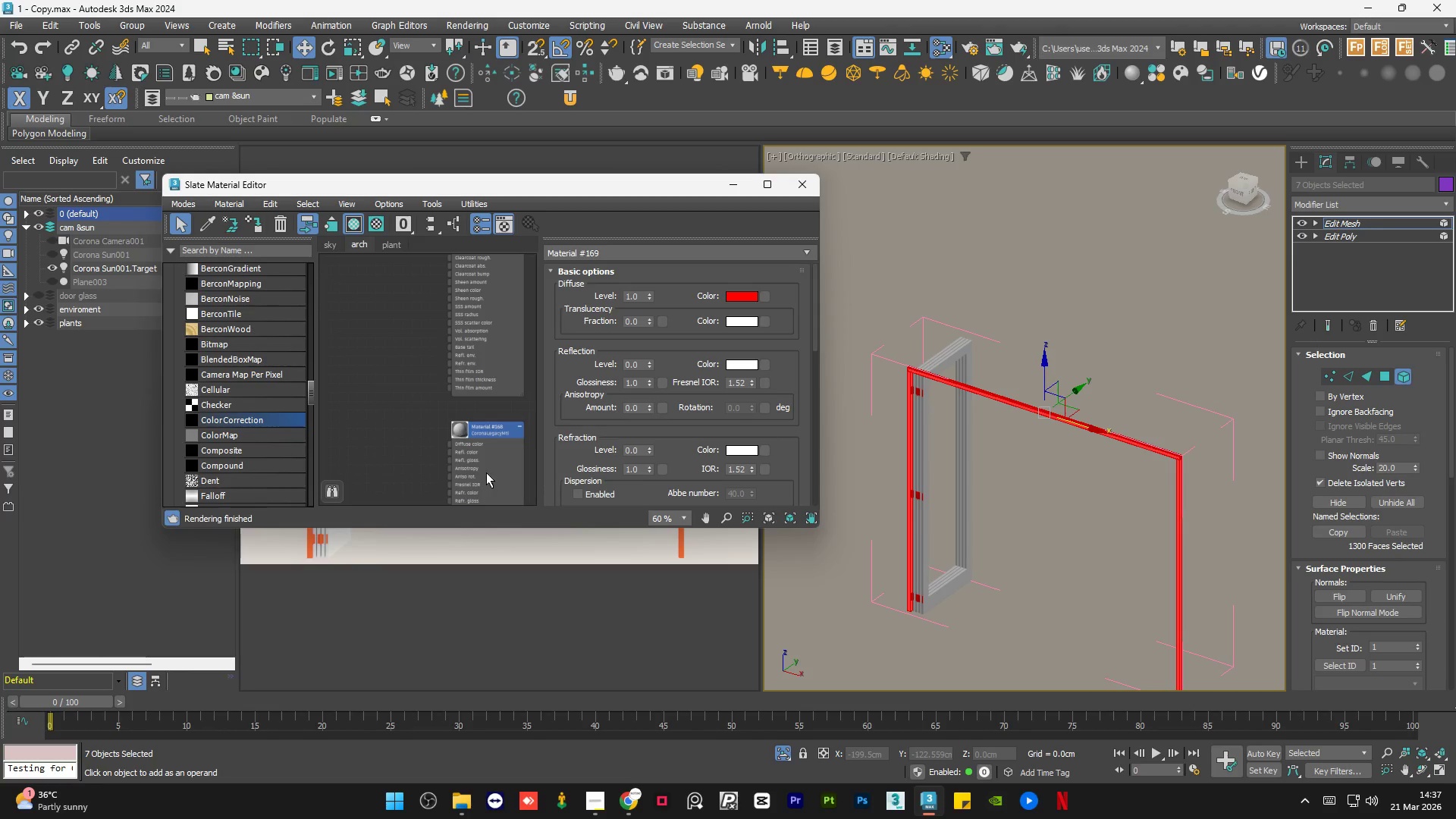 
double_click([486, 472])
 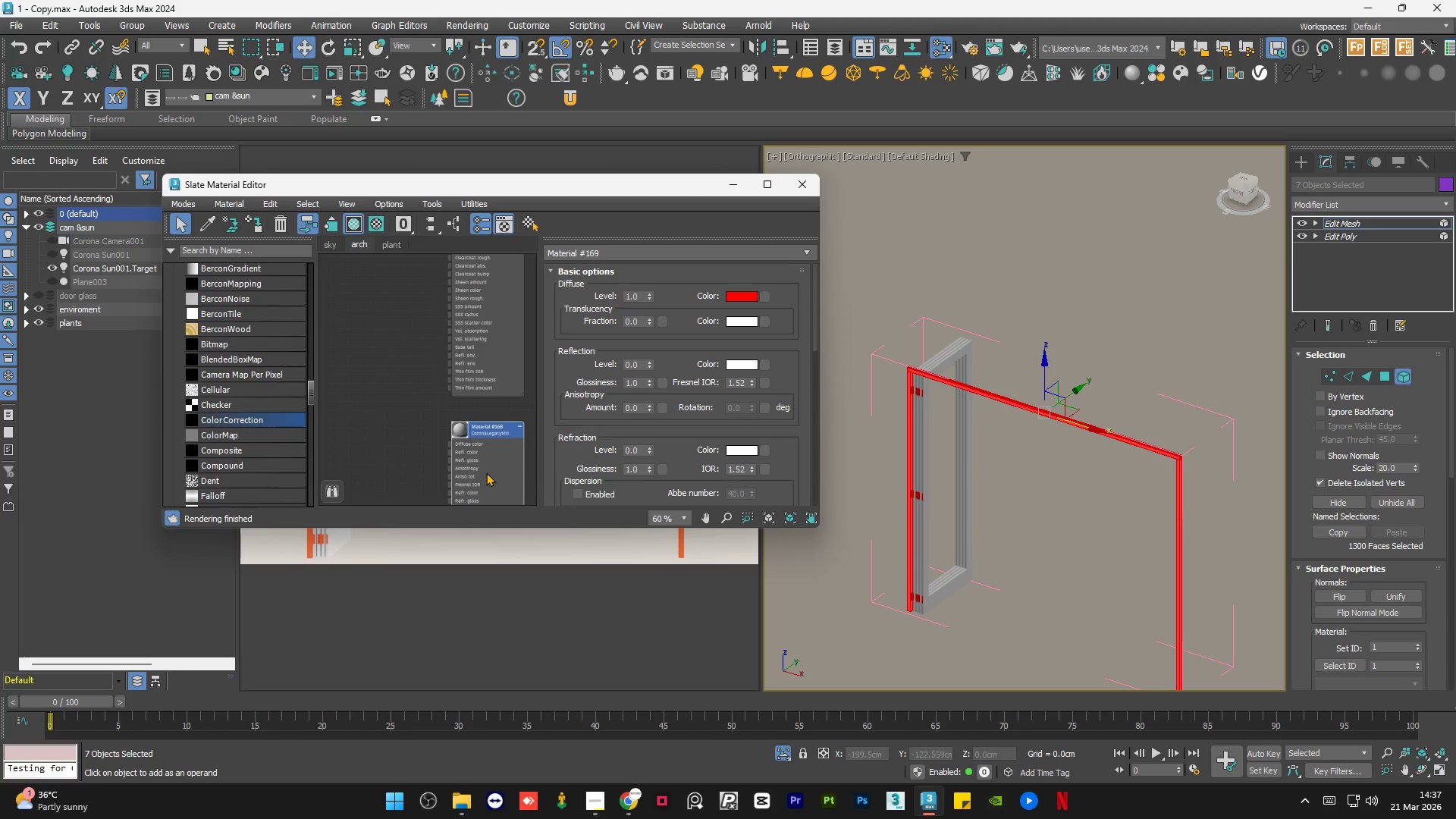 
key(A)
 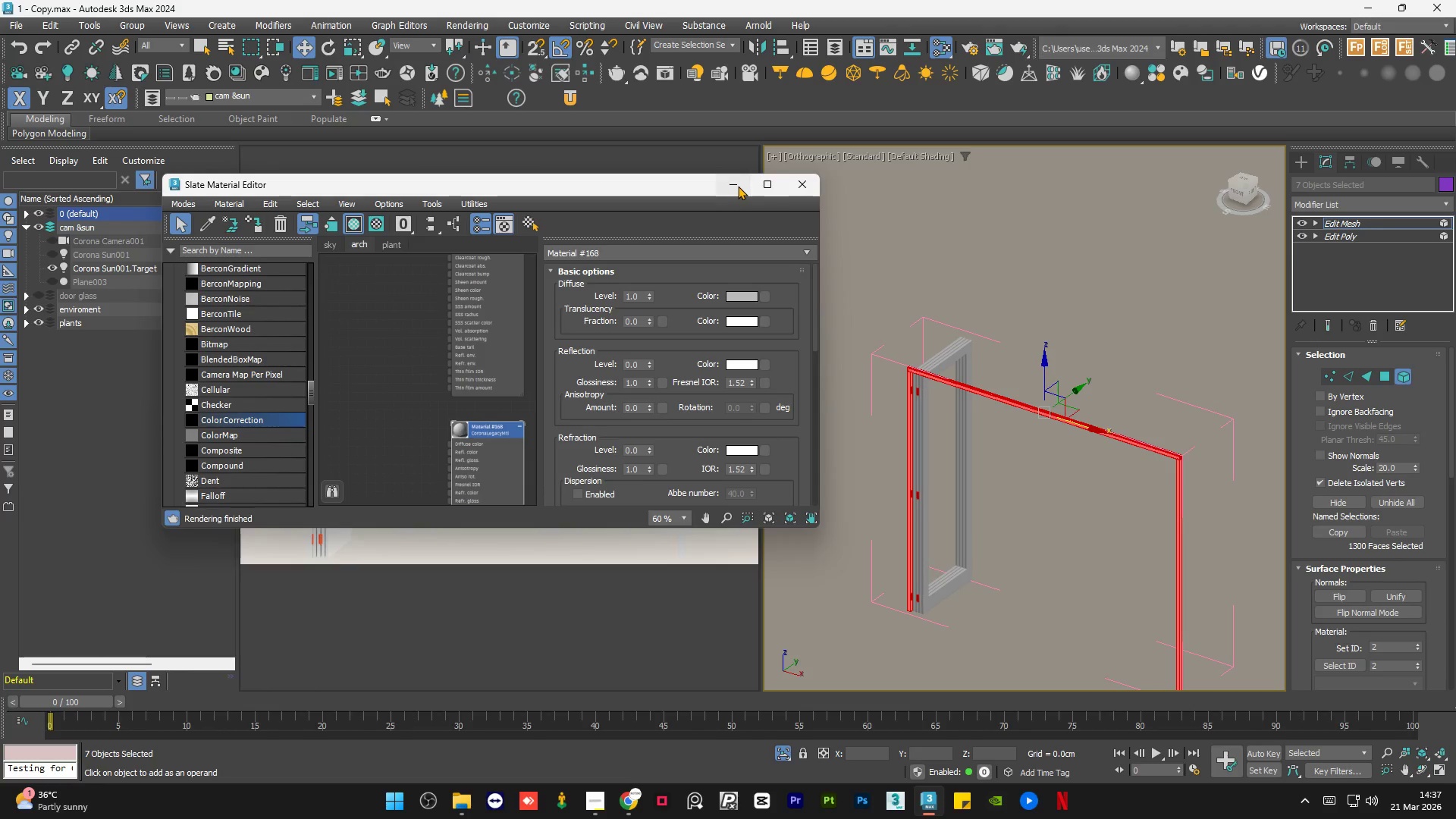 
double_click([990, 237])
 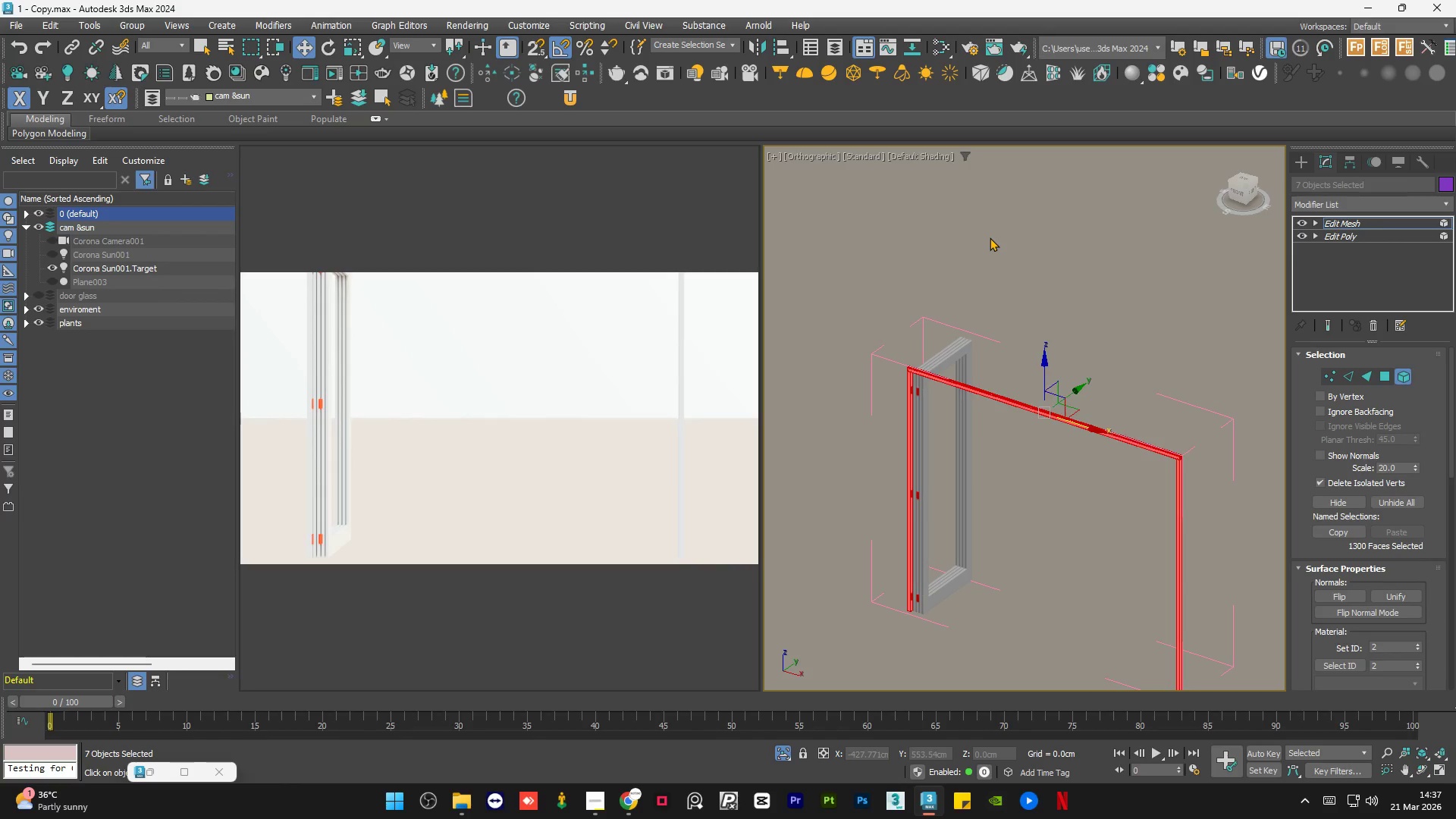 
triple_click([990, 237])
 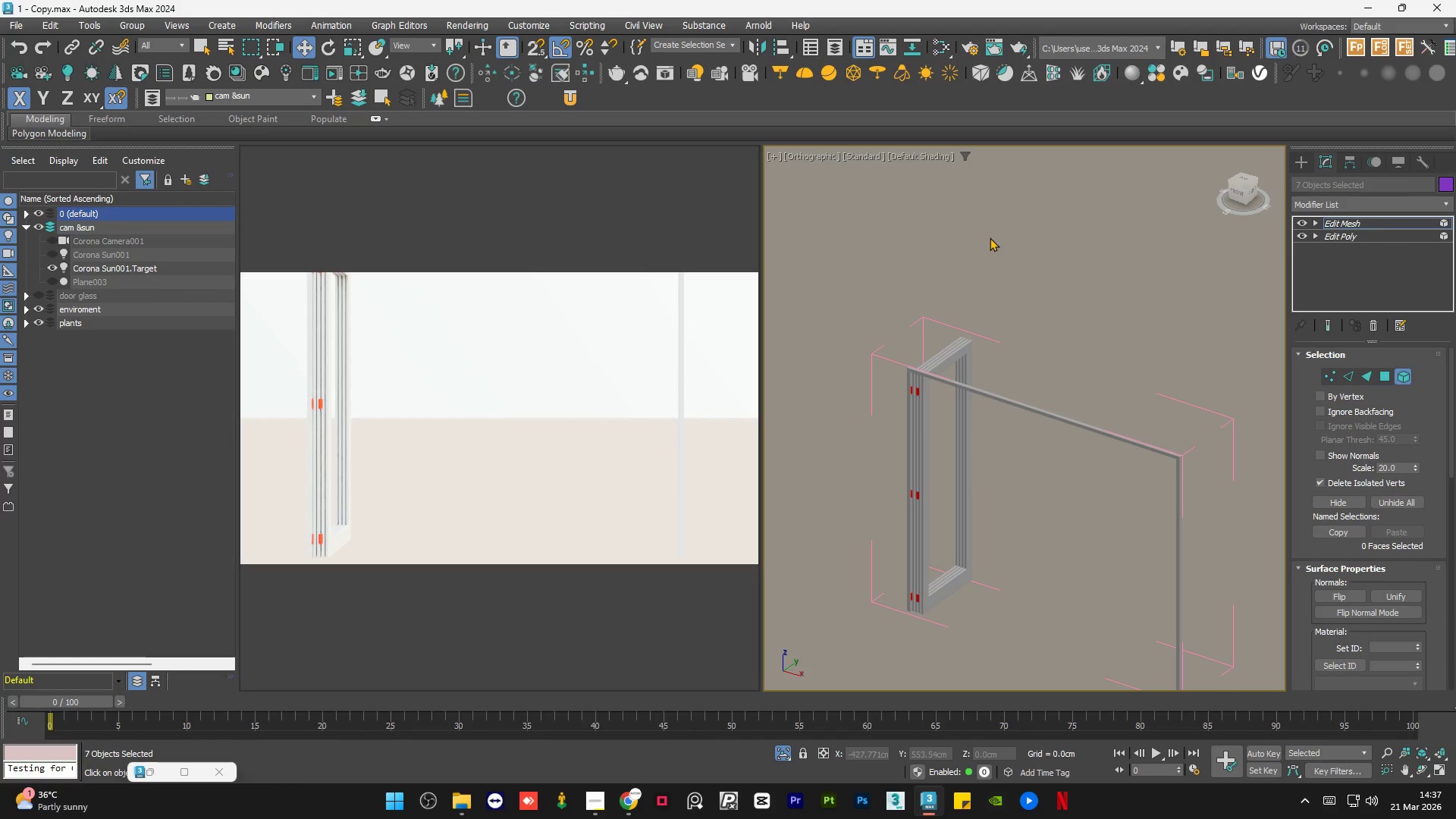 
hold_key(key=AltLeft, duration=1.5)
 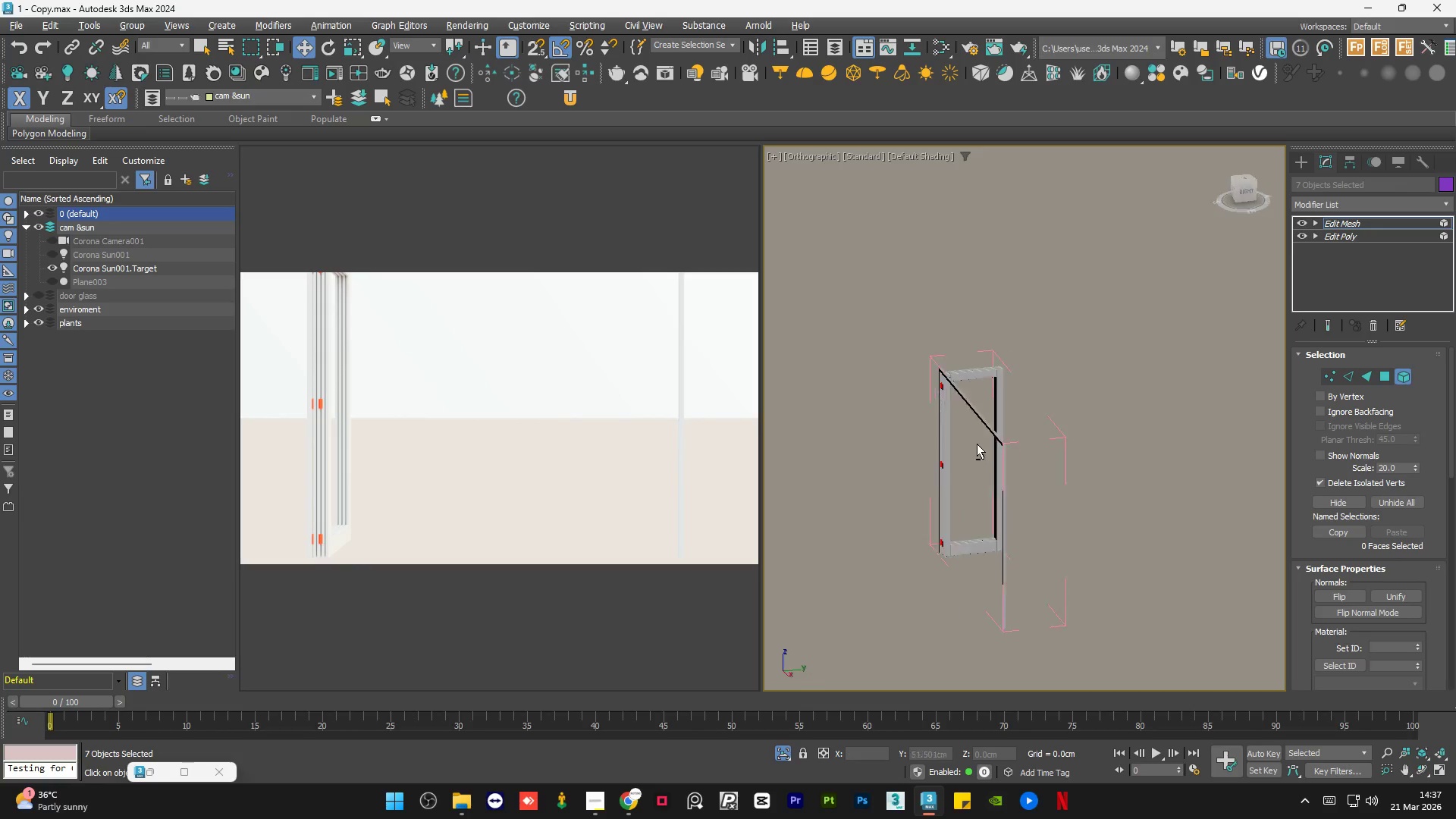 
scroll: coordinate [1022, 434], scroll_direction: down, amount: 1.0
 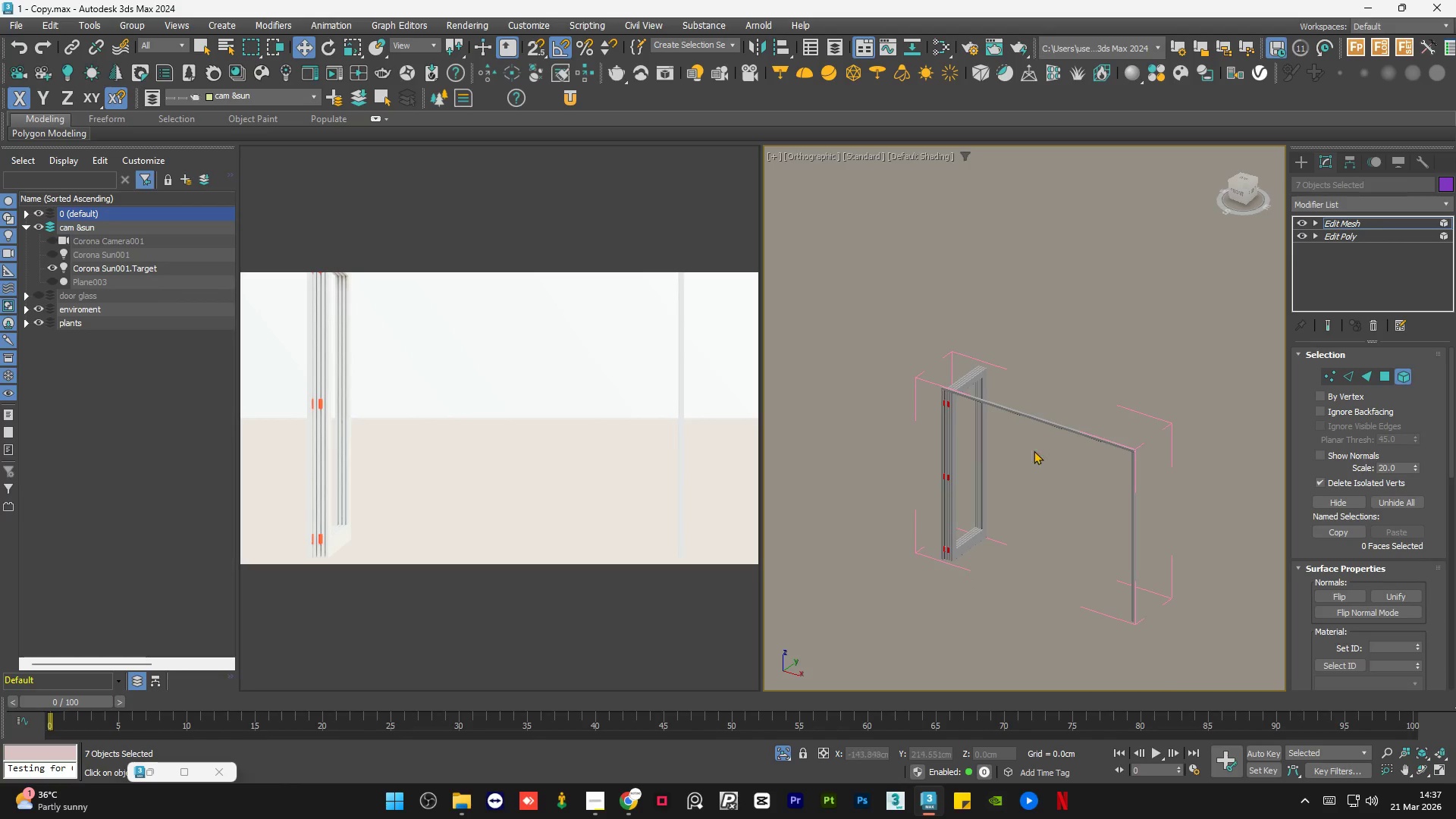 
hold_key(key=AltLeft, duration=1.34)
 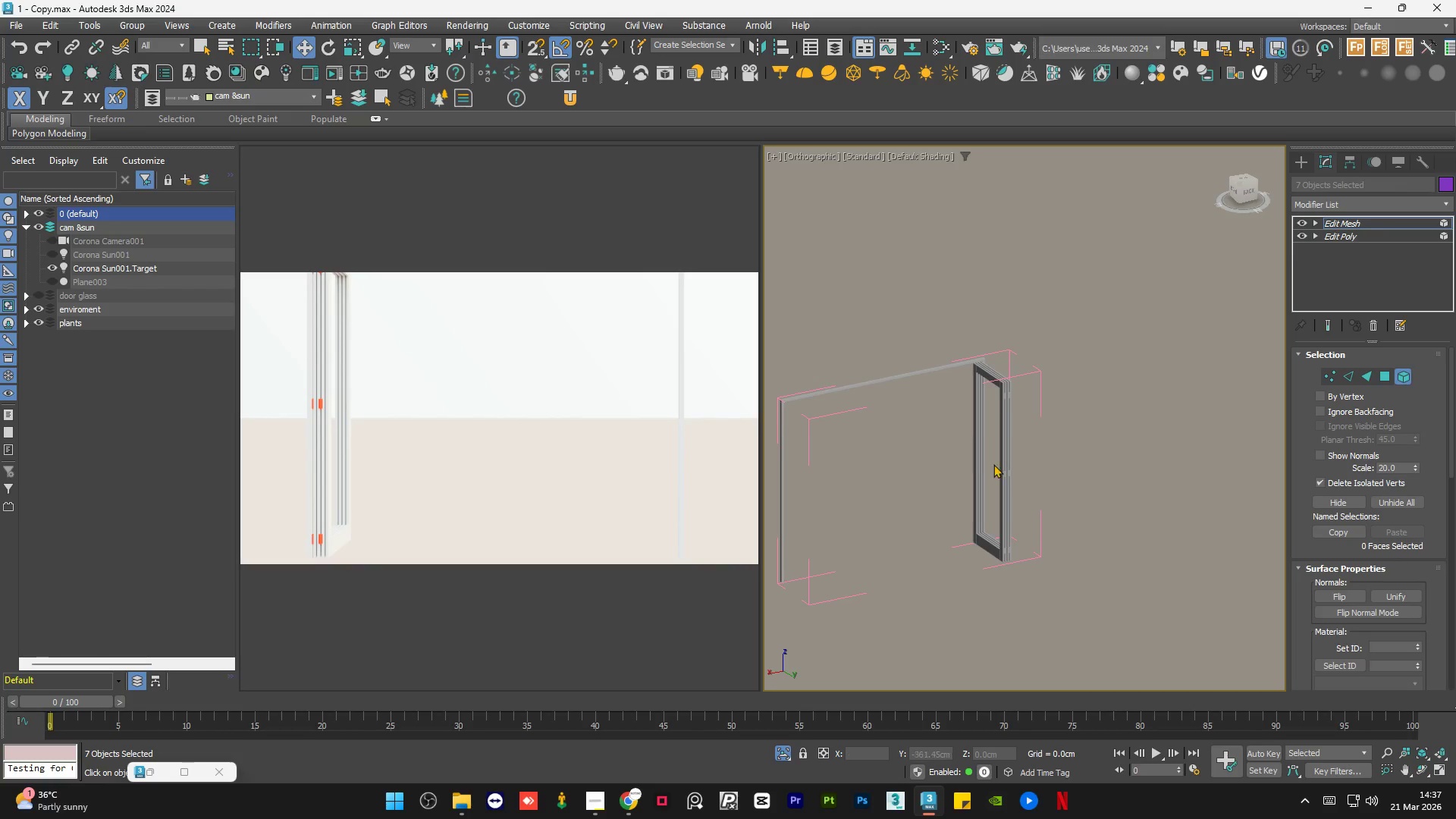 
scroll: coordinate [1012, 476], scroll_direction: up, amount: 7.0
 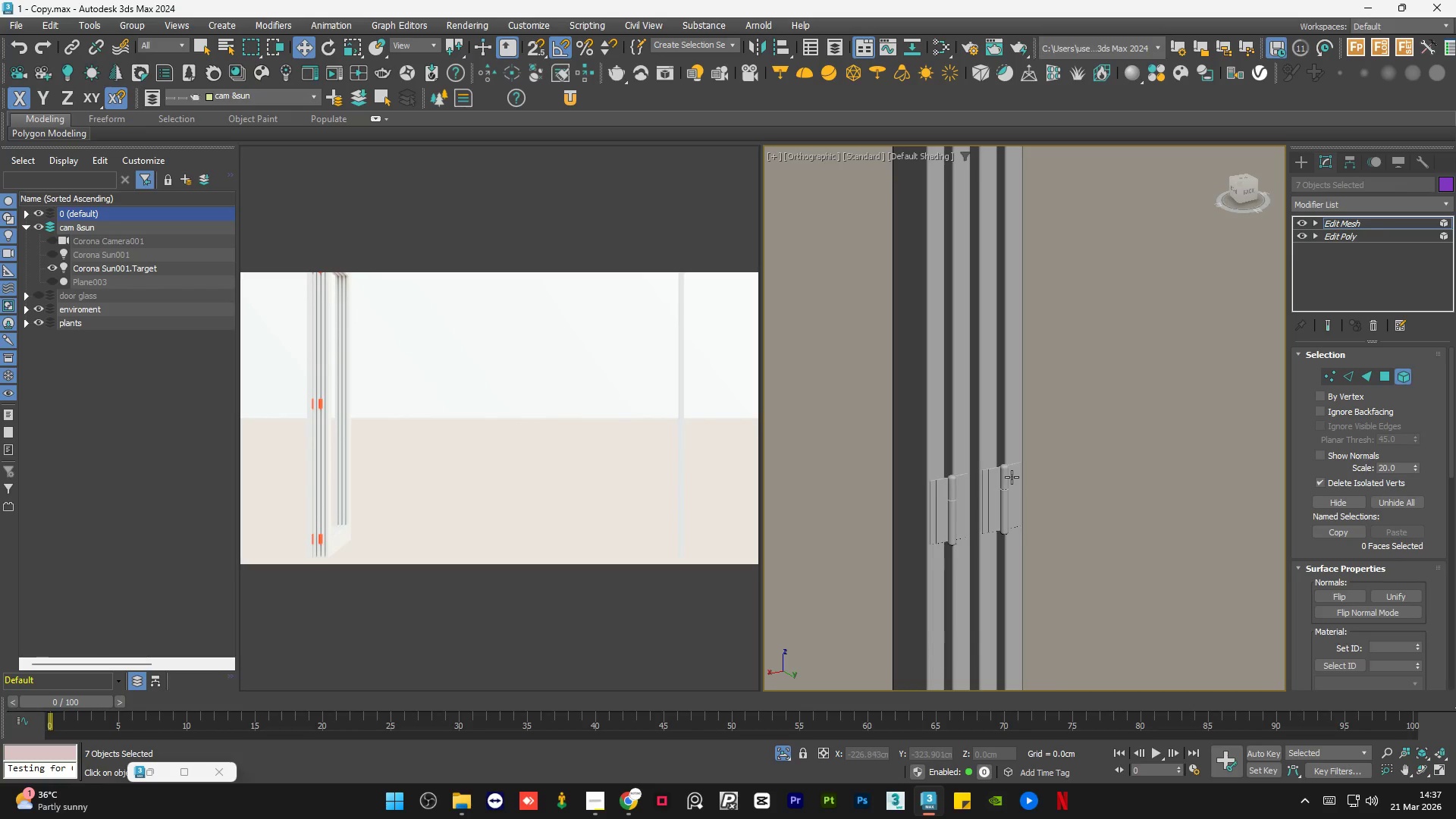 
key(Control+Z)
 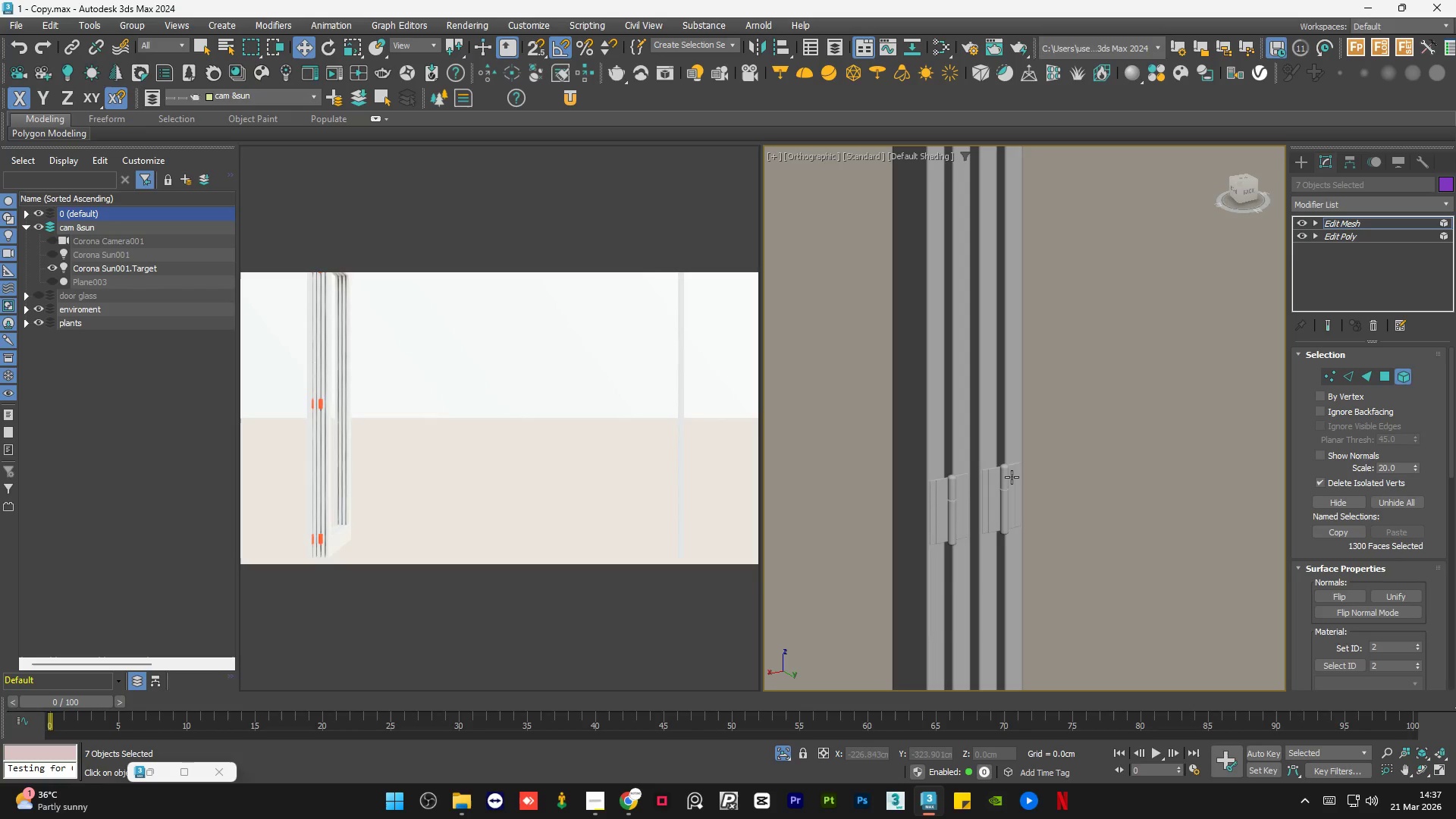 
key(Control+Z)
 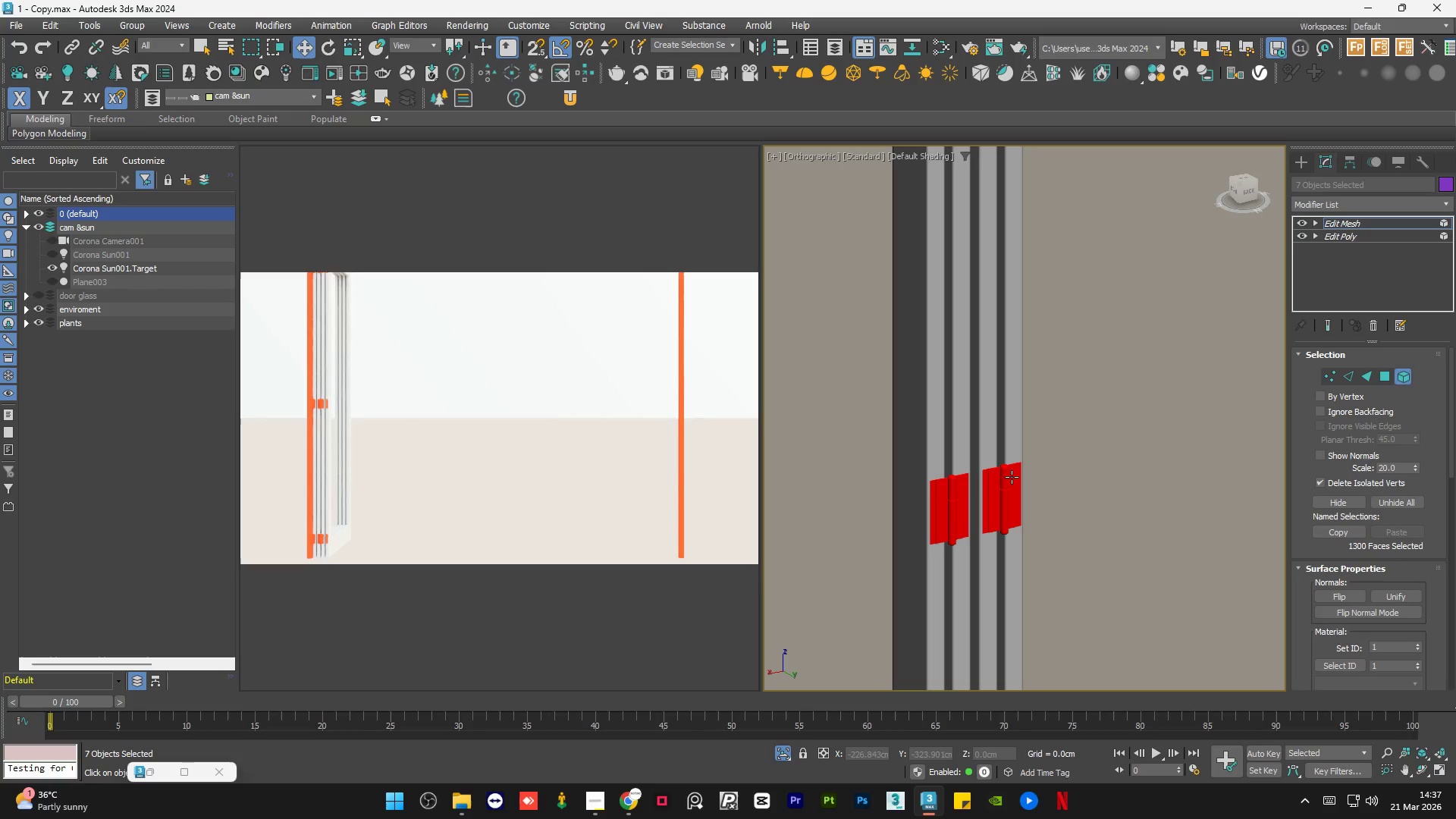 
scroll: coordinate [1056, 472], scroll_direction: down, amount: 4.0
 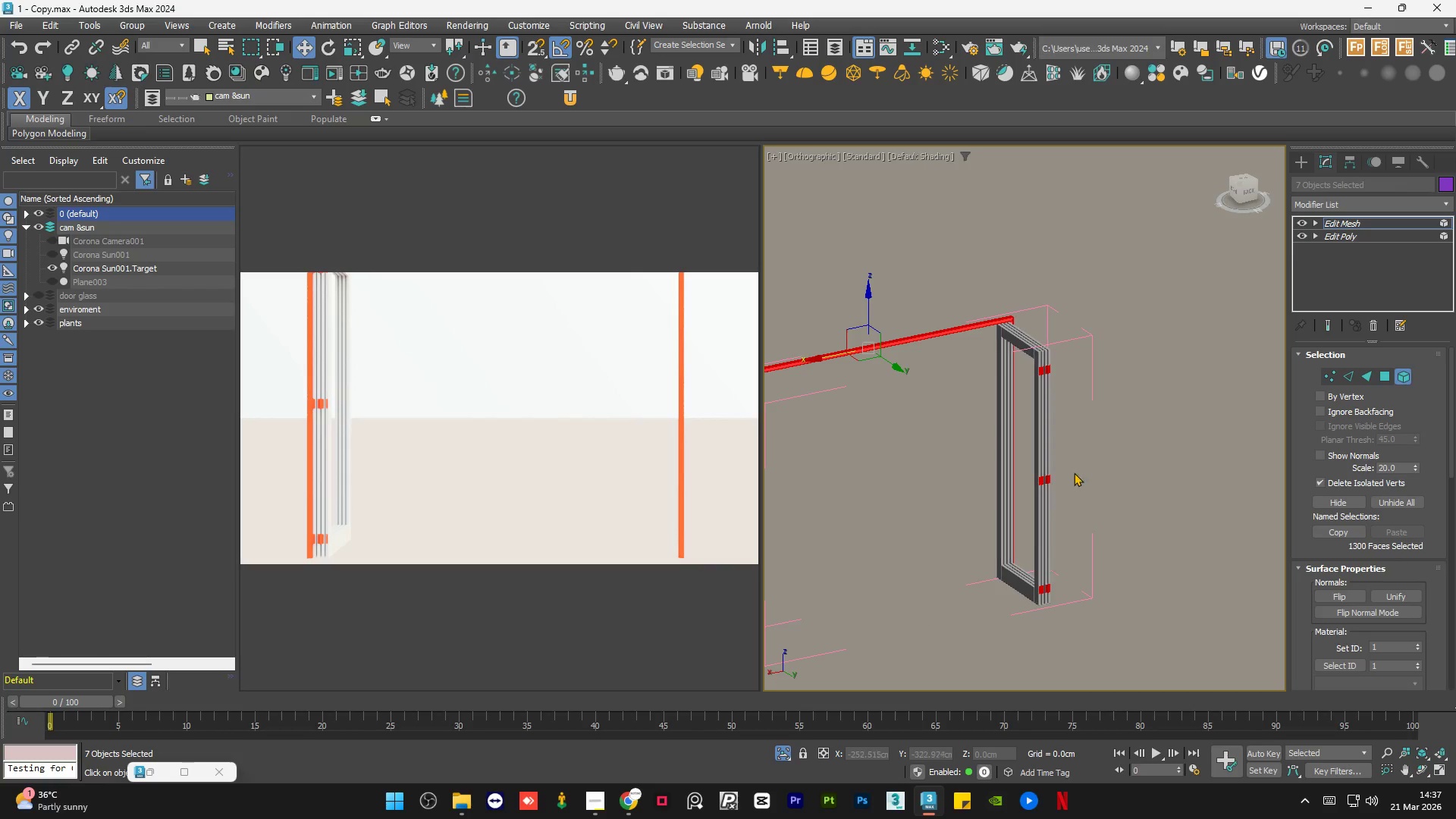 
hold_key(key=AltLeft, duration=0.44)
left_click_drag(start_coordinate=[1001, 337], to_coordinate=[1025, 488])
 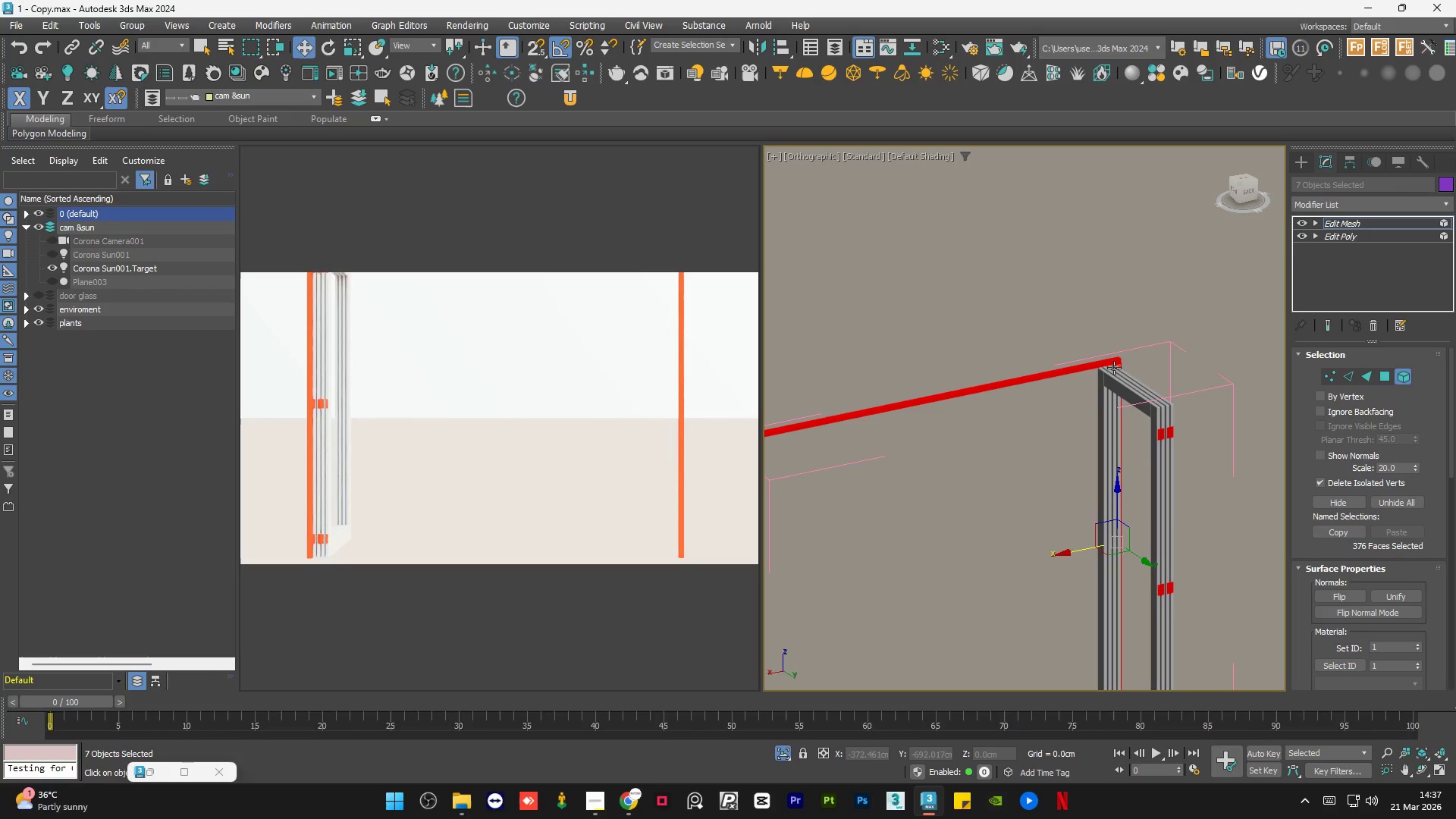 
scroll: coordinate [977, 360], scroll_direction: up, amount: 1.0
 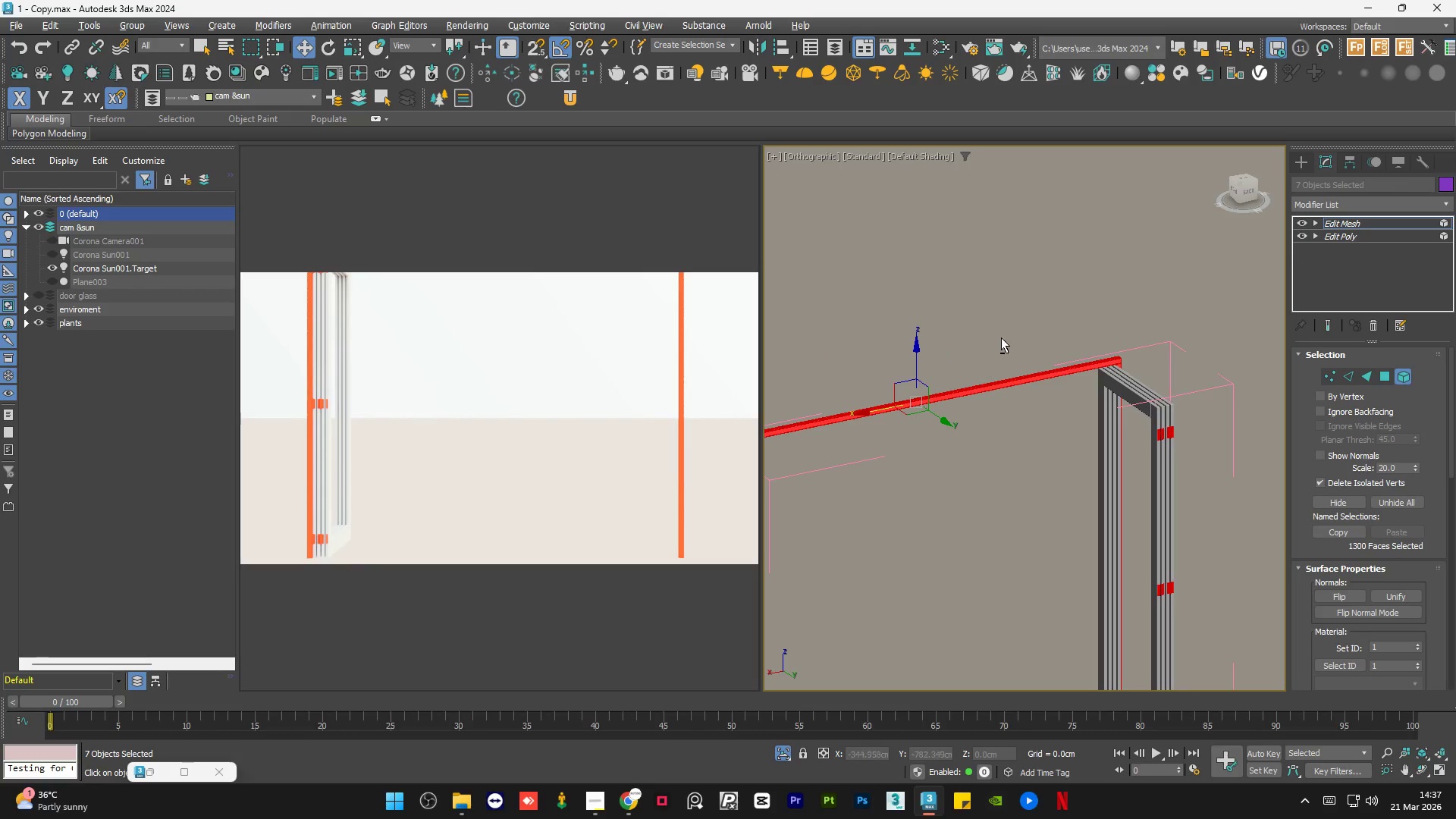 
hold_key(key=AltLeft, duration=0.55)
left_click_drag(start_coordinate=[1142, 322], to_coordinate=[1085, 382])
 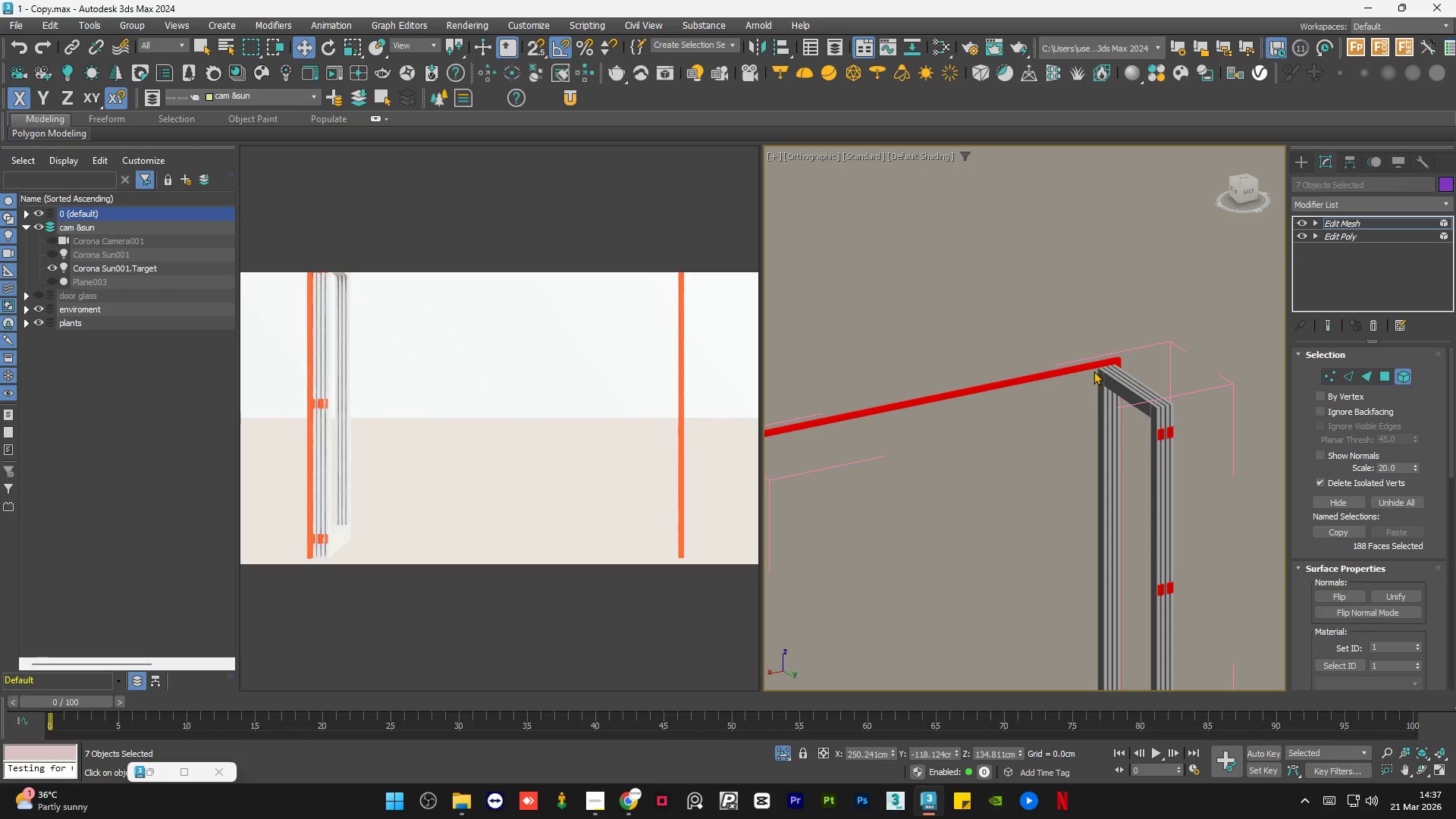 
hold_key(key=AltLeft, duration=0.59)
 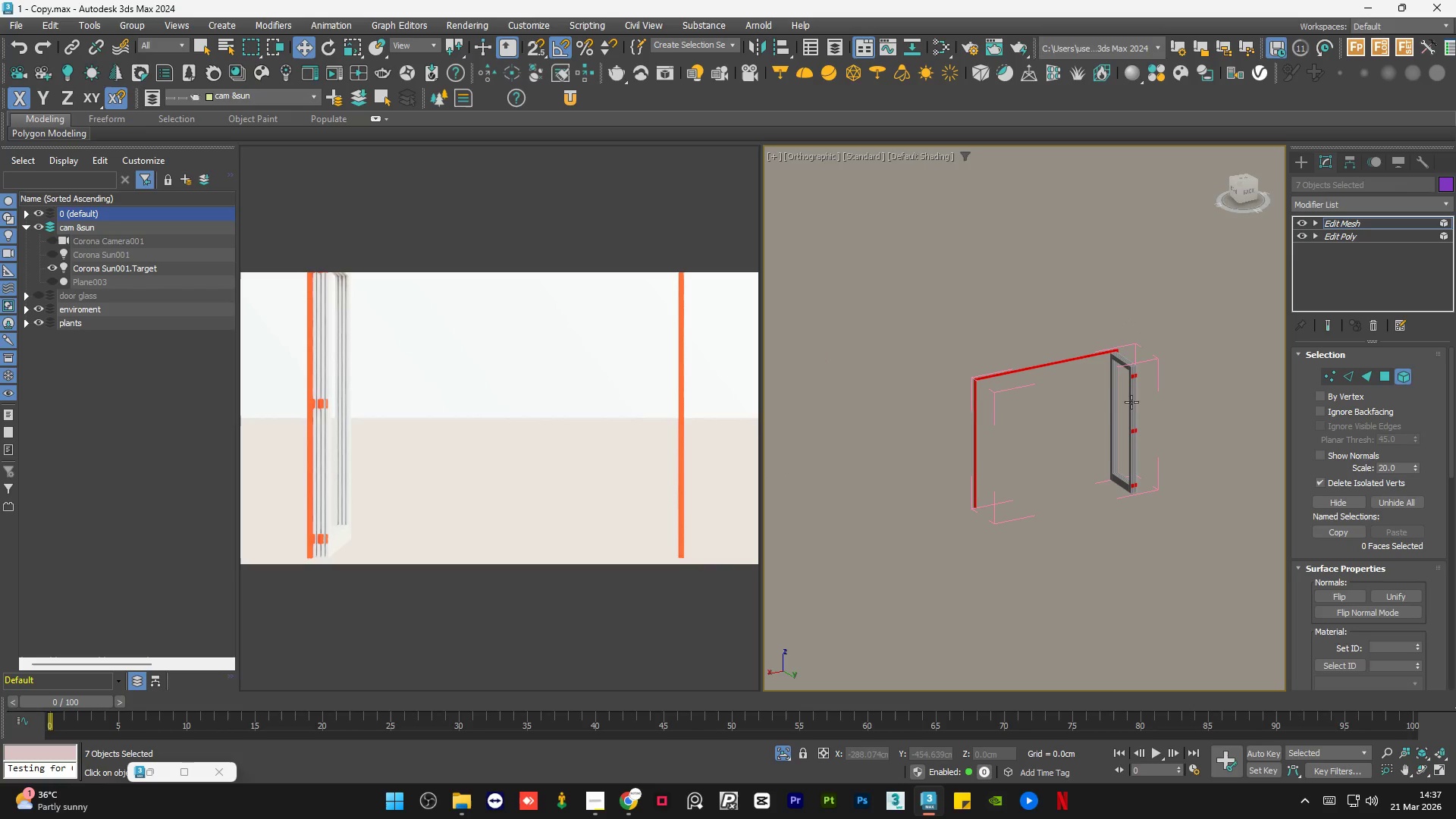 
scroll: coordinate [1117, 344], scroll_direction: down, amount: 3.0
 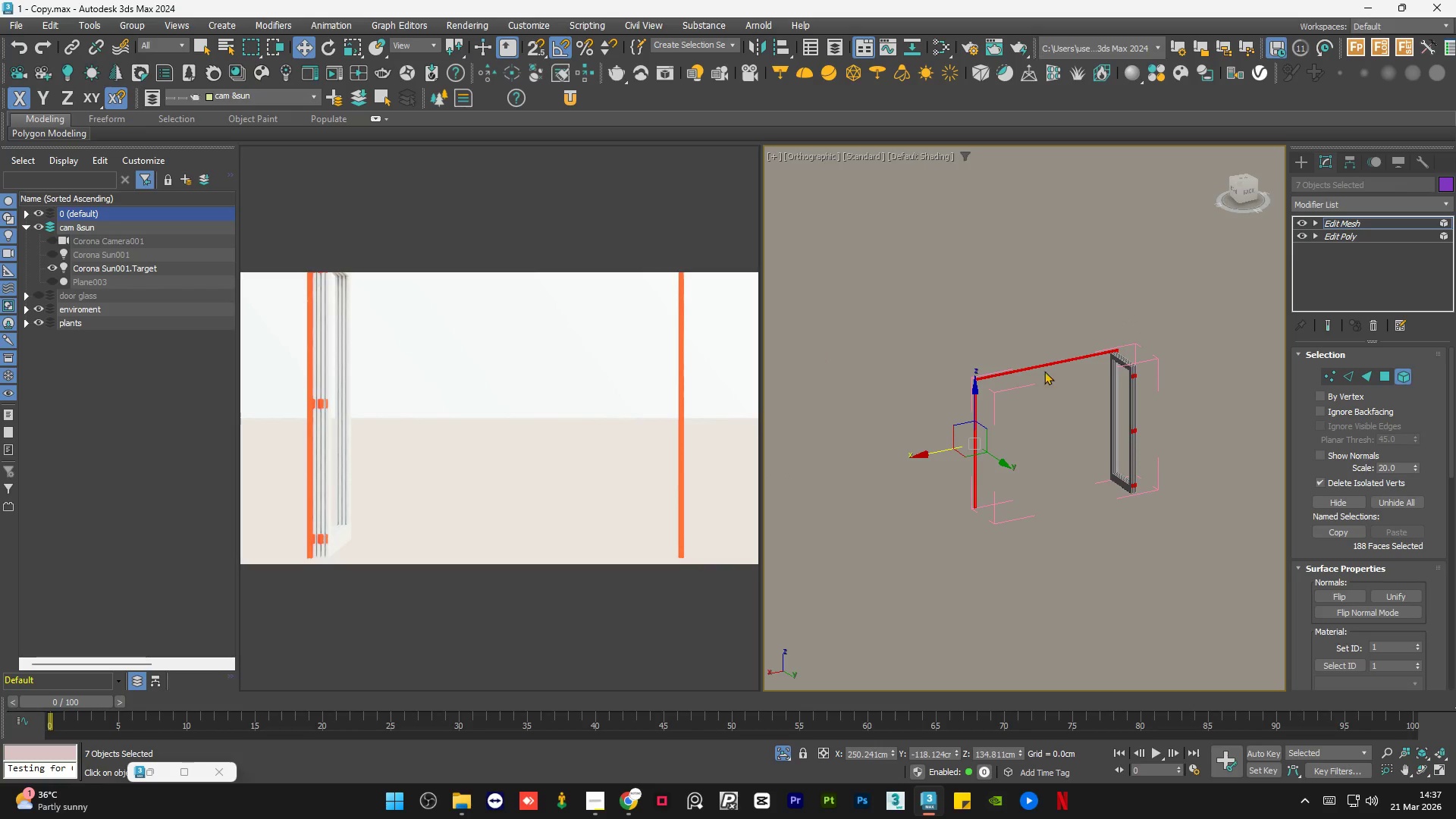 
left_click_drag(start_coordinate=[1023, 347], to_coordinate=[934, 452])
 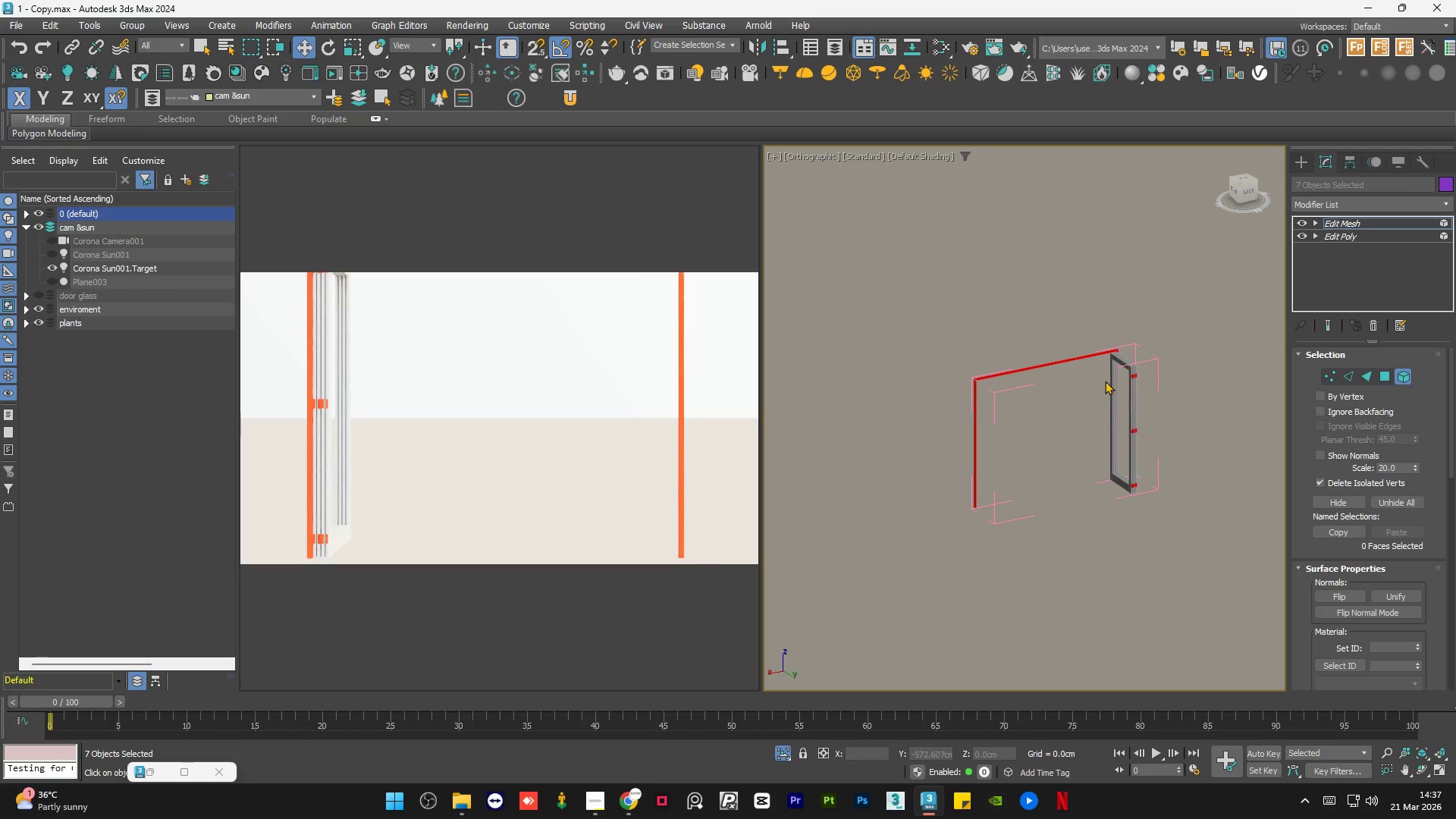 
scroll: coordinate [1100, 359], scroll_direction: up, amount: 3.0
 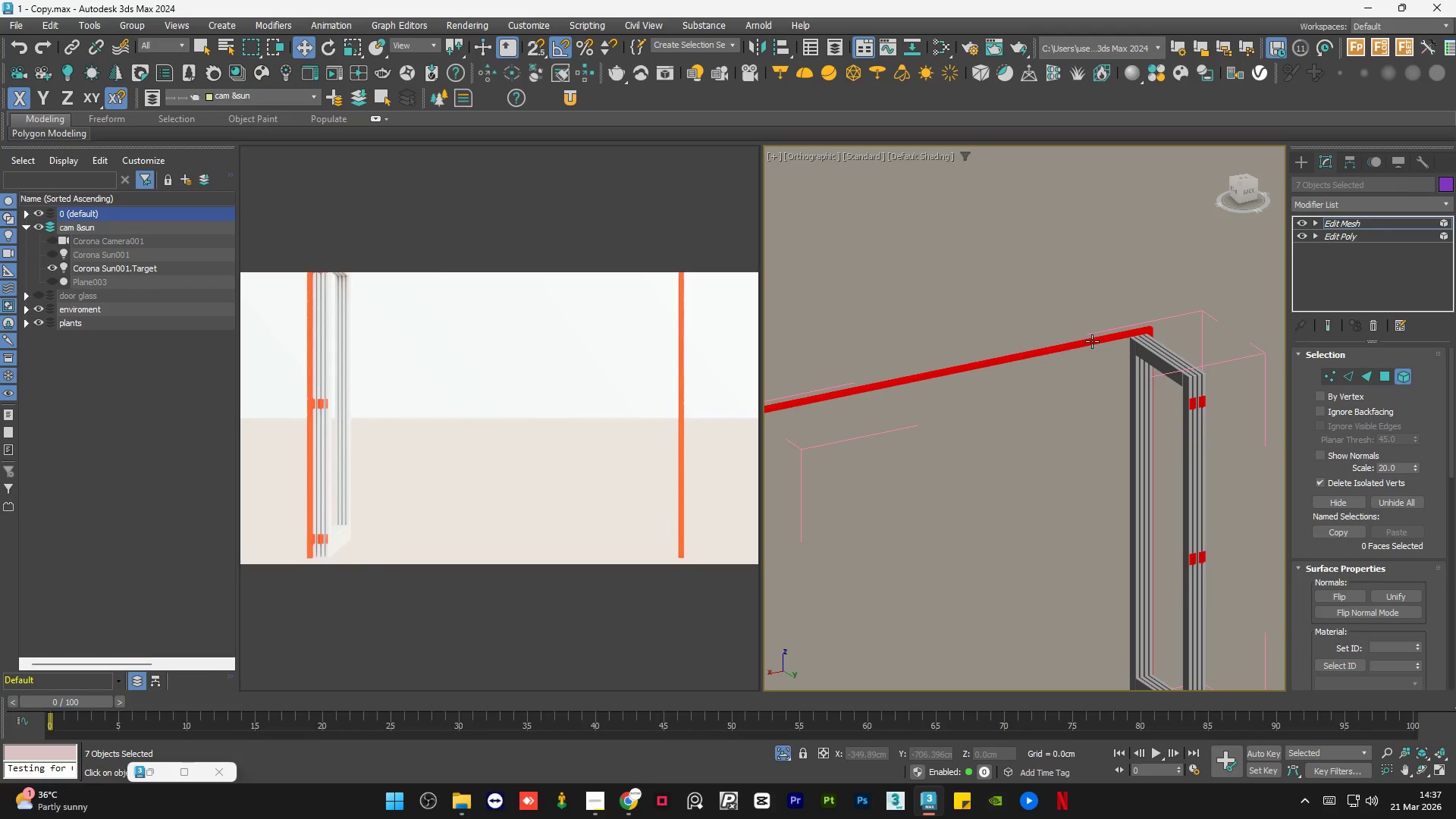 
left_click([1092, 341])
 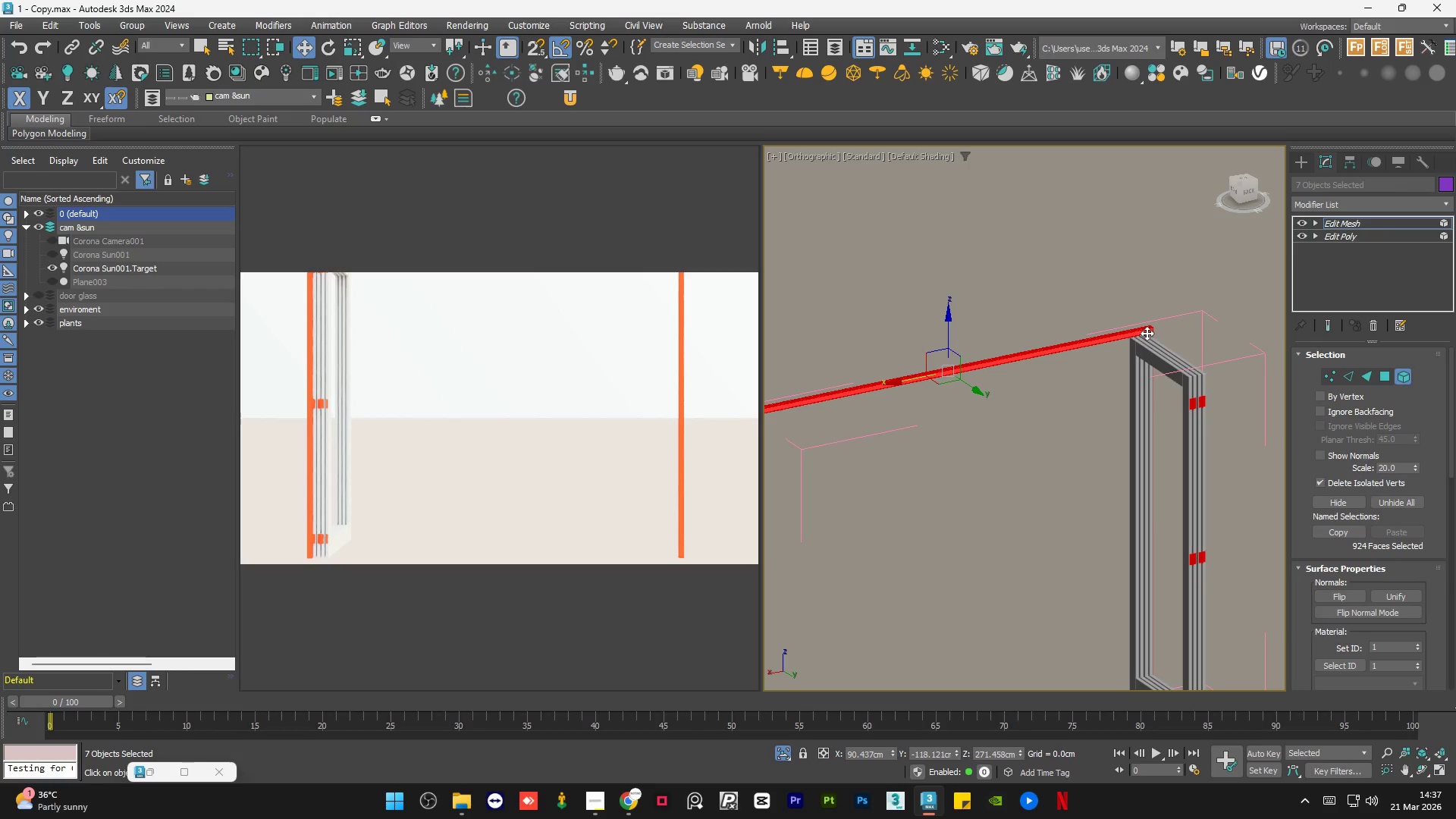 
hold_key(key=ControlLeft, duration=0.59)
 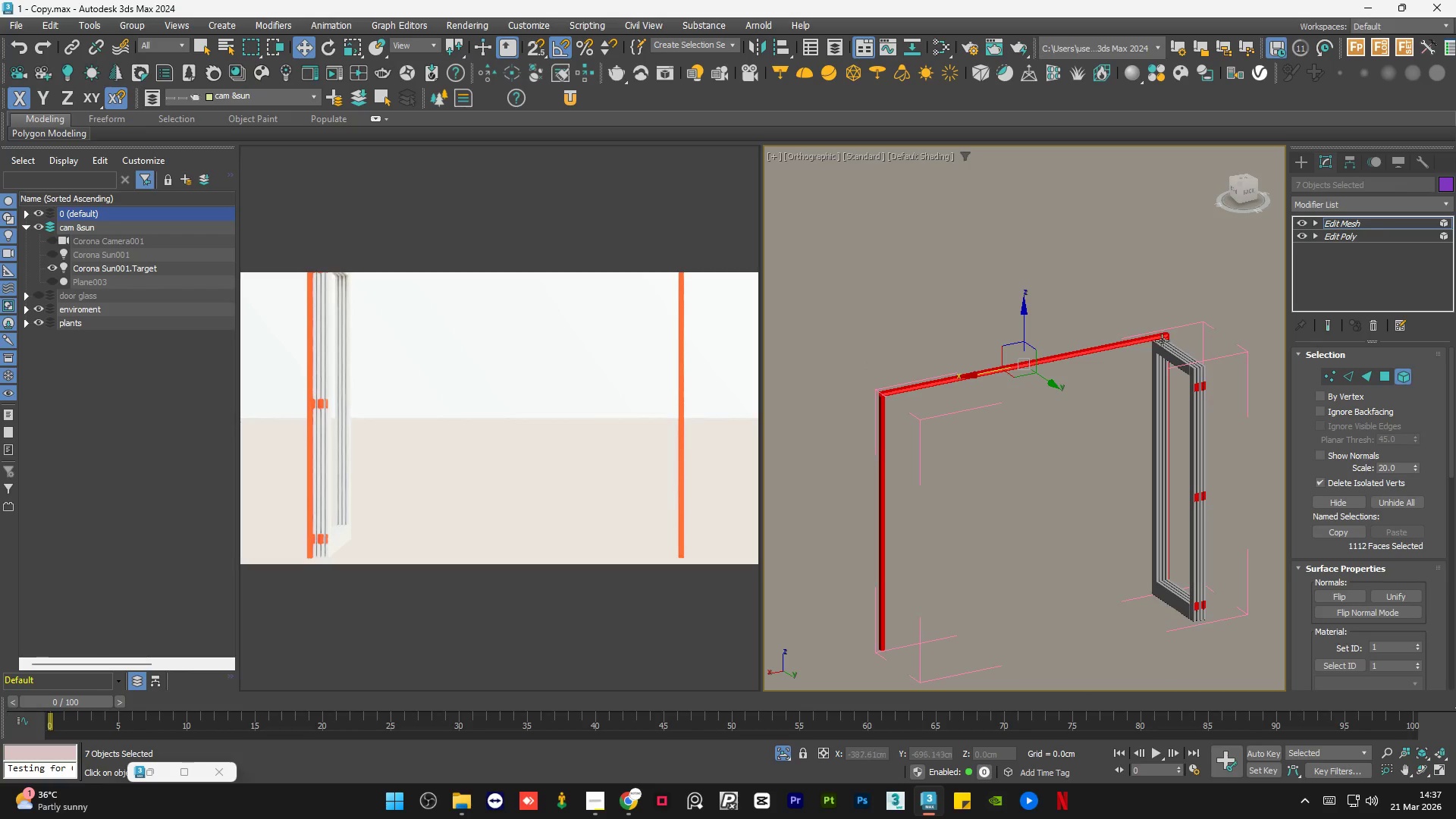 
scroll: coordinate [1147, 333], scroll_direction: up, amount: 4.0
 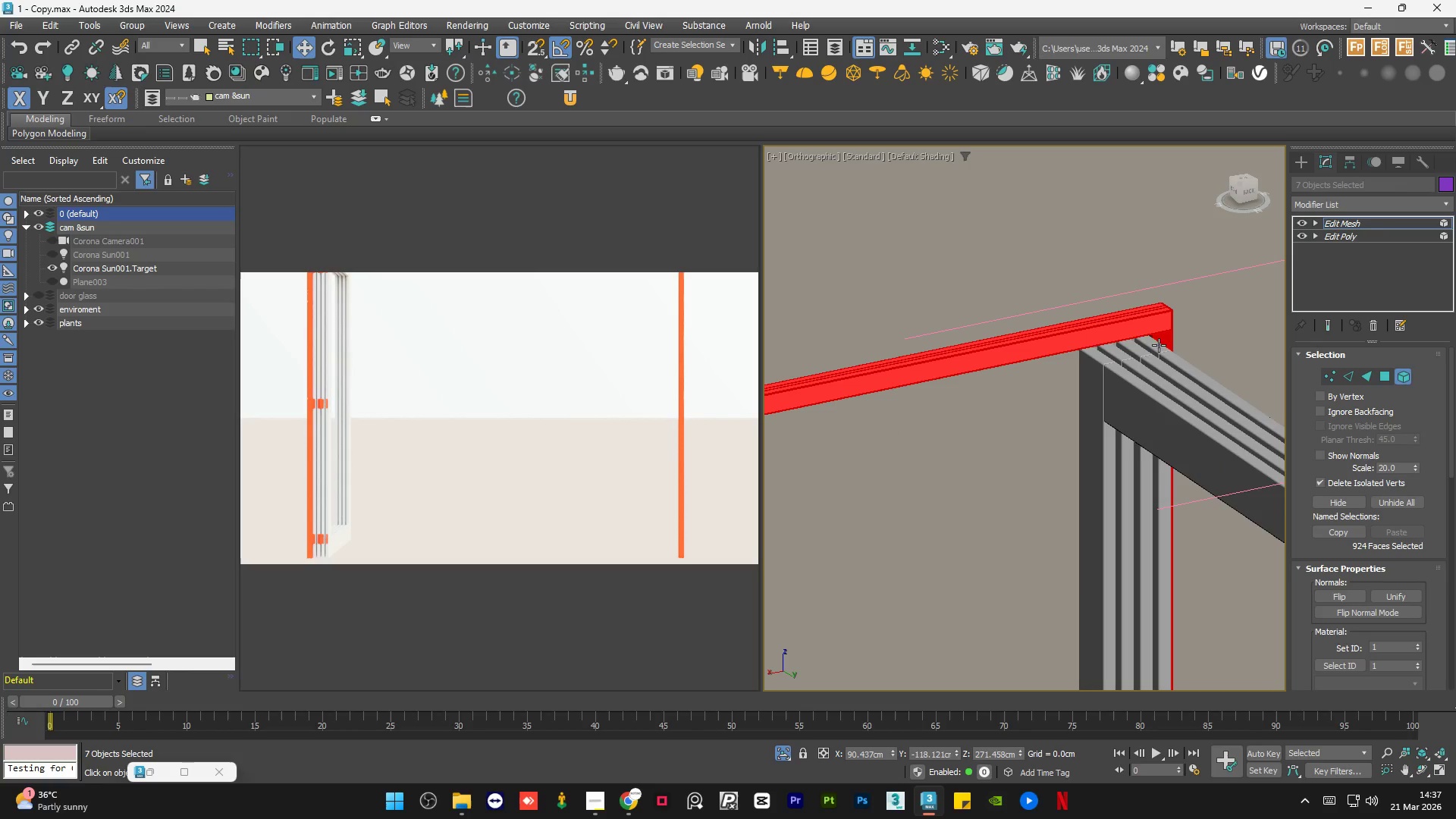 
left_click([1169, 339])
 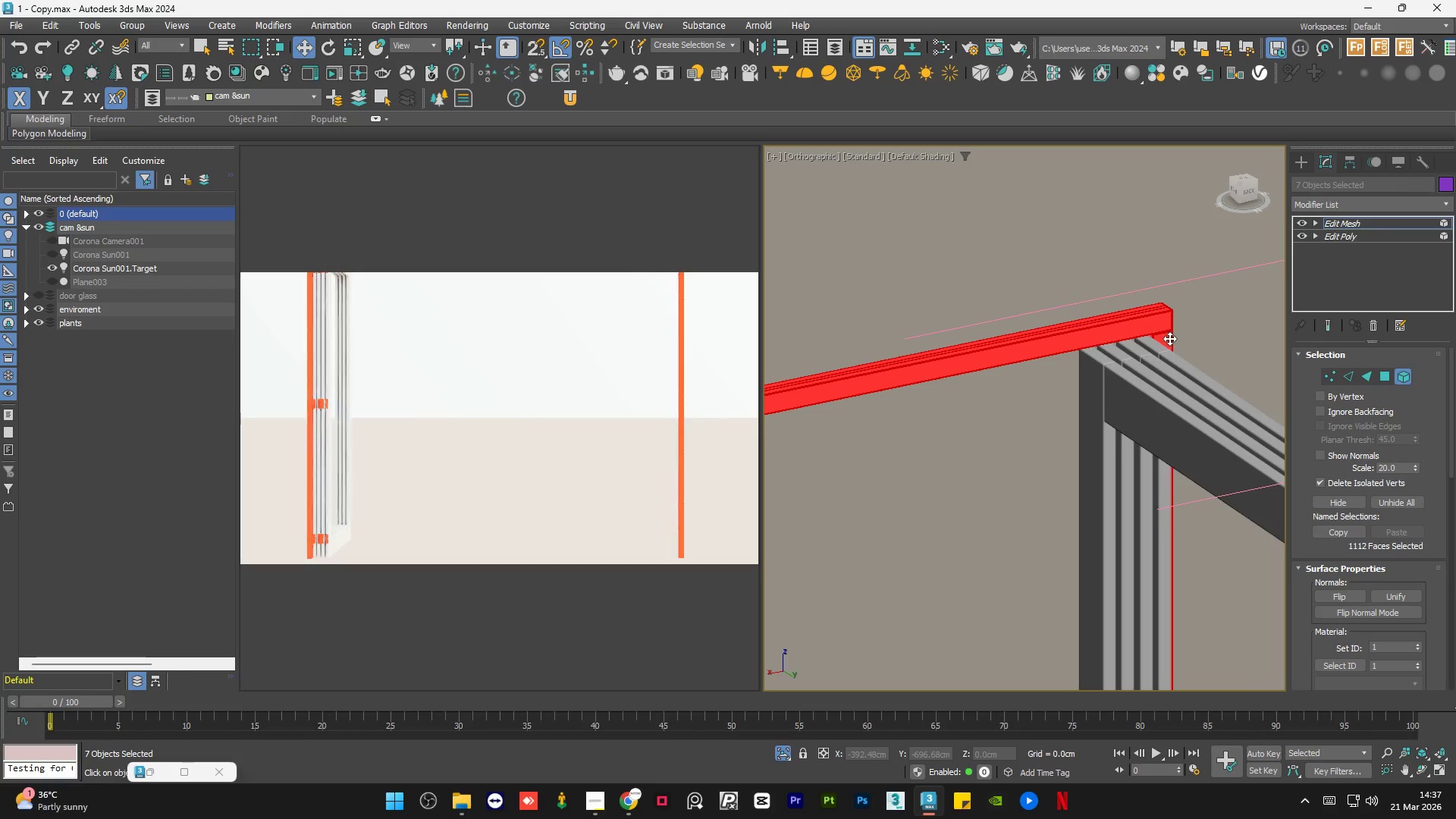 
scroll: coordinate [1168, 338], scroll_direction: down, amount: 5.0
 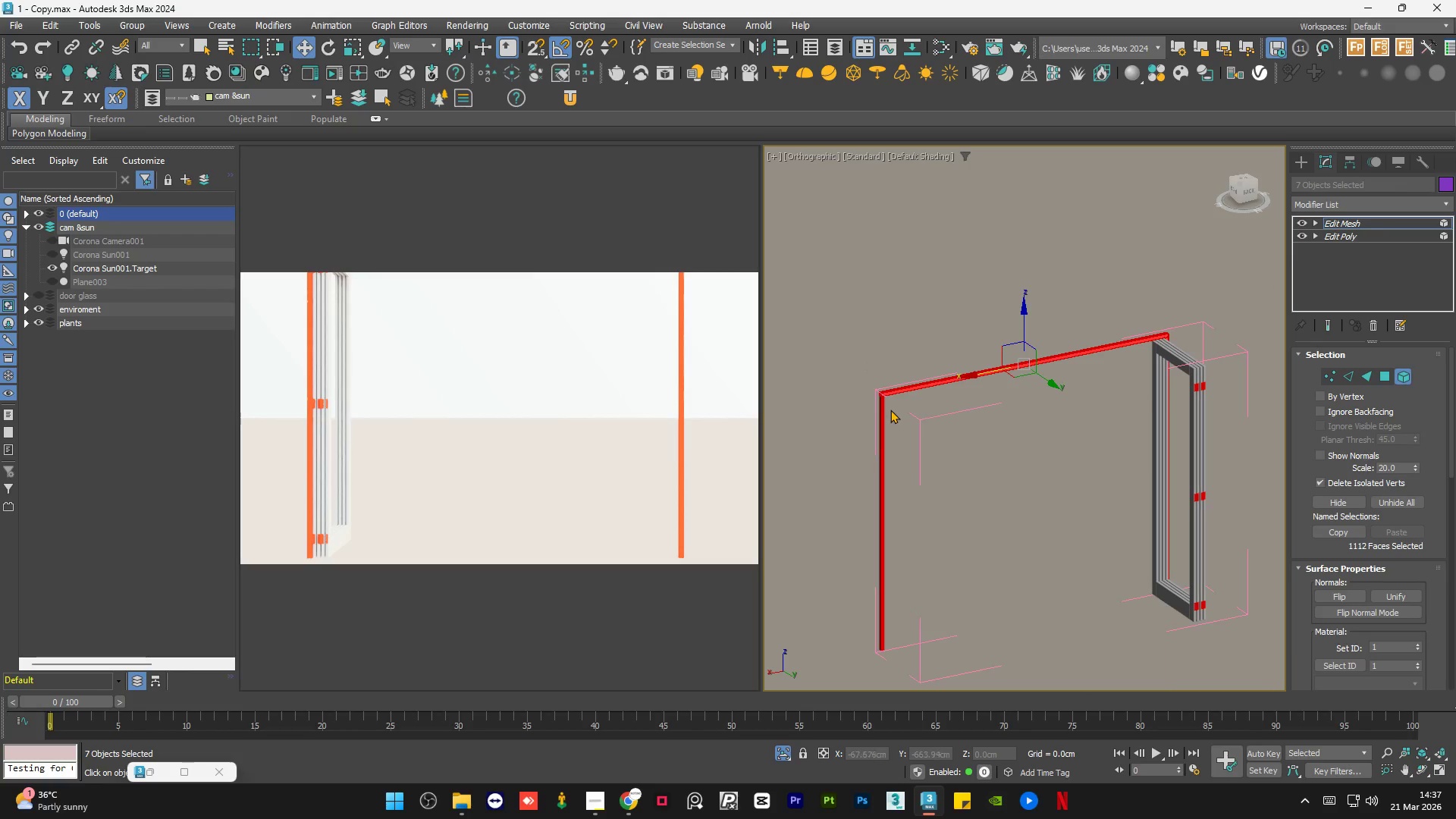 
hold_key(key=ControlLeft, duration=0.58)
 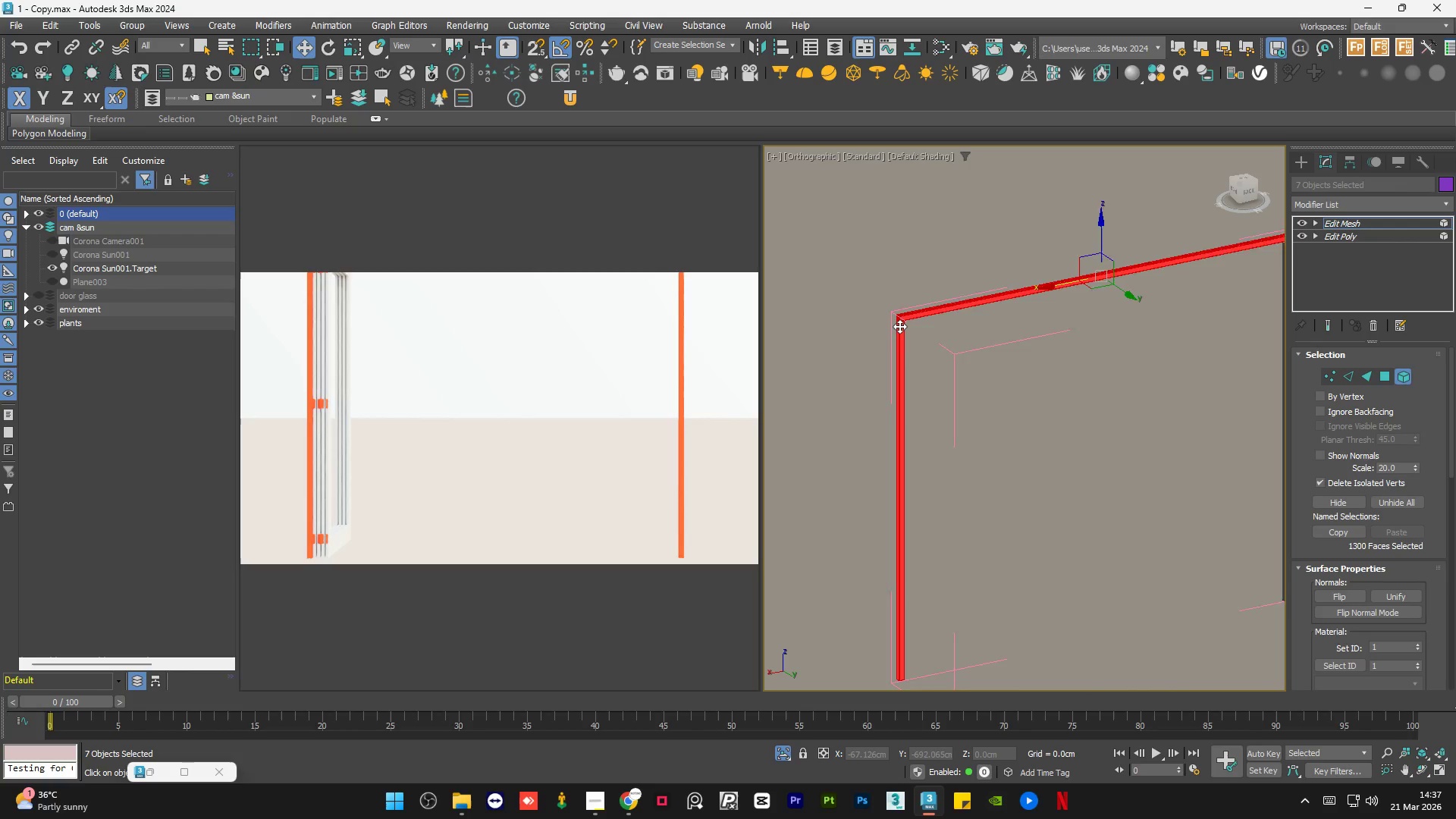 
scroll: coordinate [840, 411], scroll_direction: up, amount: 6.0
 